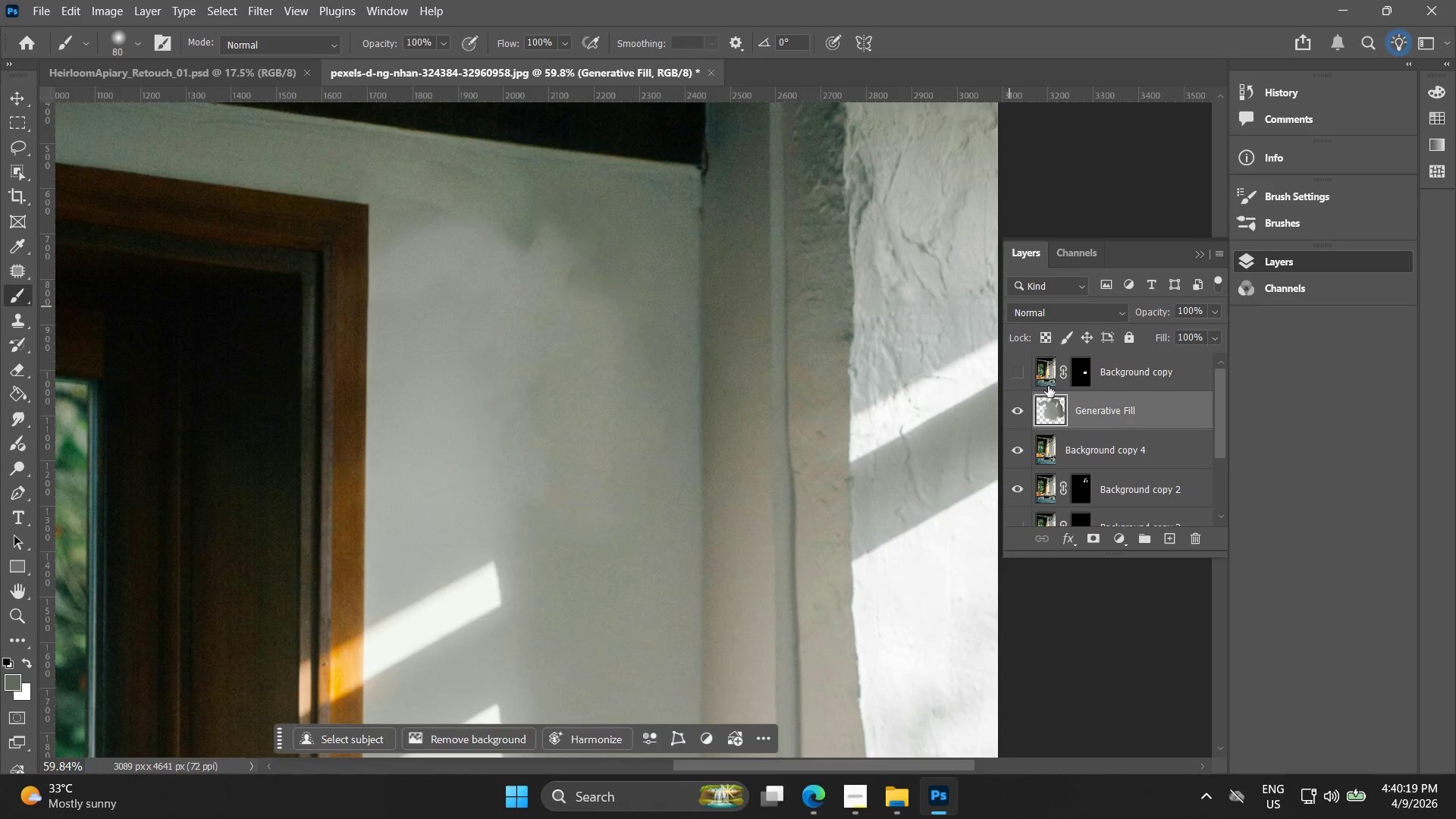 
left_click([1050, 410])
 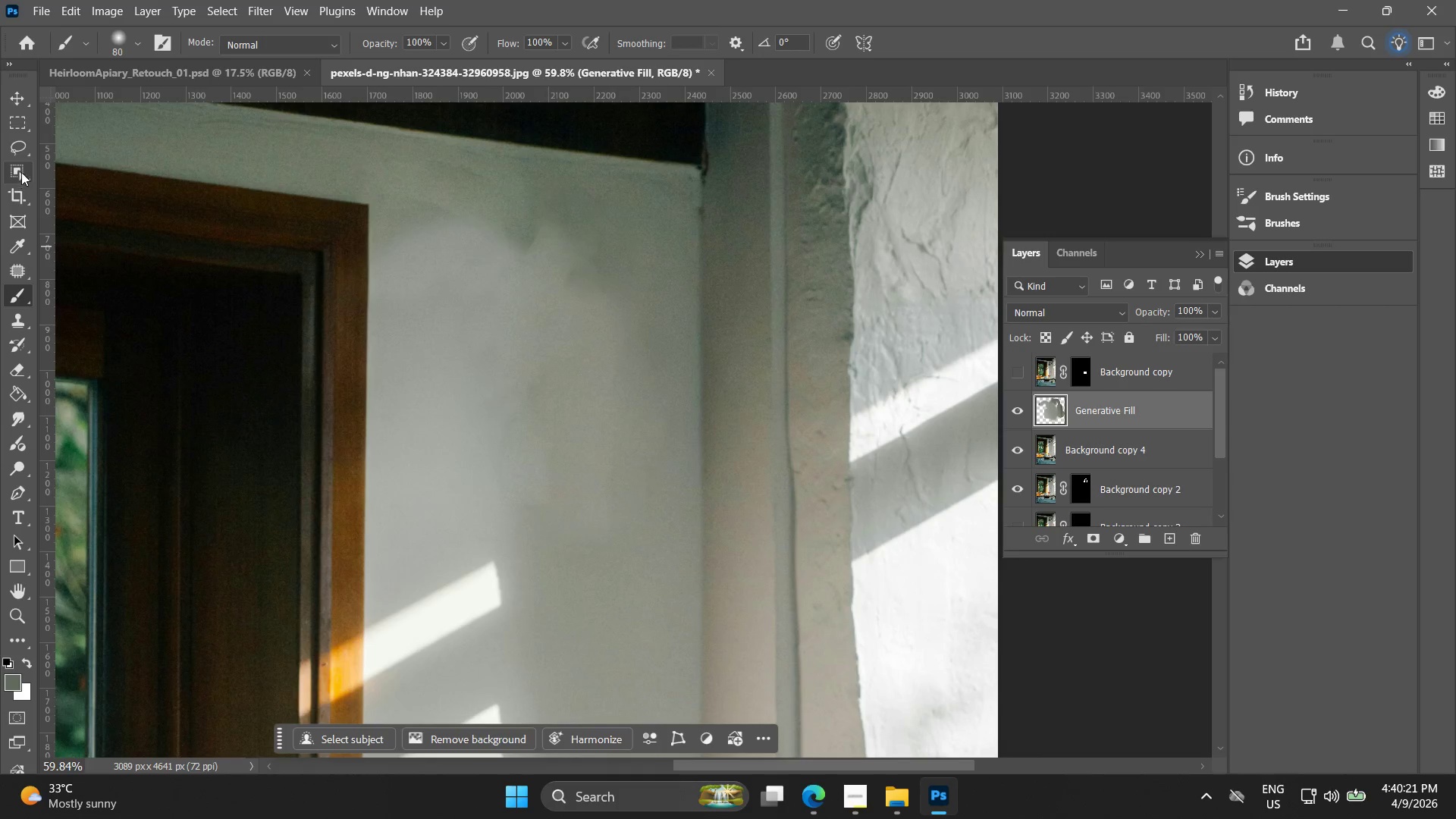 
left_click([11, 149])
 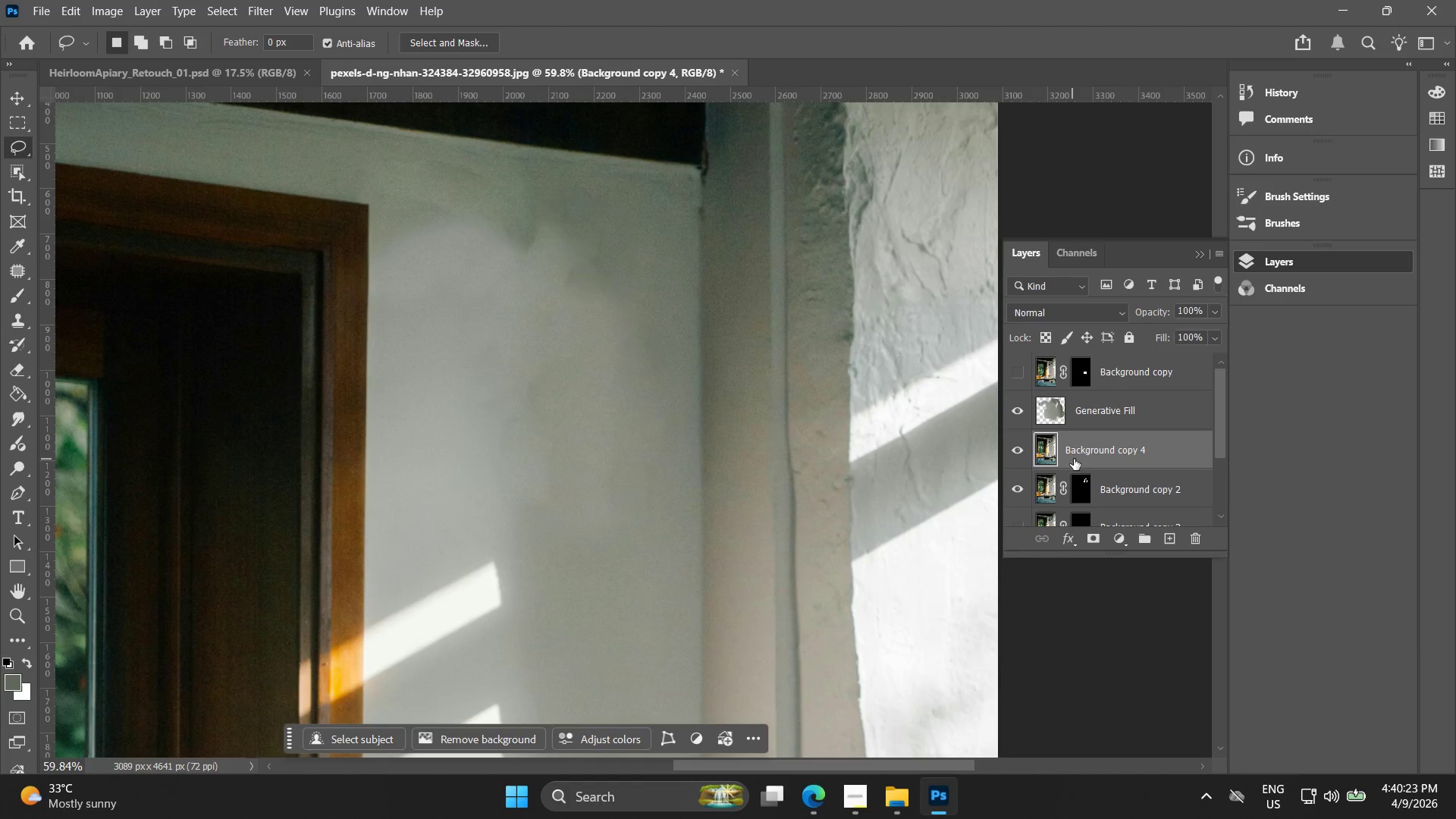 
left_click([1095, 413])
 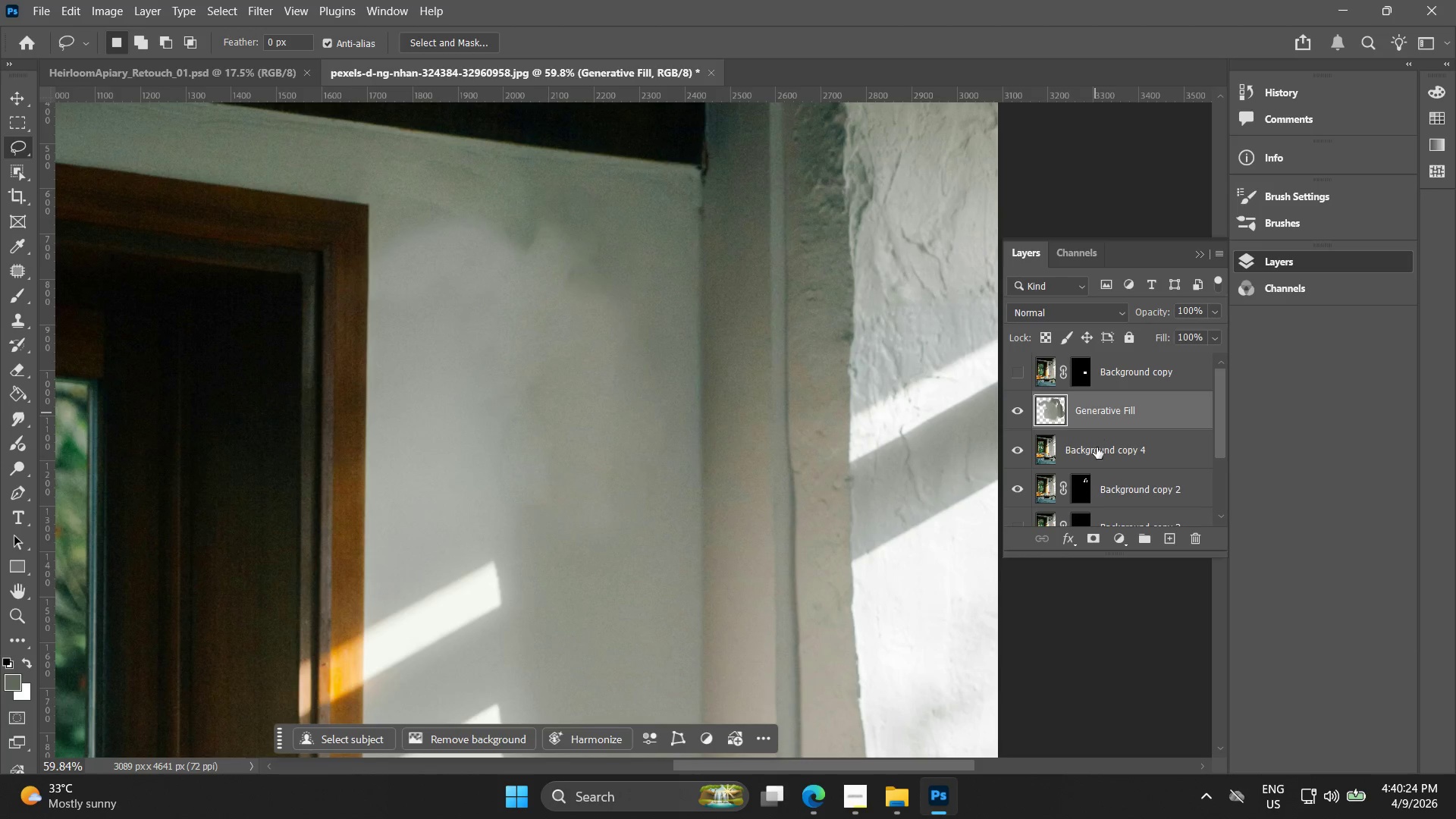 
hold_key(key=ControlLeft, duration=0.45)
left_click([1097, 449])
 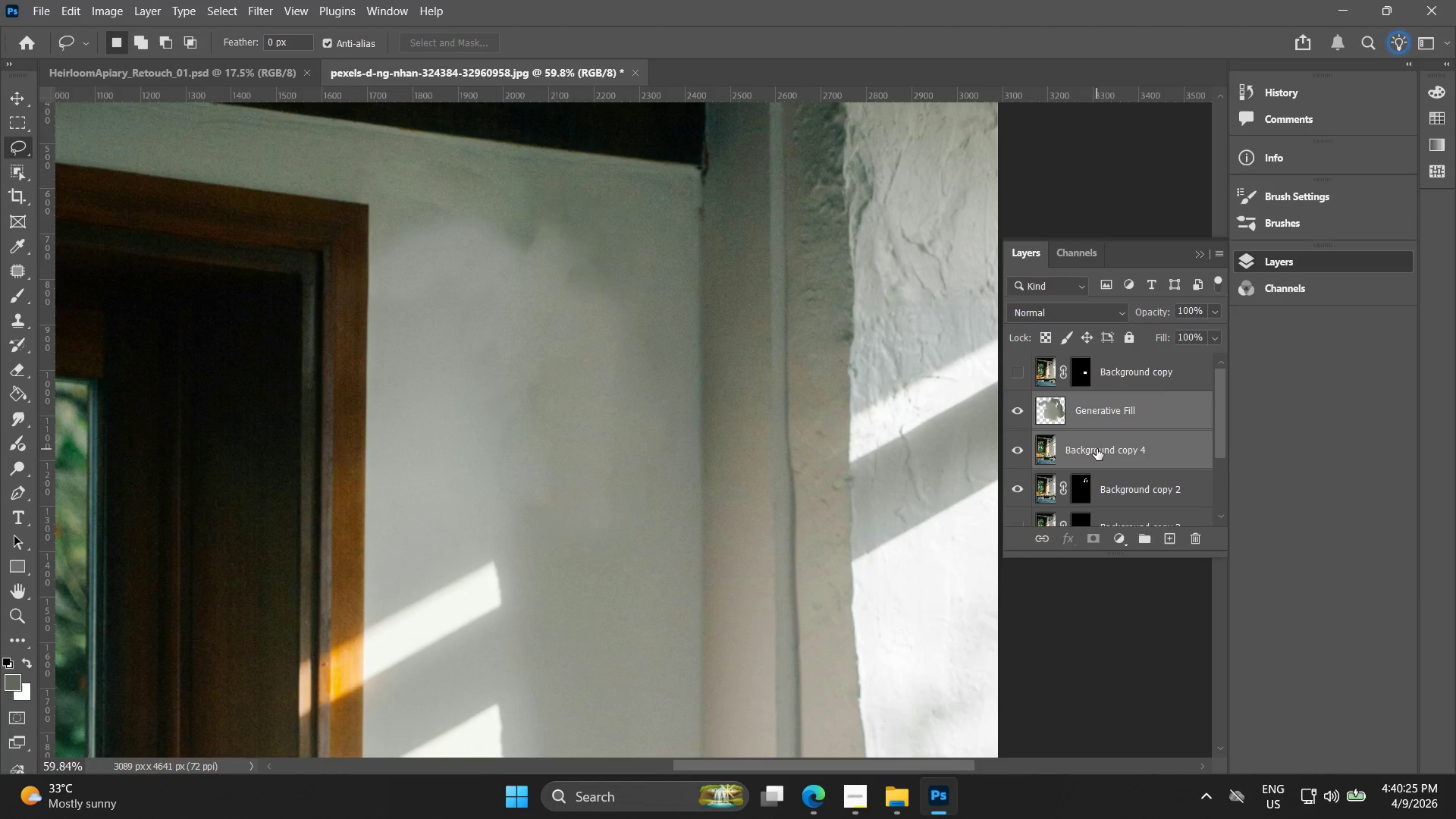 
right_click([1097, 449])
 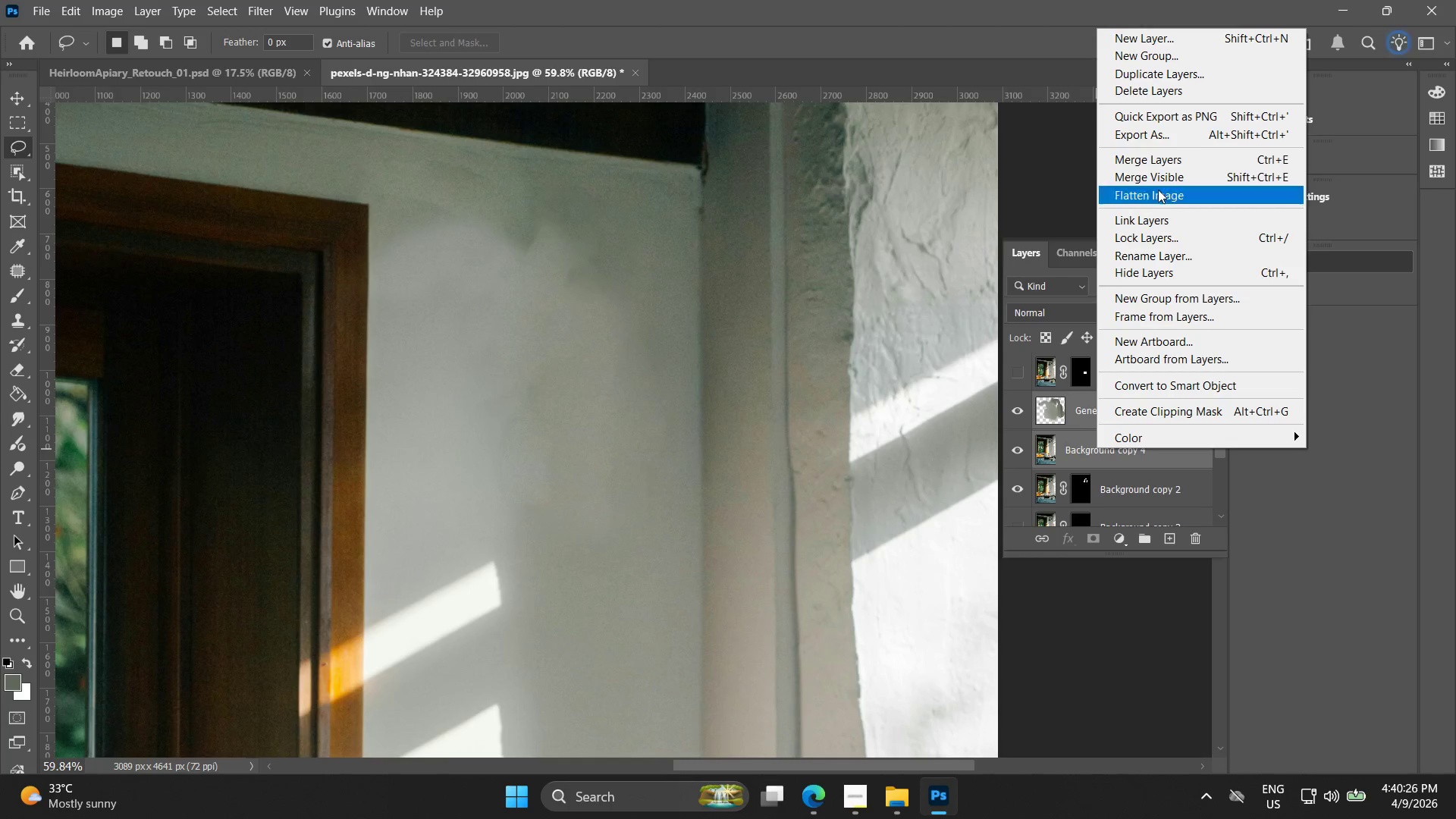 
left_click([1163, 161])
 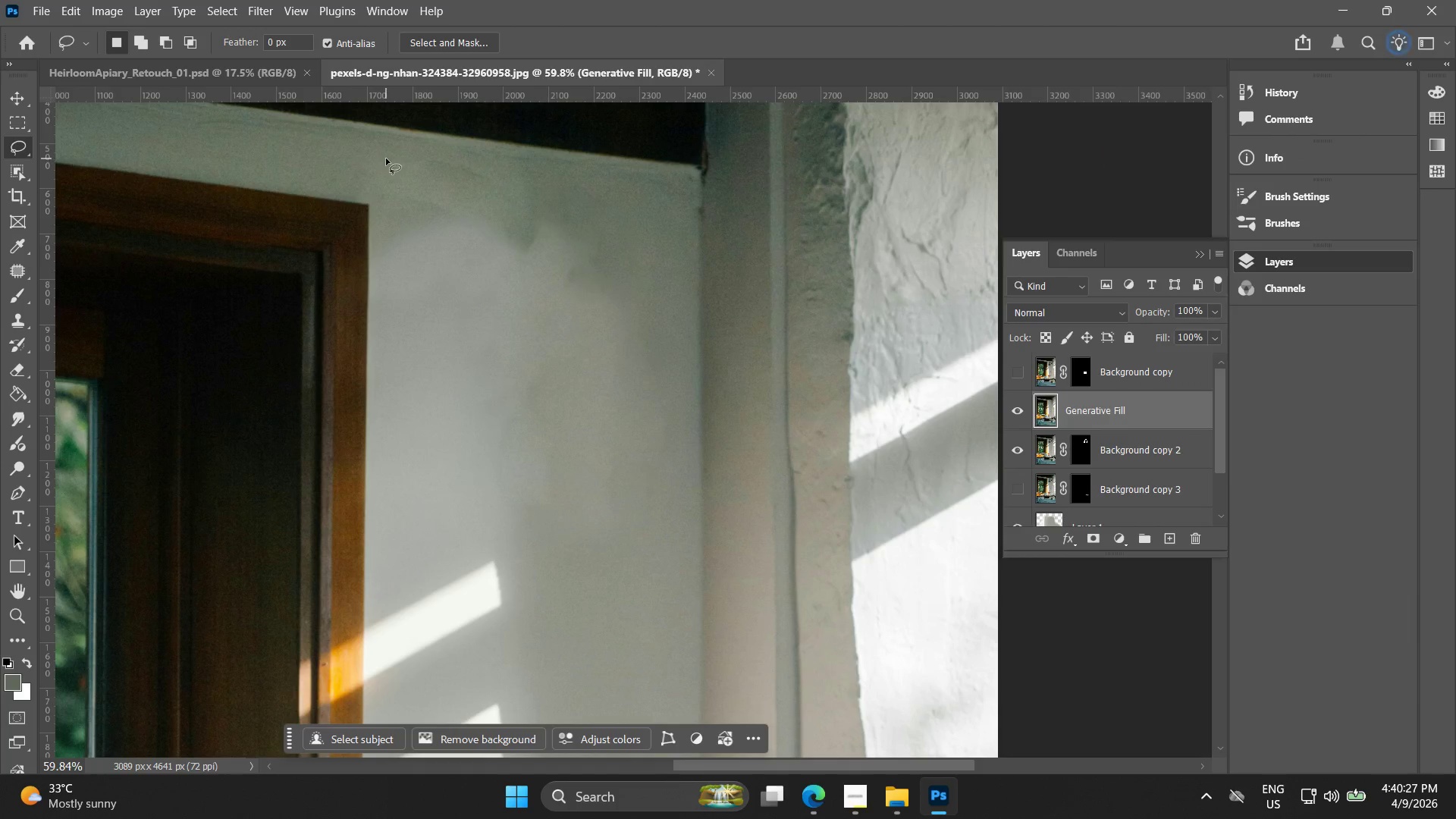 
left_click_drag(start_coordinate=[386, 157], to_coordinate=[375, 162])
 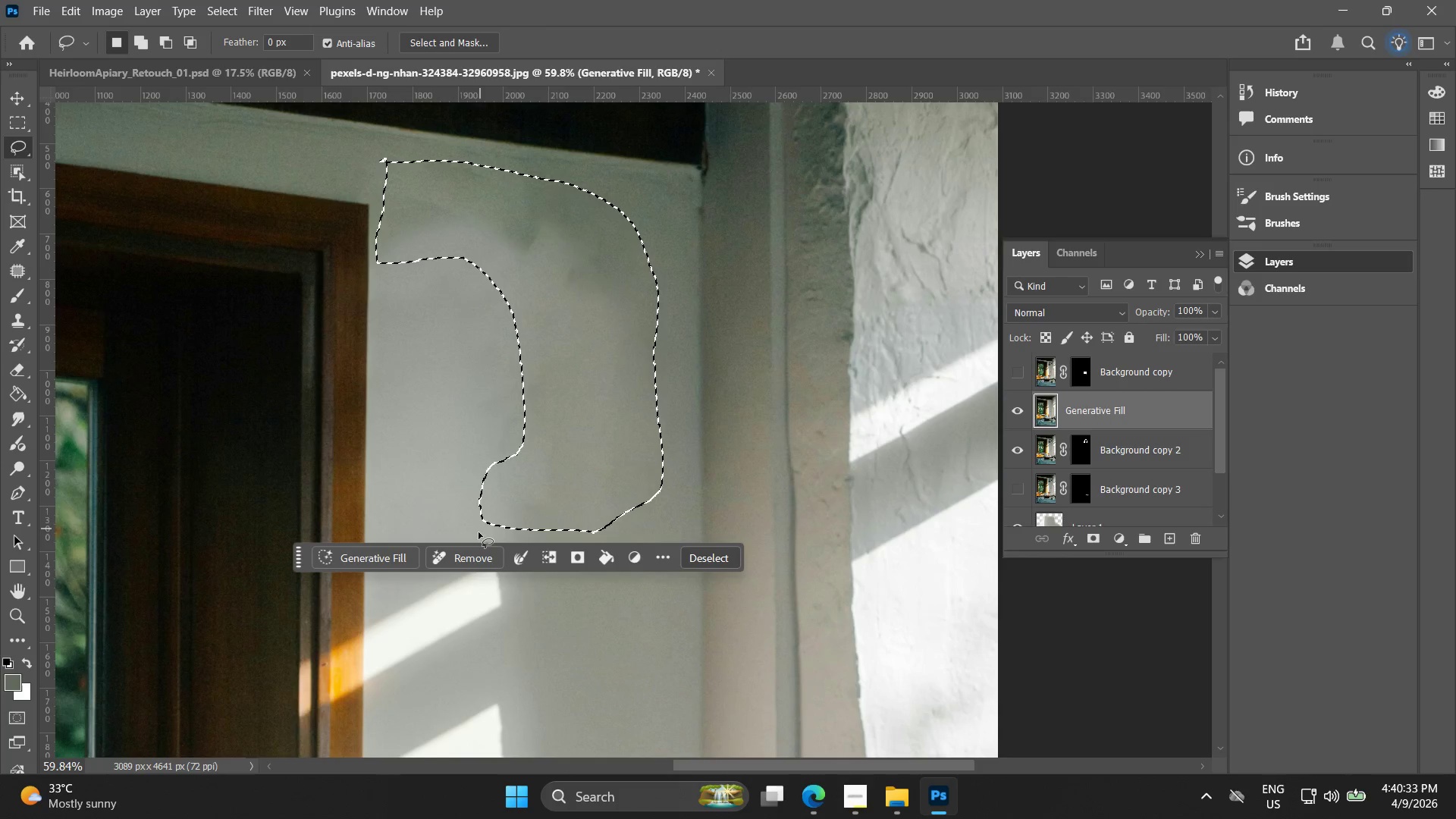 
mouse_move([455, 539])
 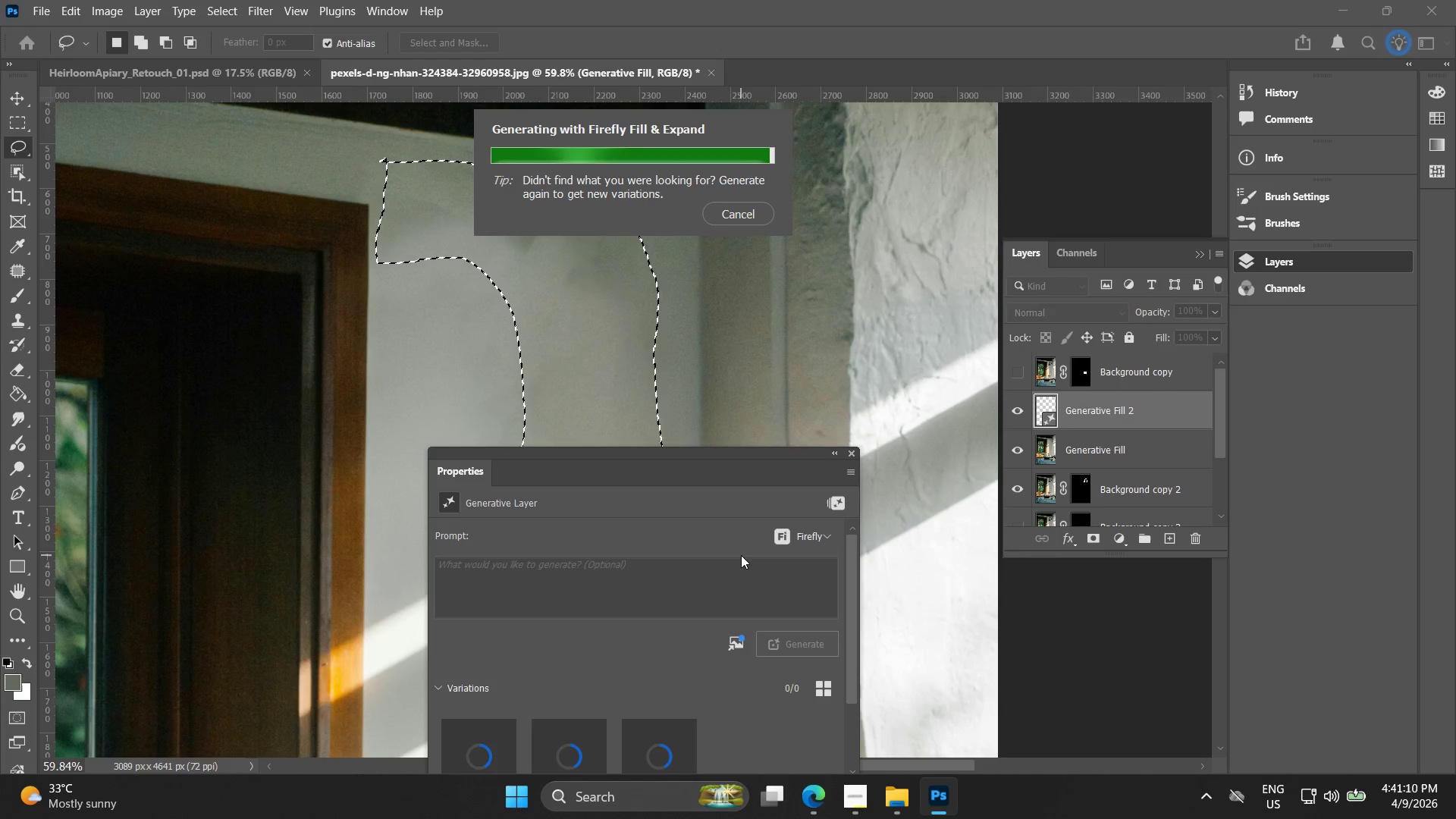 
wait(39.65)
 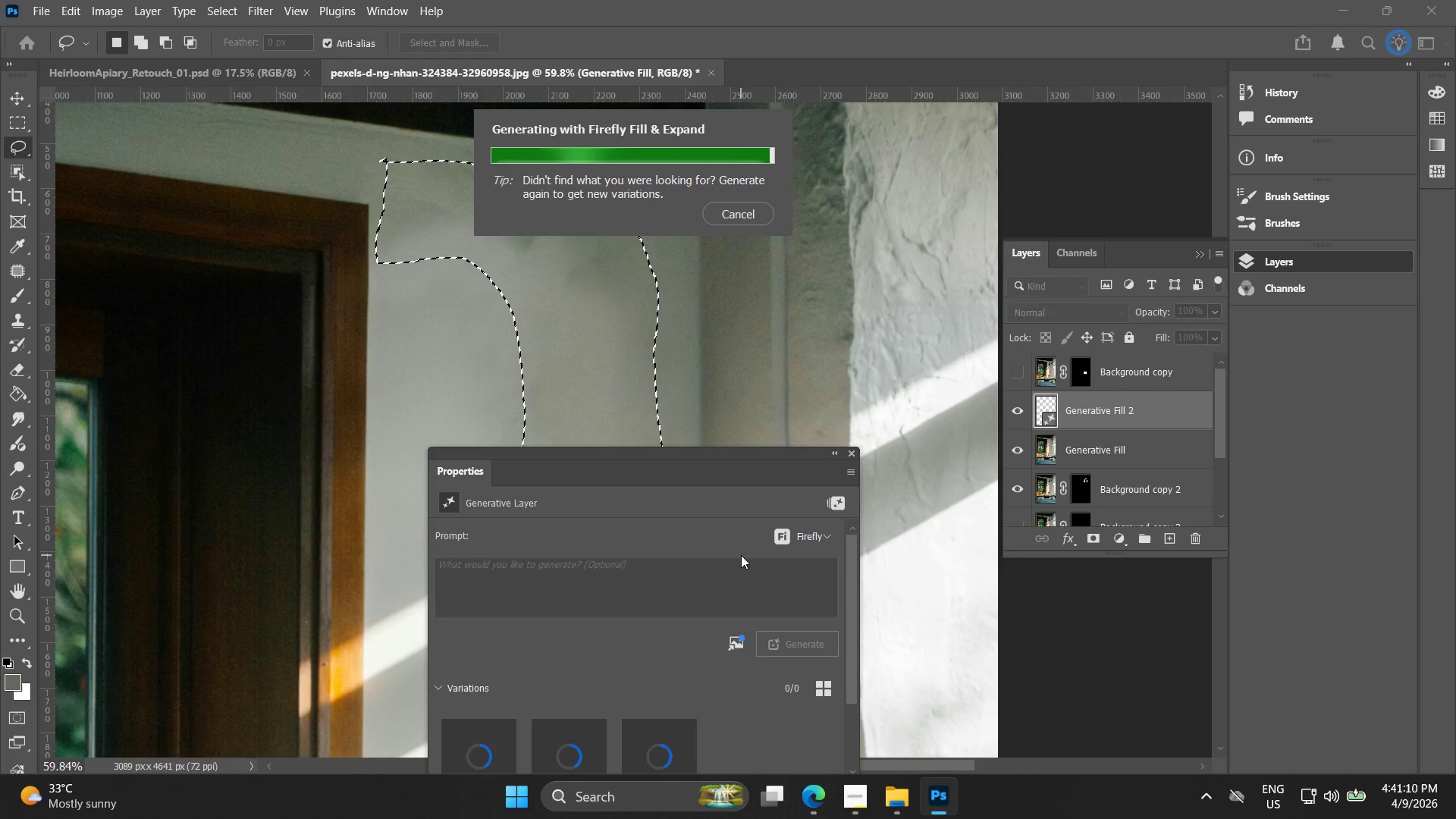 
key(Alt+AltLeft)
 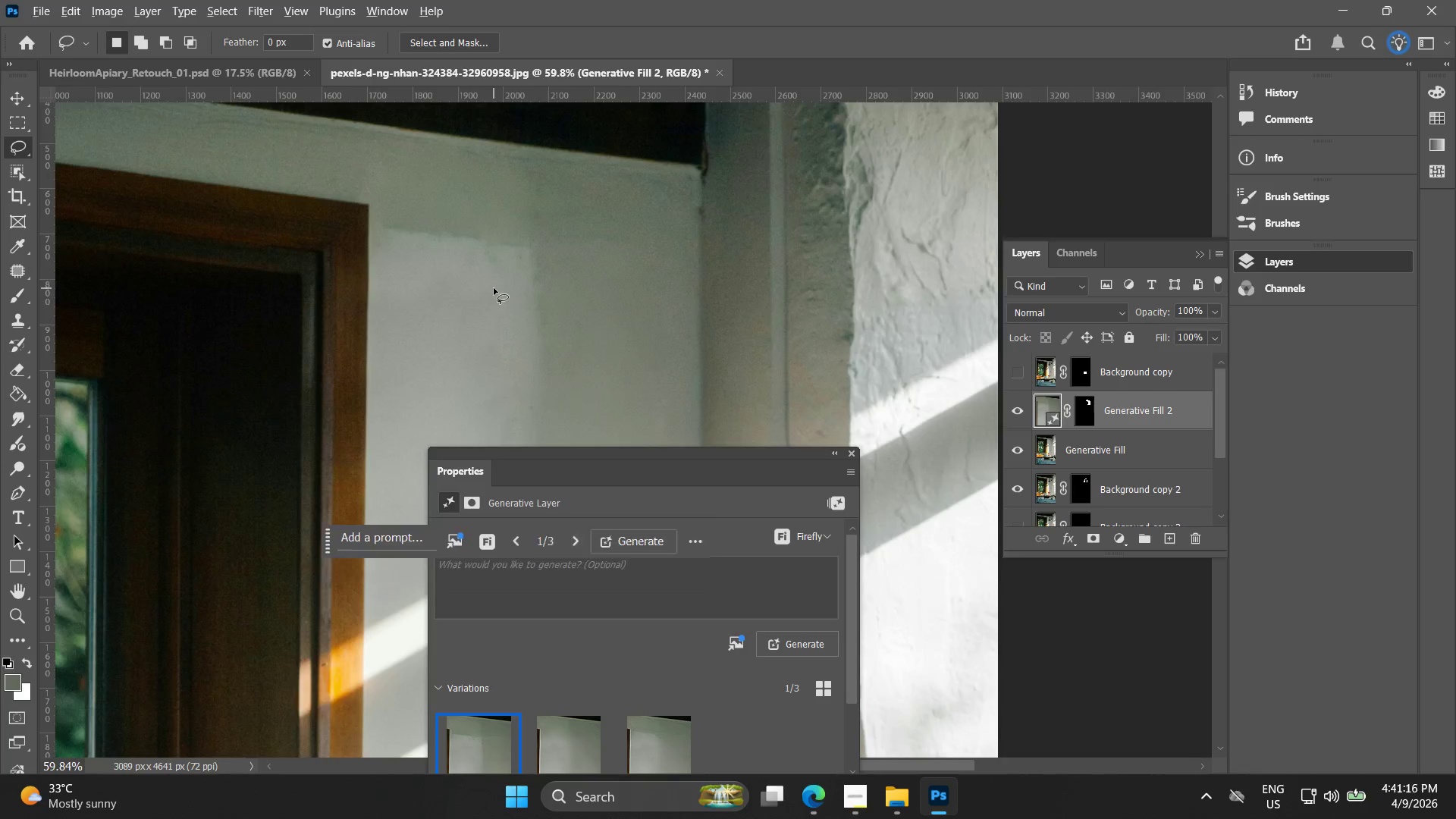 
hold_key(key=Space, duration=1.2)
 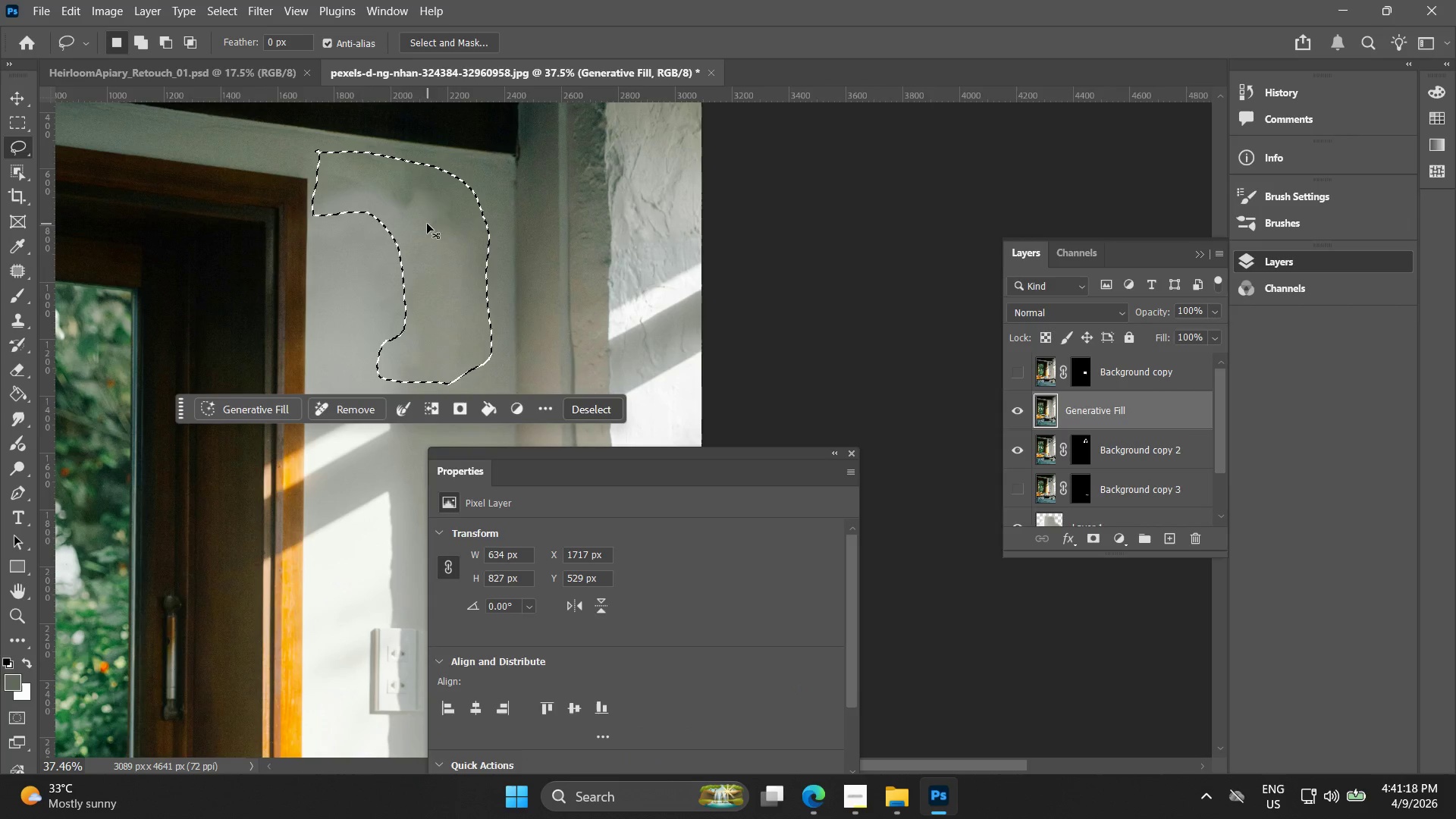 
left_click_drag(start_coordinate=[567, 285], to_coordinate=[465, 167])
 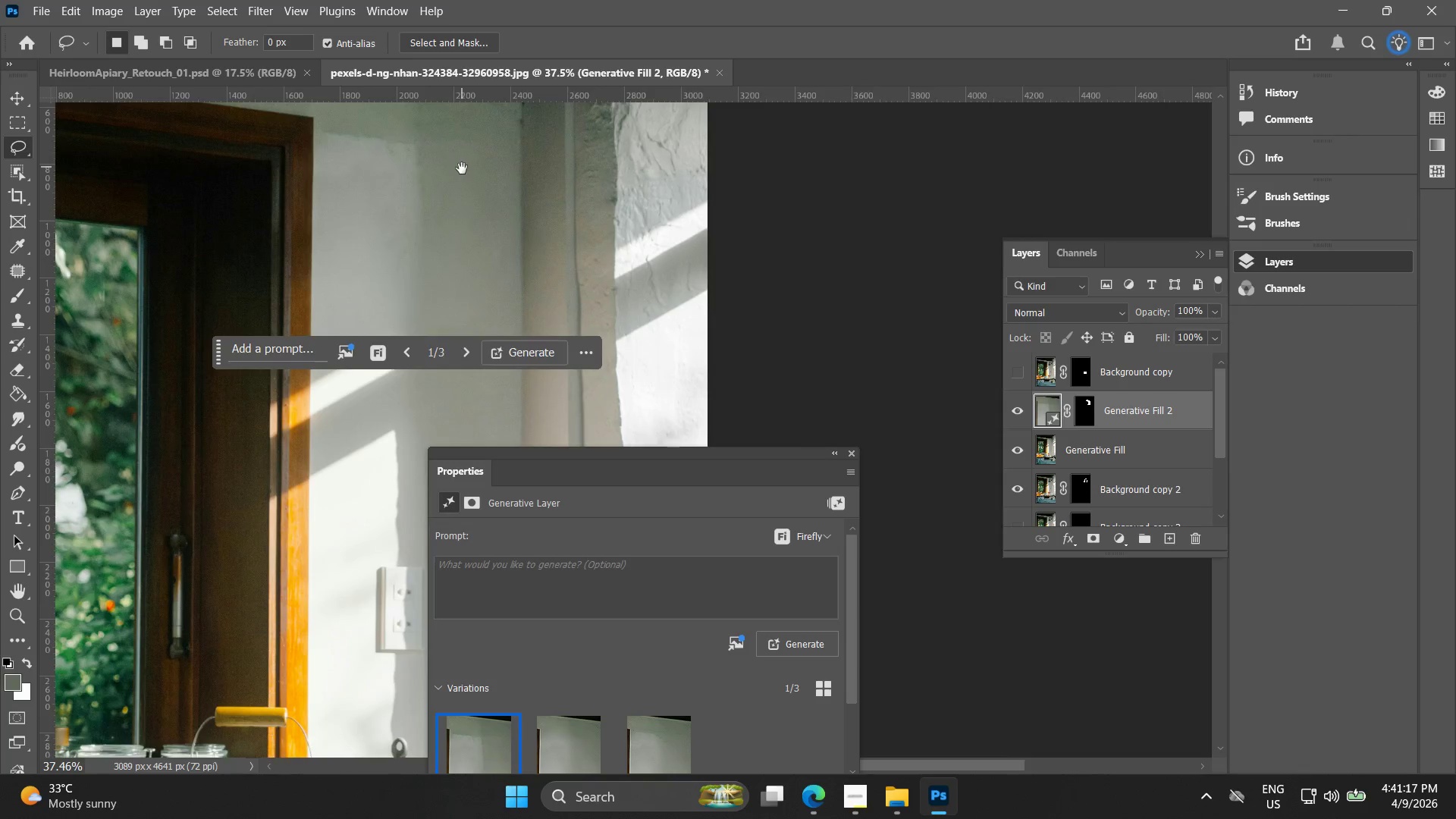 
scroll: coordinate [494, 288], scroll_direction: down, amount: 5.0
 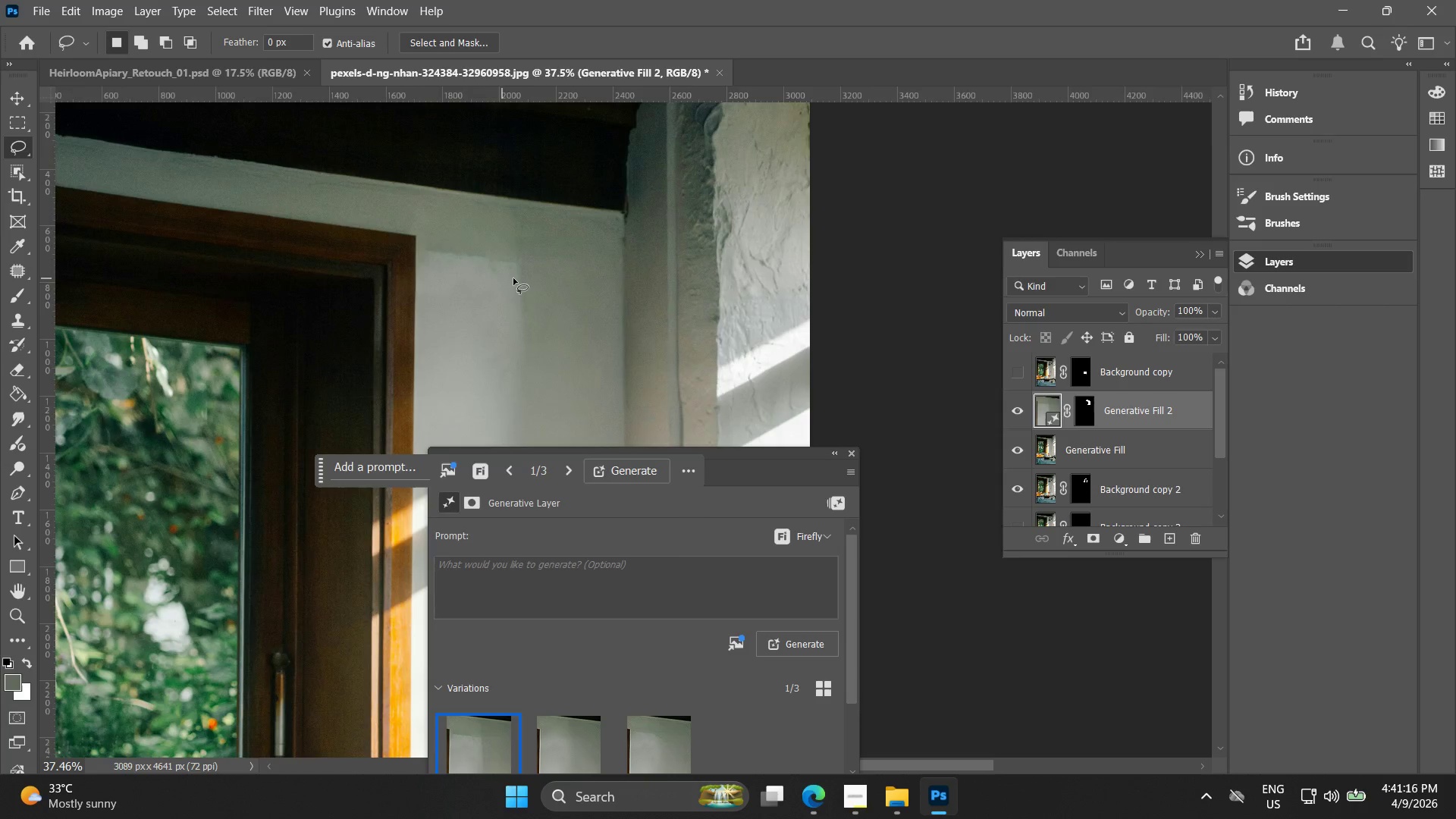 
left_click_drag(start_coordinate=[457, 177], to_coordinate=[451, 238])
 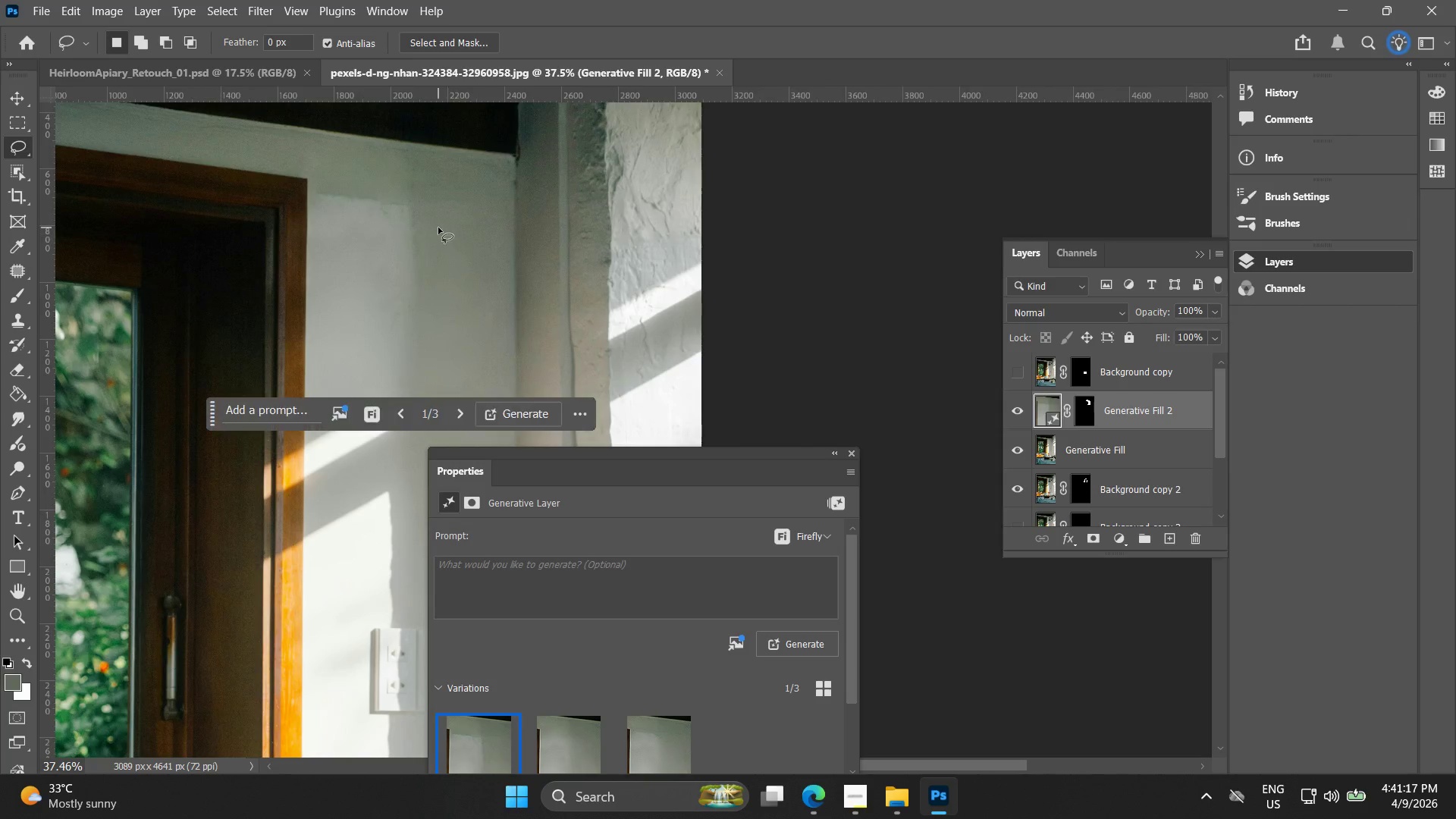 
key(Control+Z)
 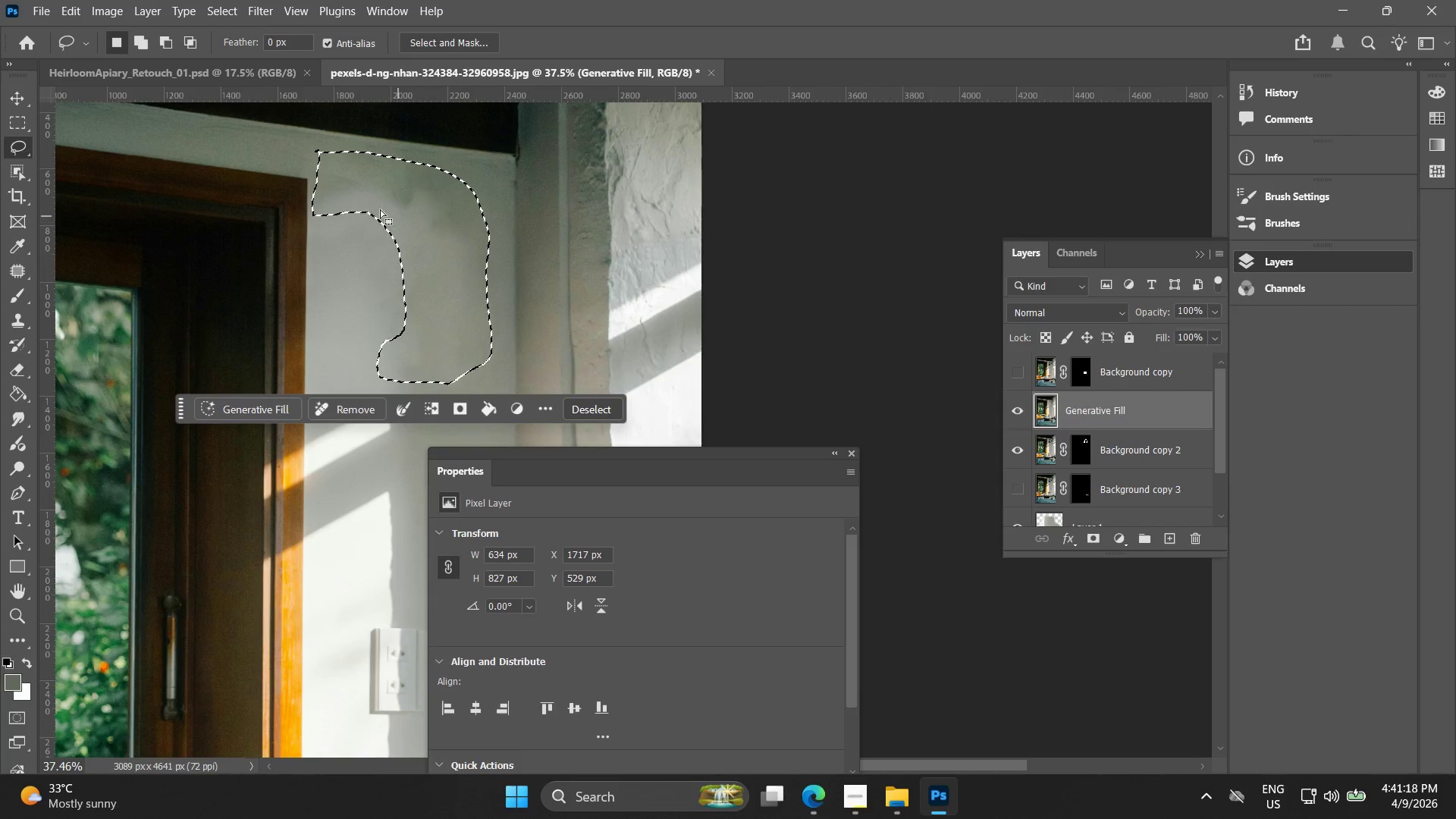 
key(Alt+AltLeft)
 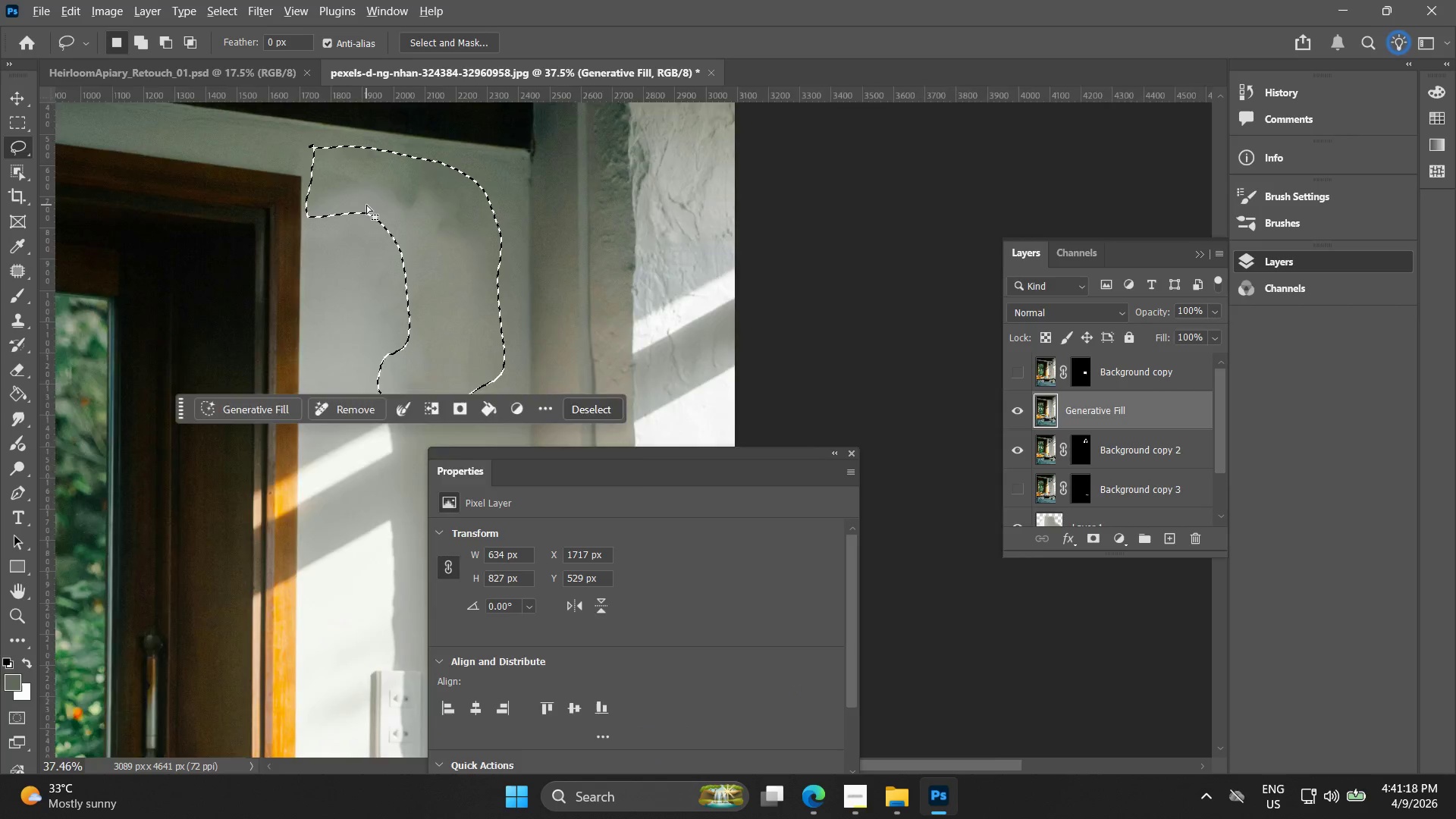 
scroll: coordinate [366, 205], scroll_direction: up, amount: 4.0
 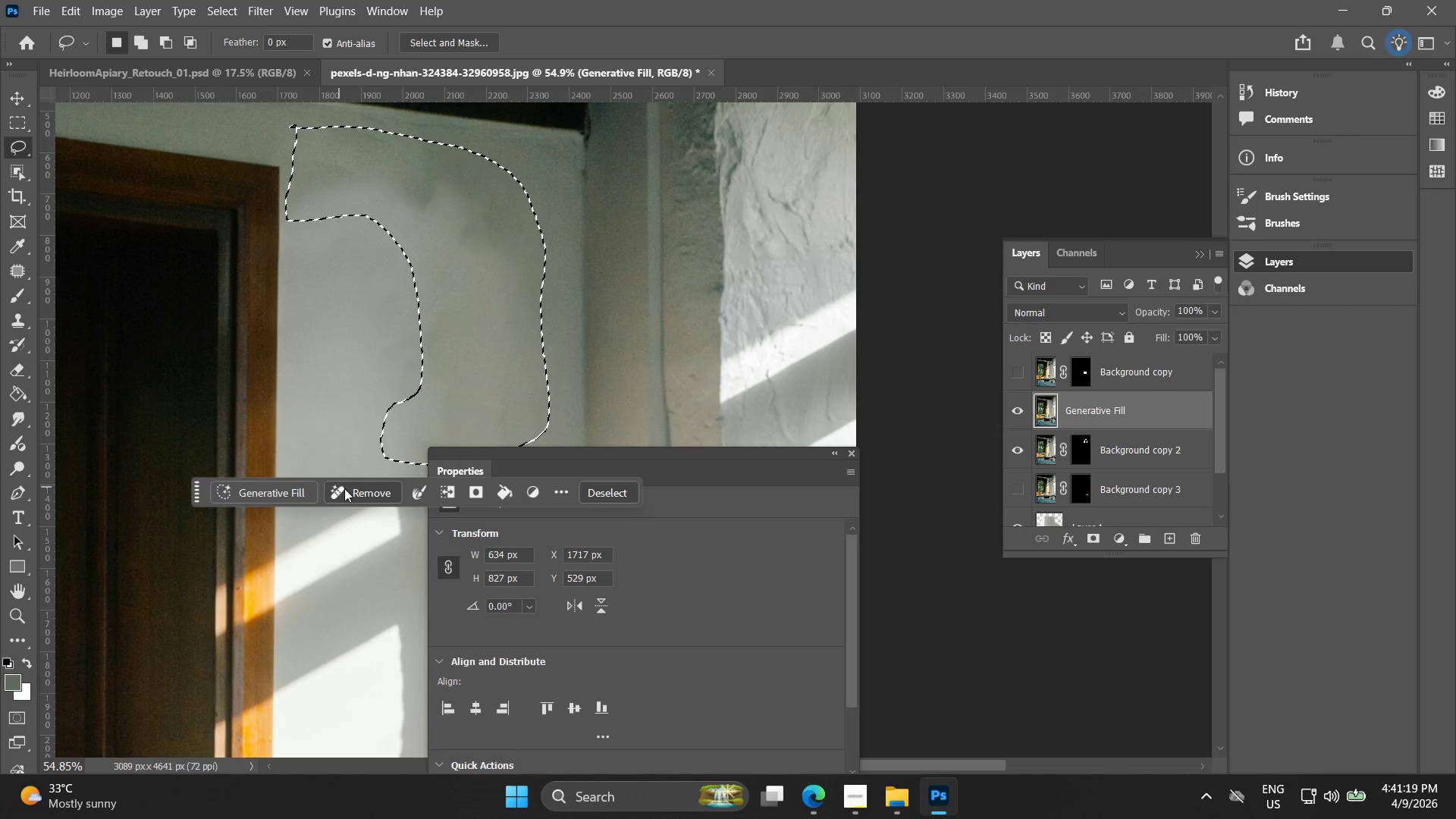 
left_click([255, 488])
 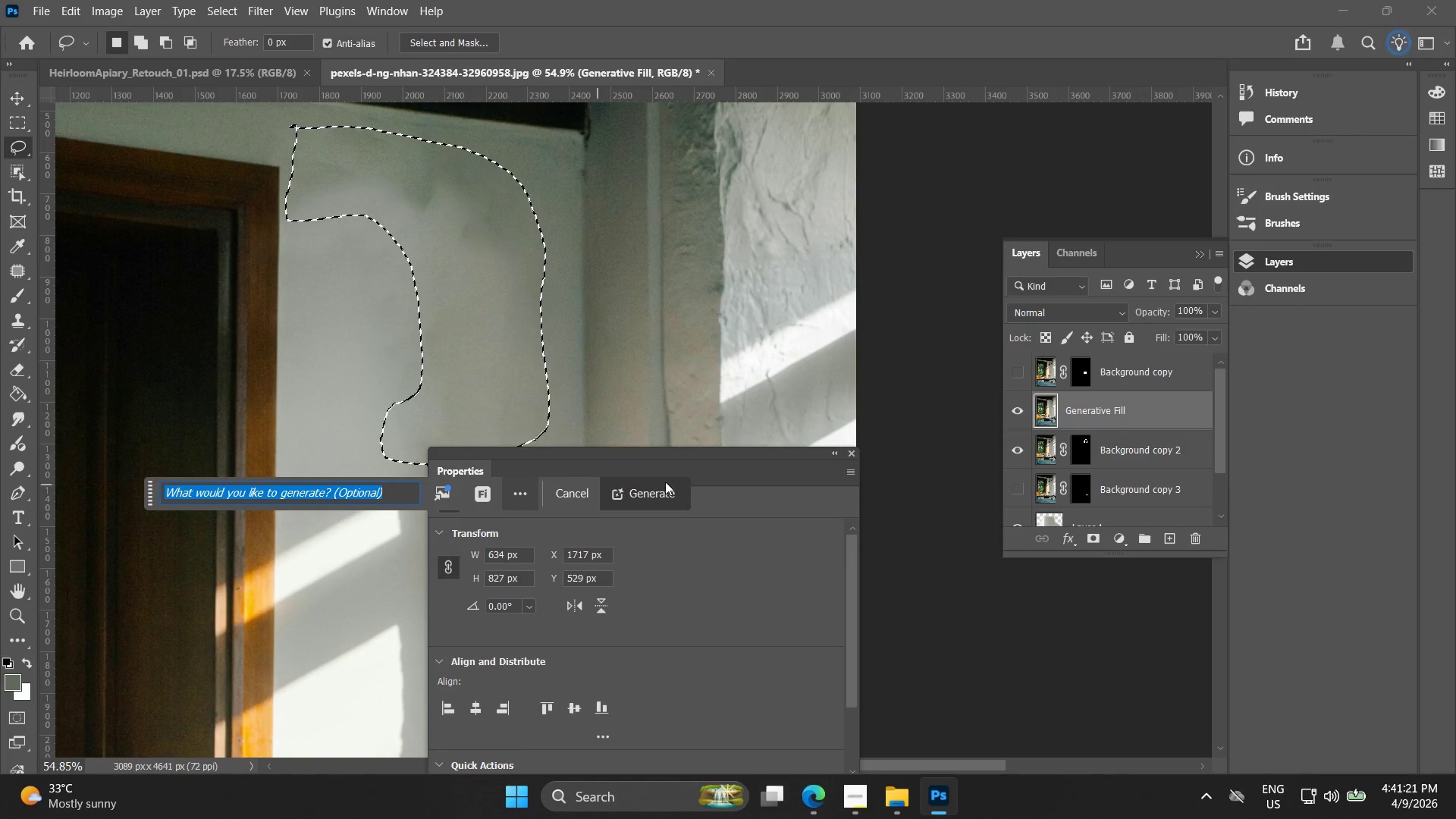 
left_click([679, 497])
 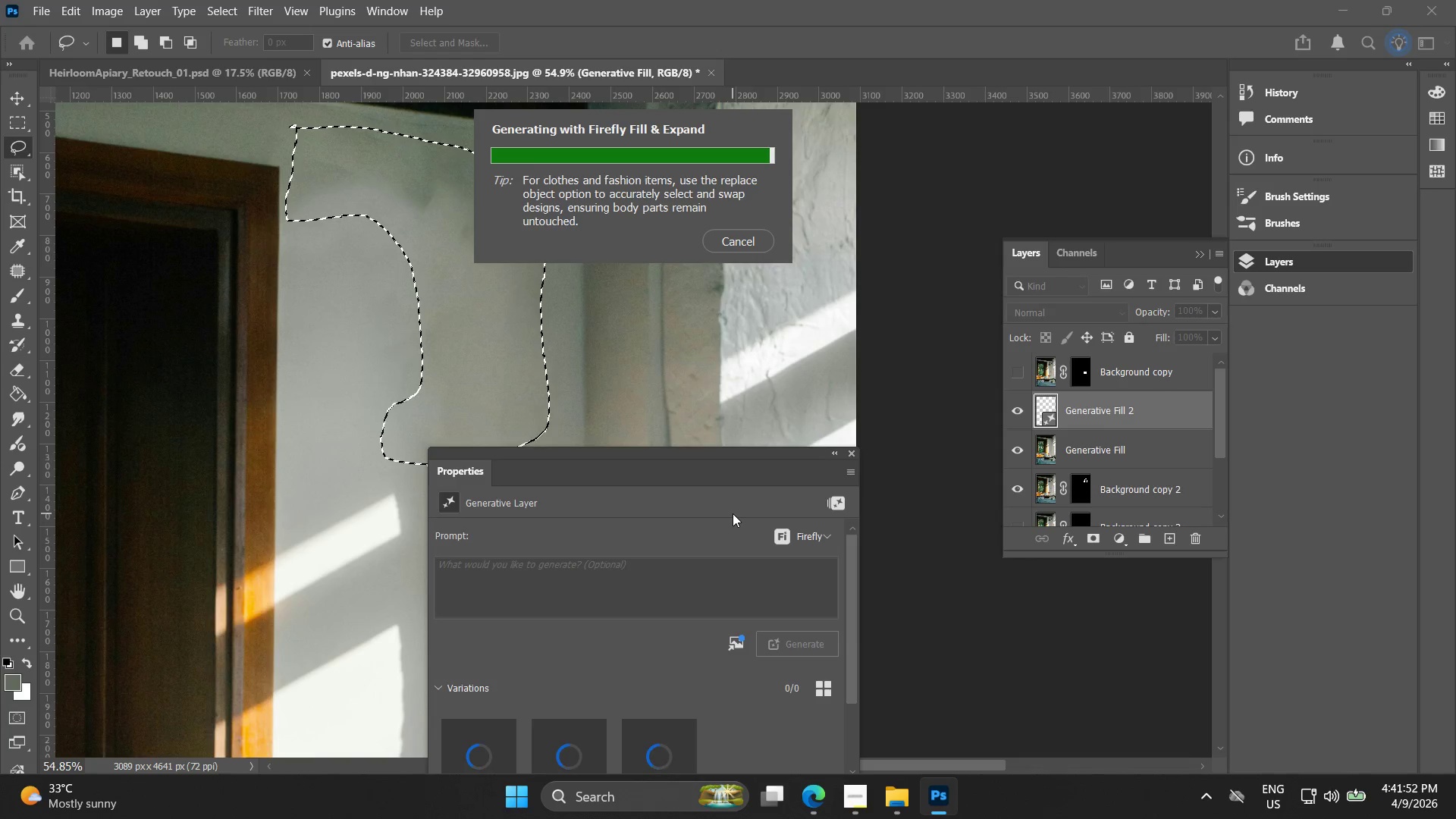 
wait(35.89)
 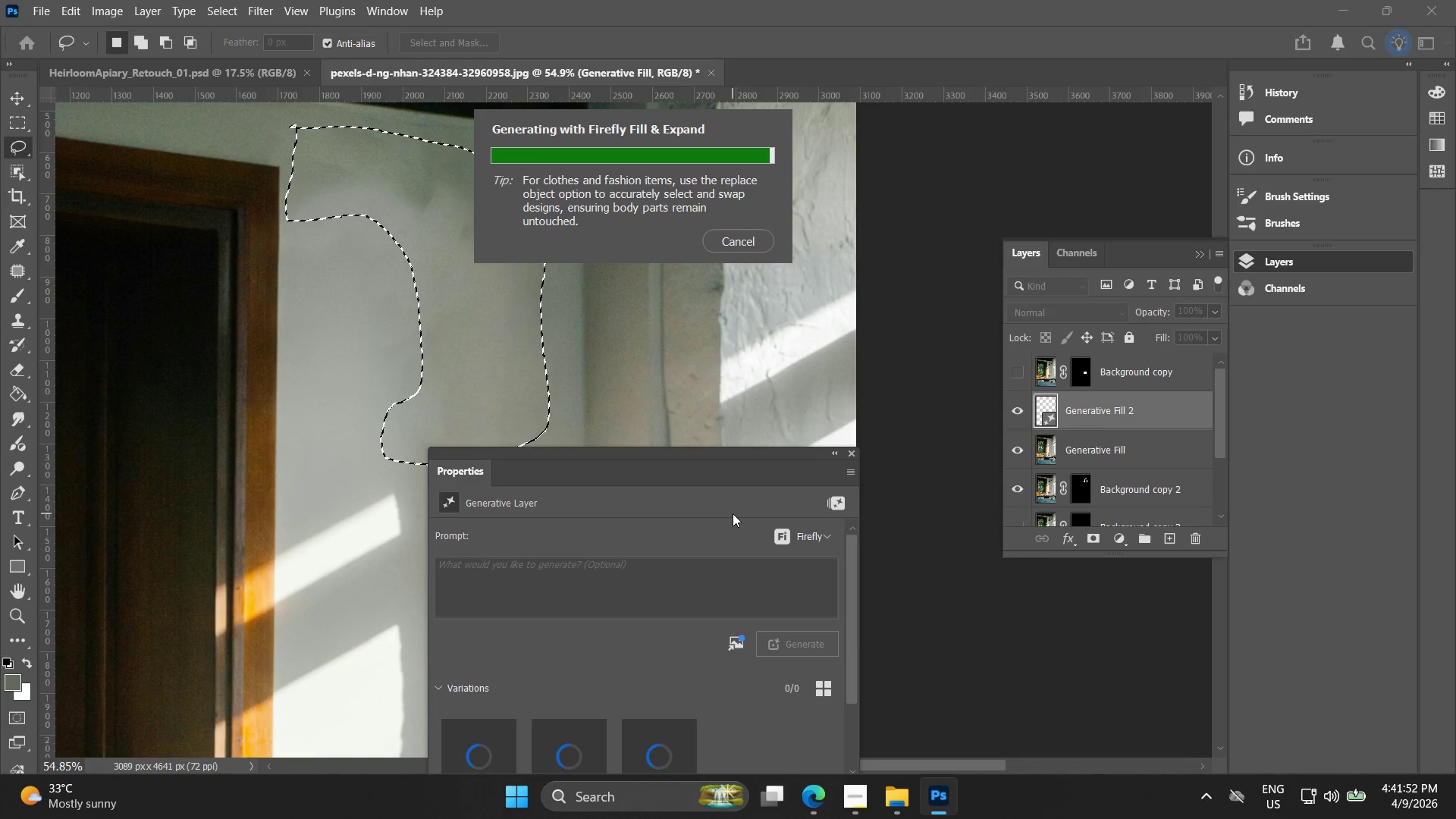 
left_click([579, 755])
 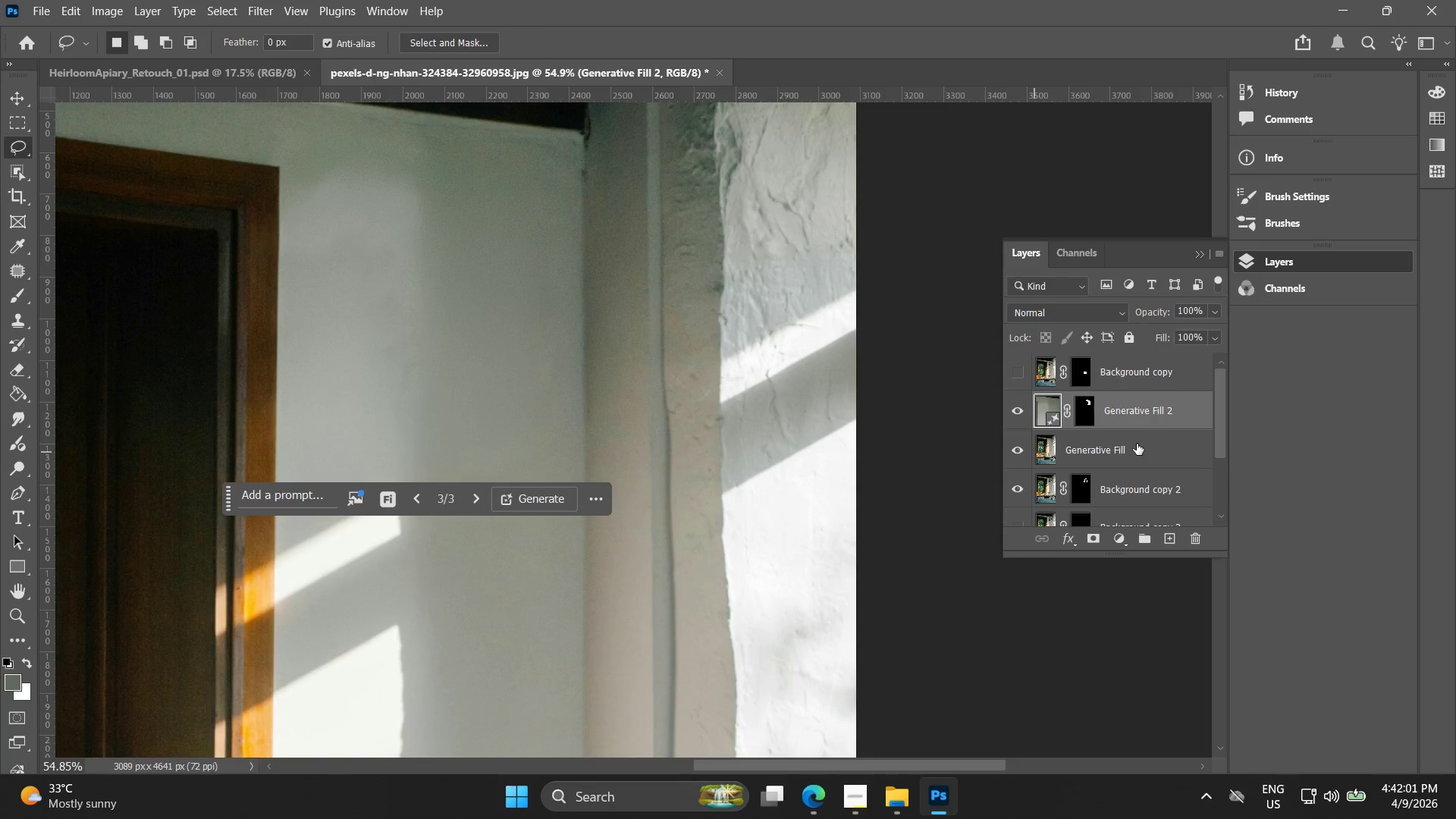 
wait(5.39)
 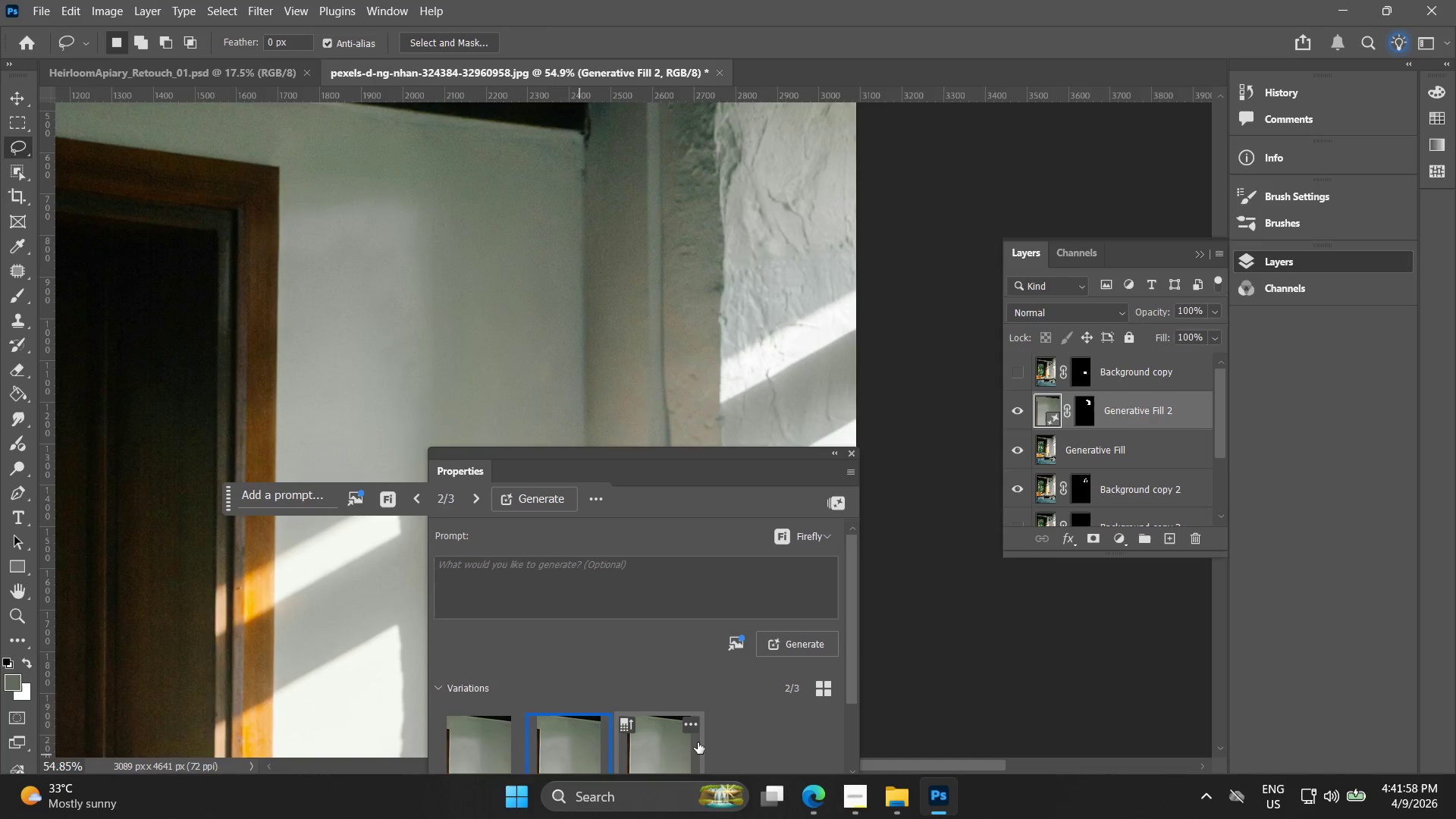 
right_click([1090, 414])
 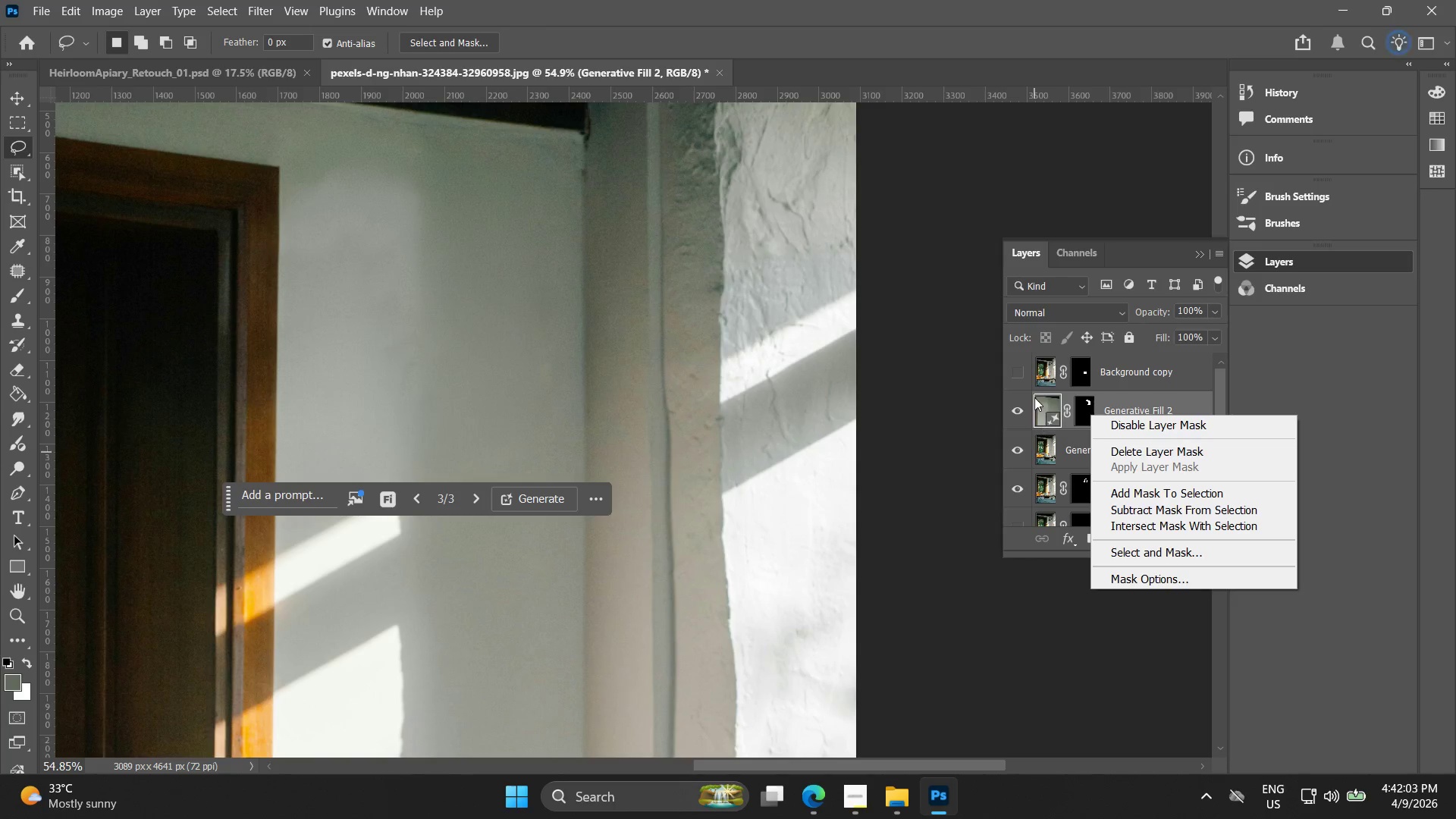 
right_click([1042, 406])
 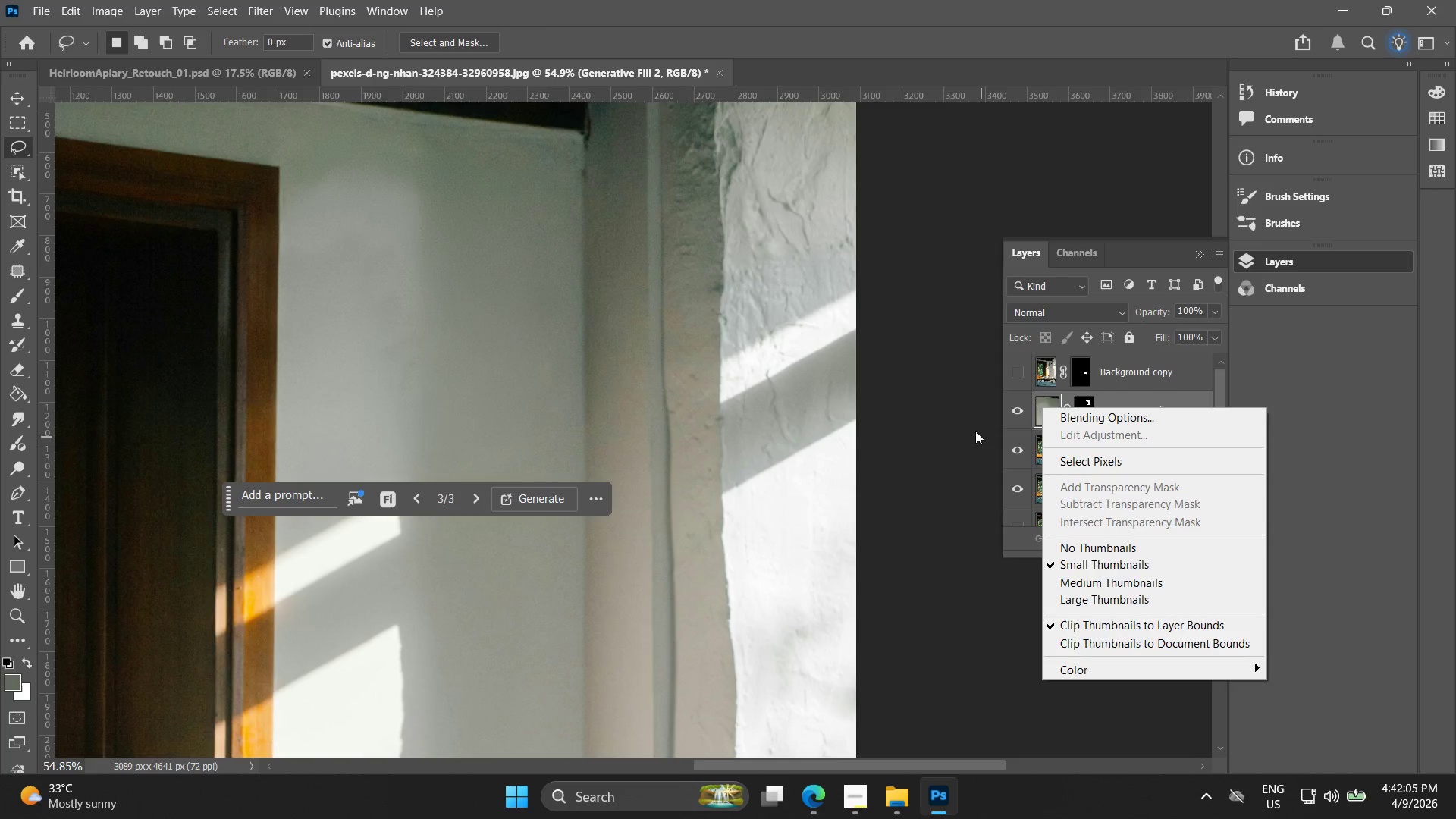 
left_click([971, 447])
 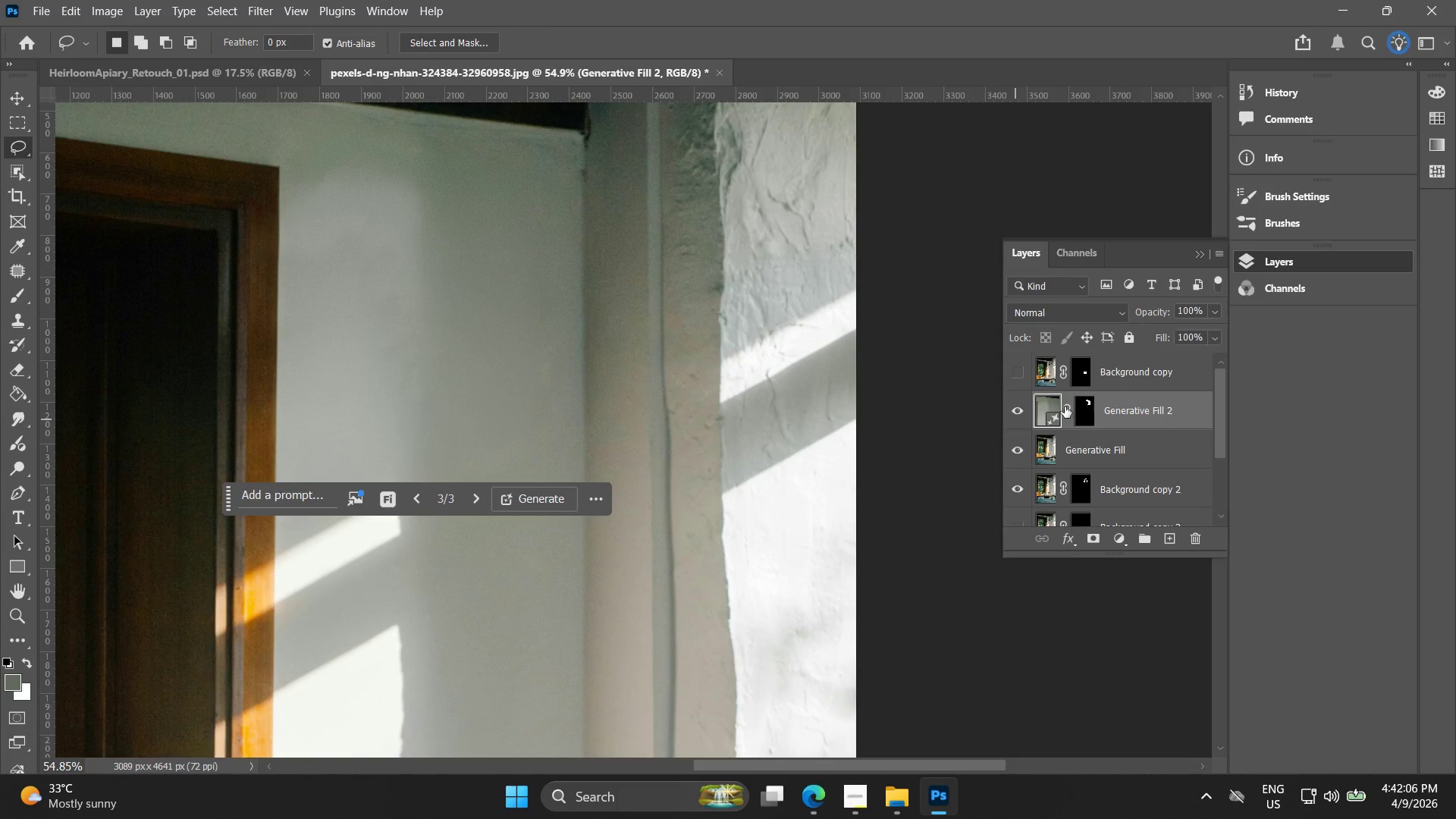 
right_click([1047, 406])
 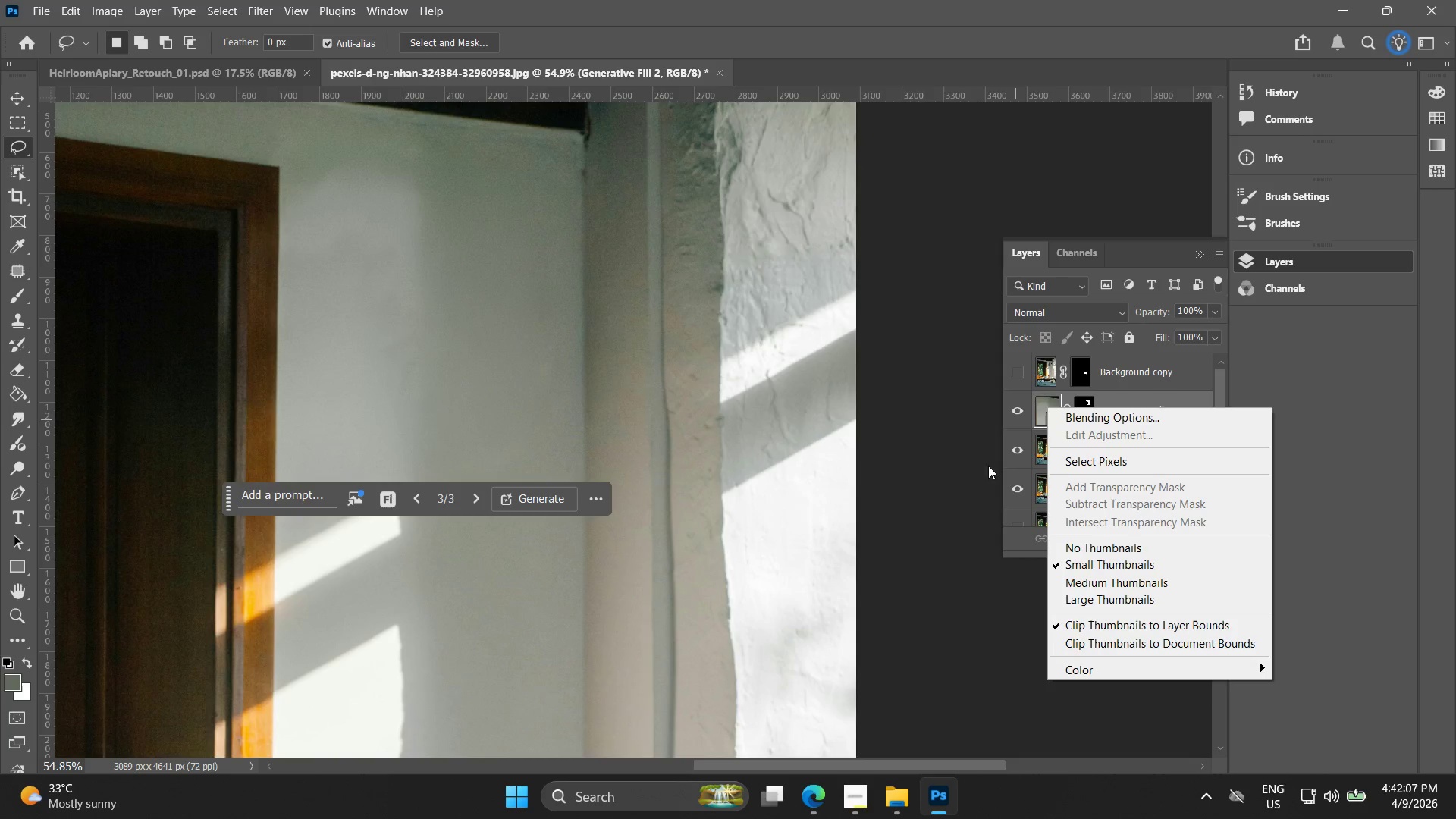 
left_click([981, 440])
 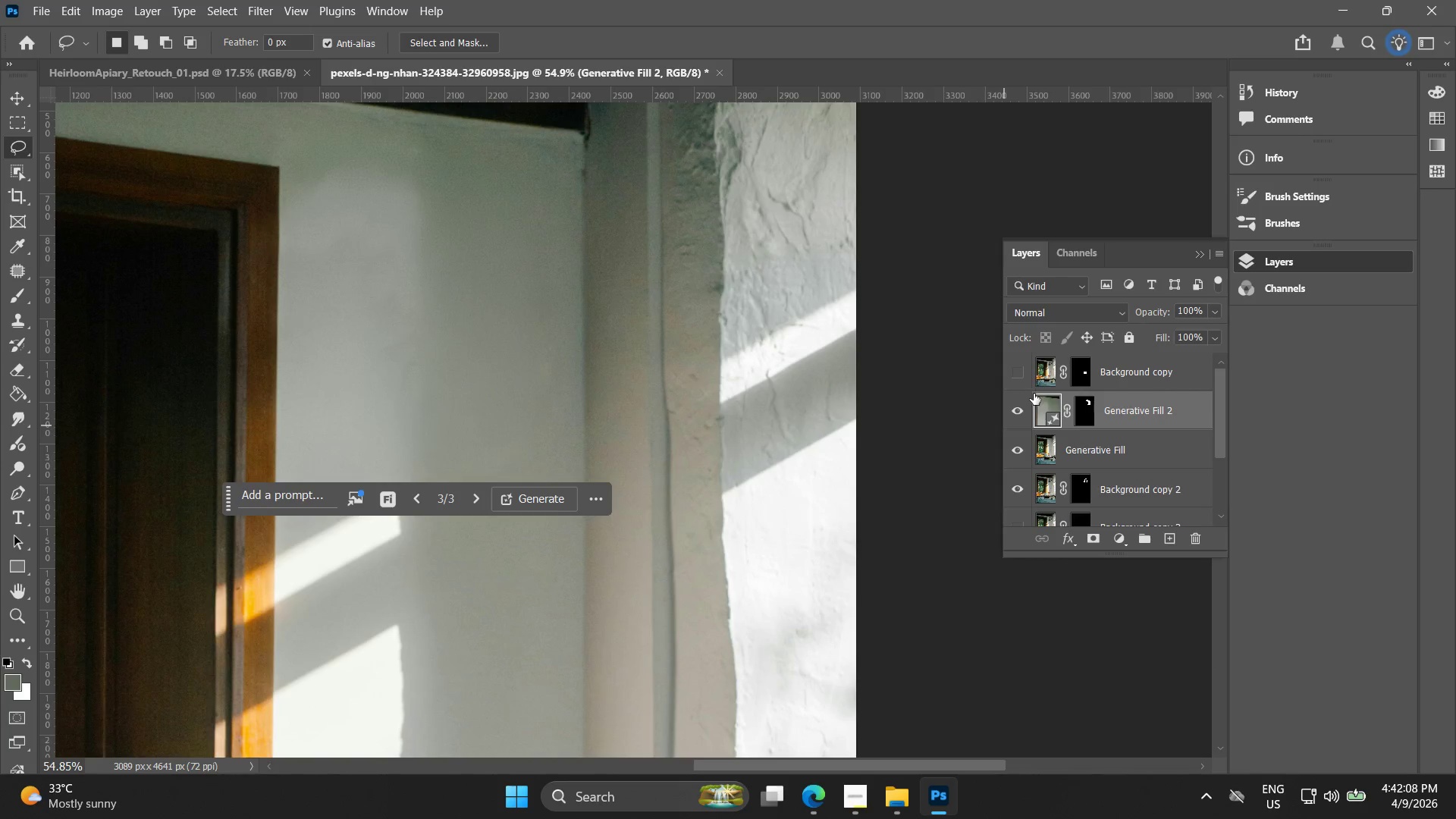 
left_click([1042, 401])
 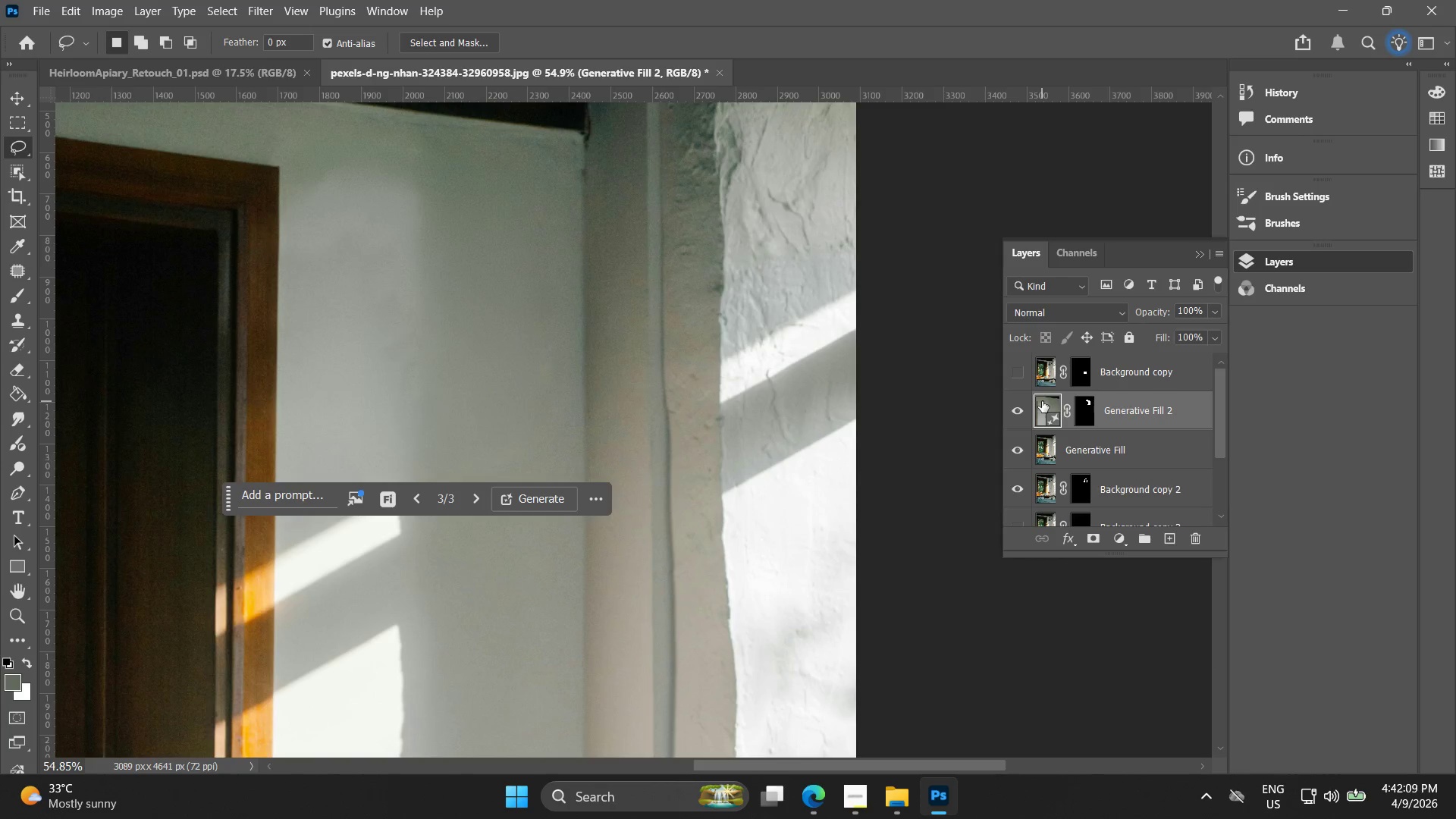 
right_click([1042, 401])
 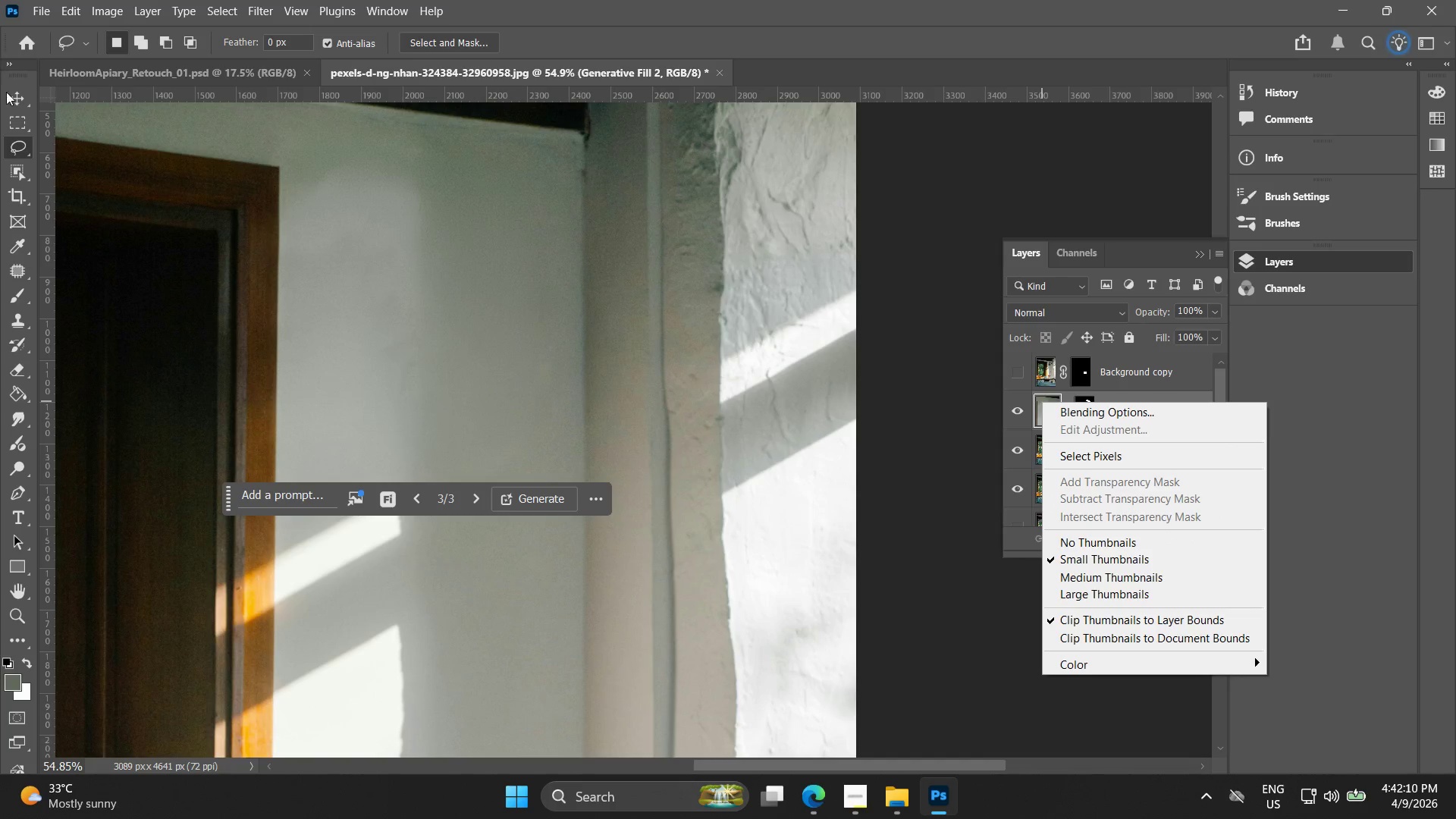 
left_click([15, 102])
 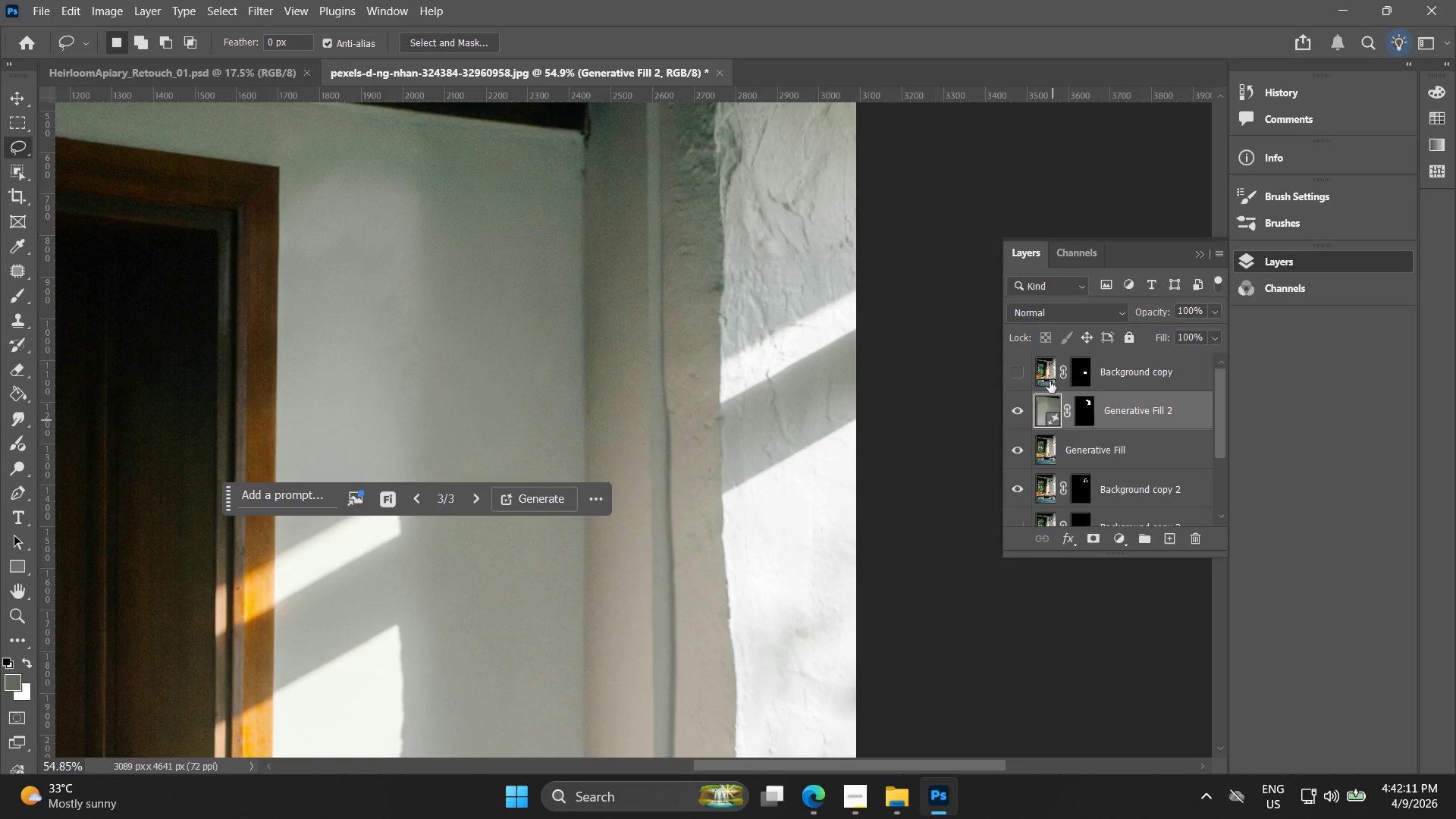 
right_click([1054, 419])
 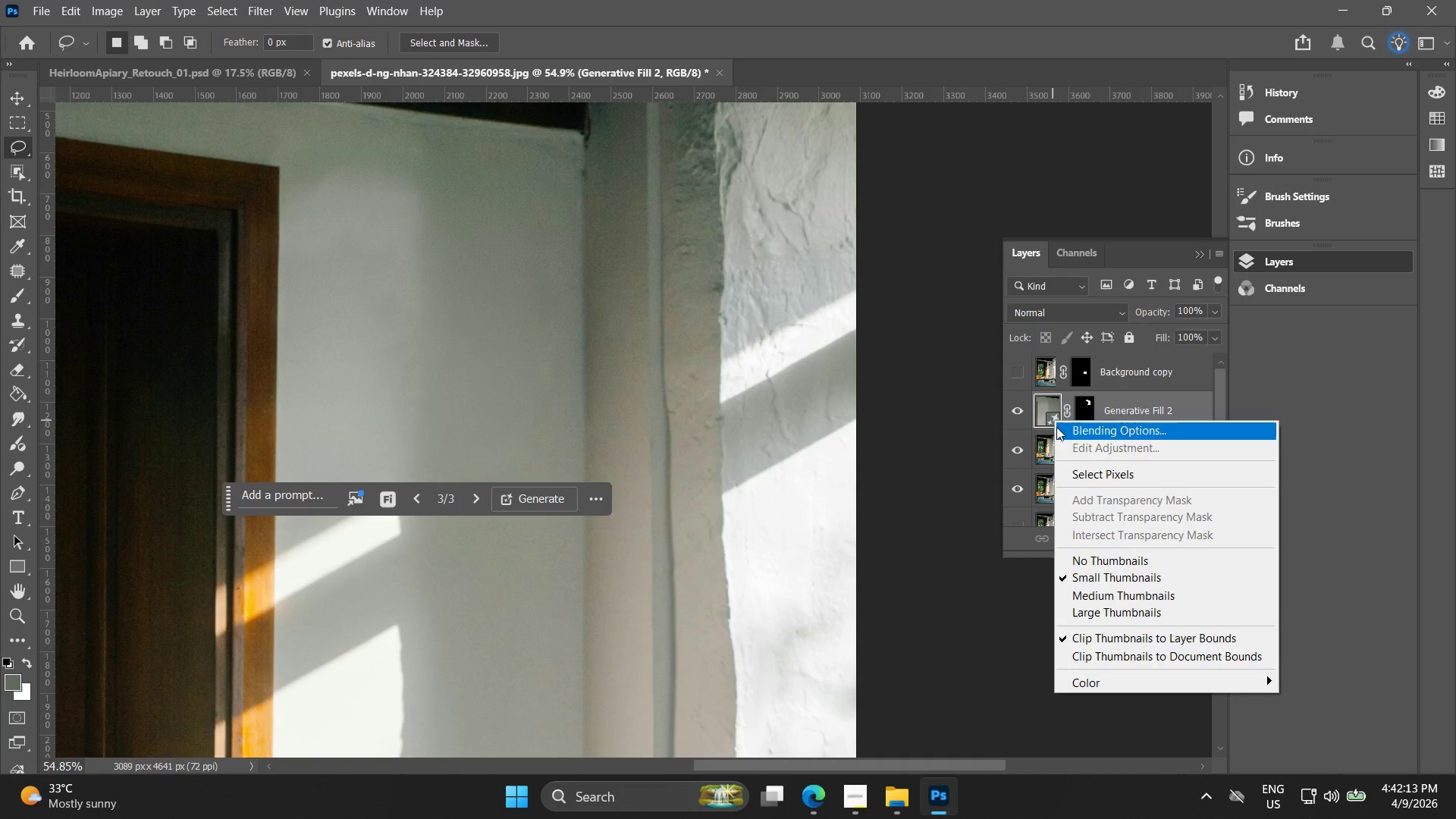 
left_click([1048, 406])
 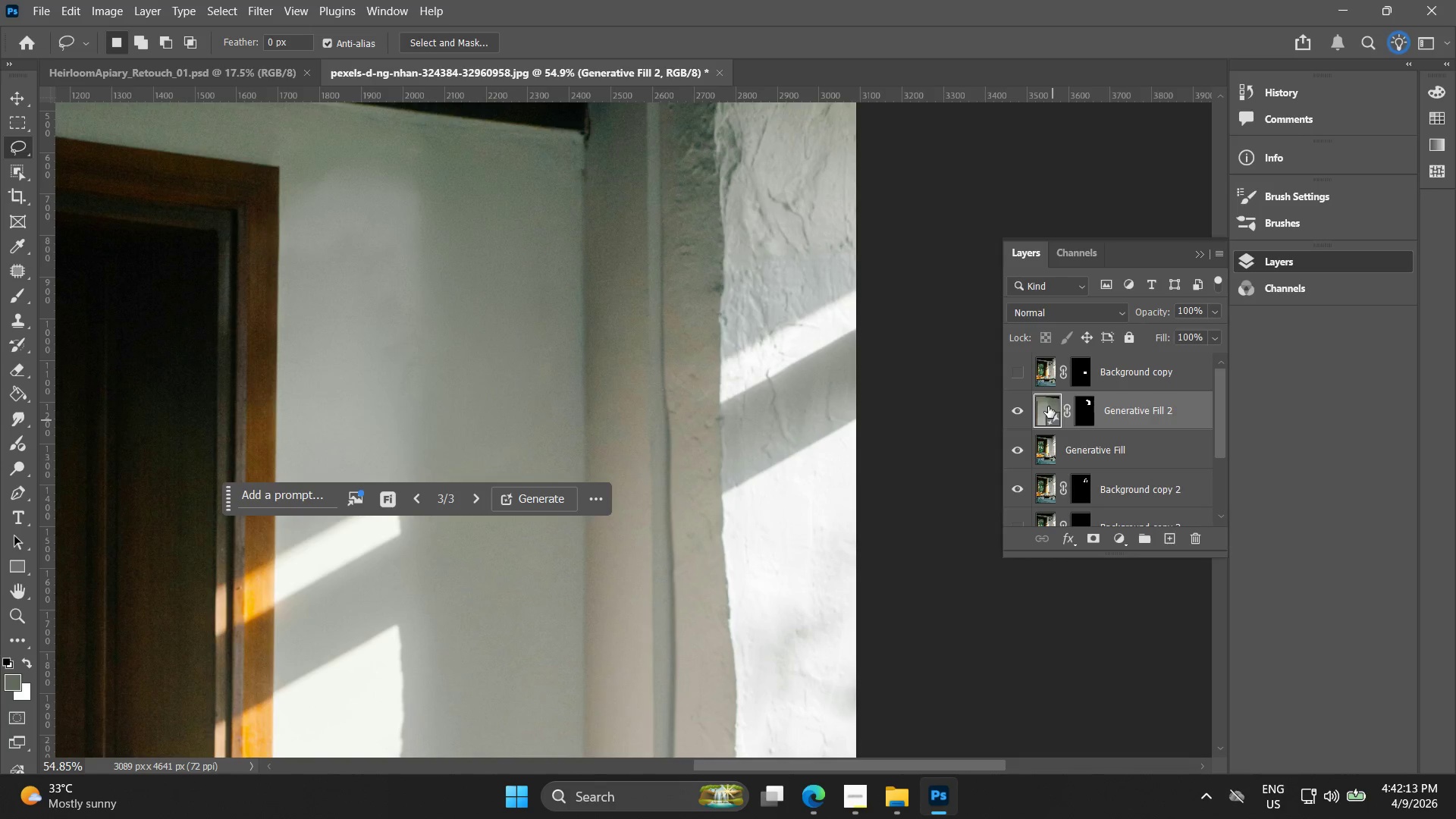 
right_click([1048, 406])
 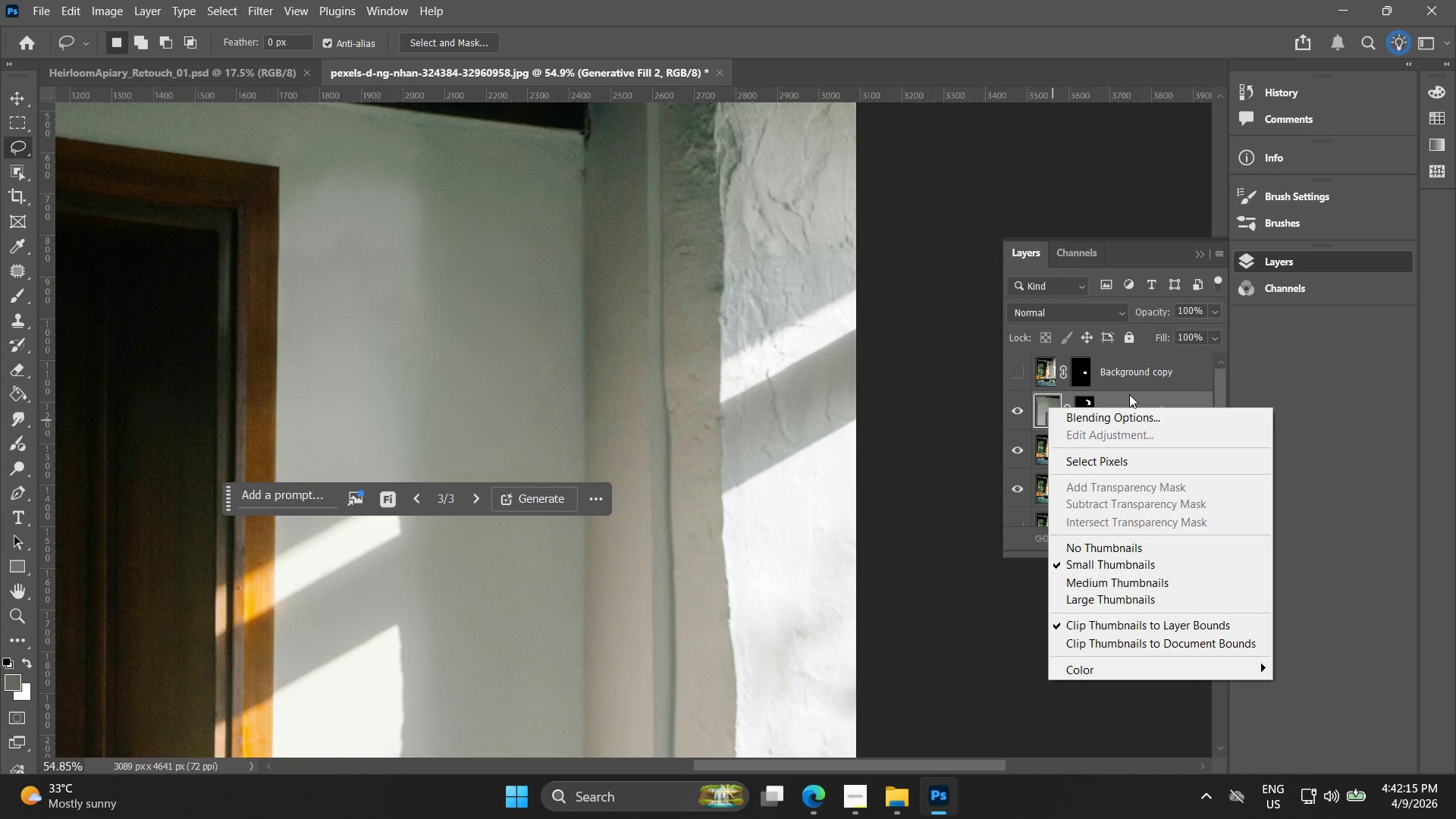 
double_click([1138, 406])
 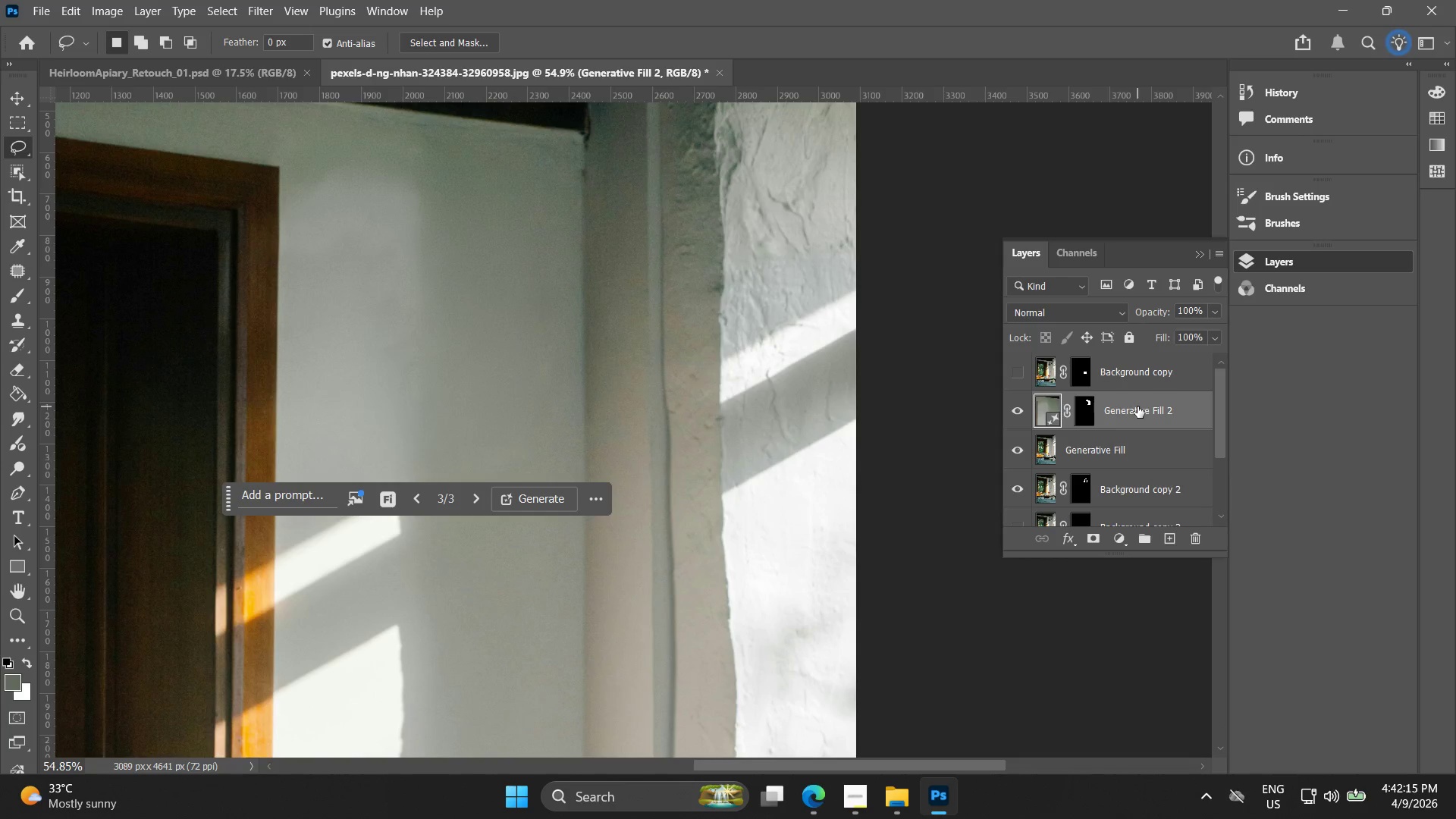 
right_click([1138, 406])
 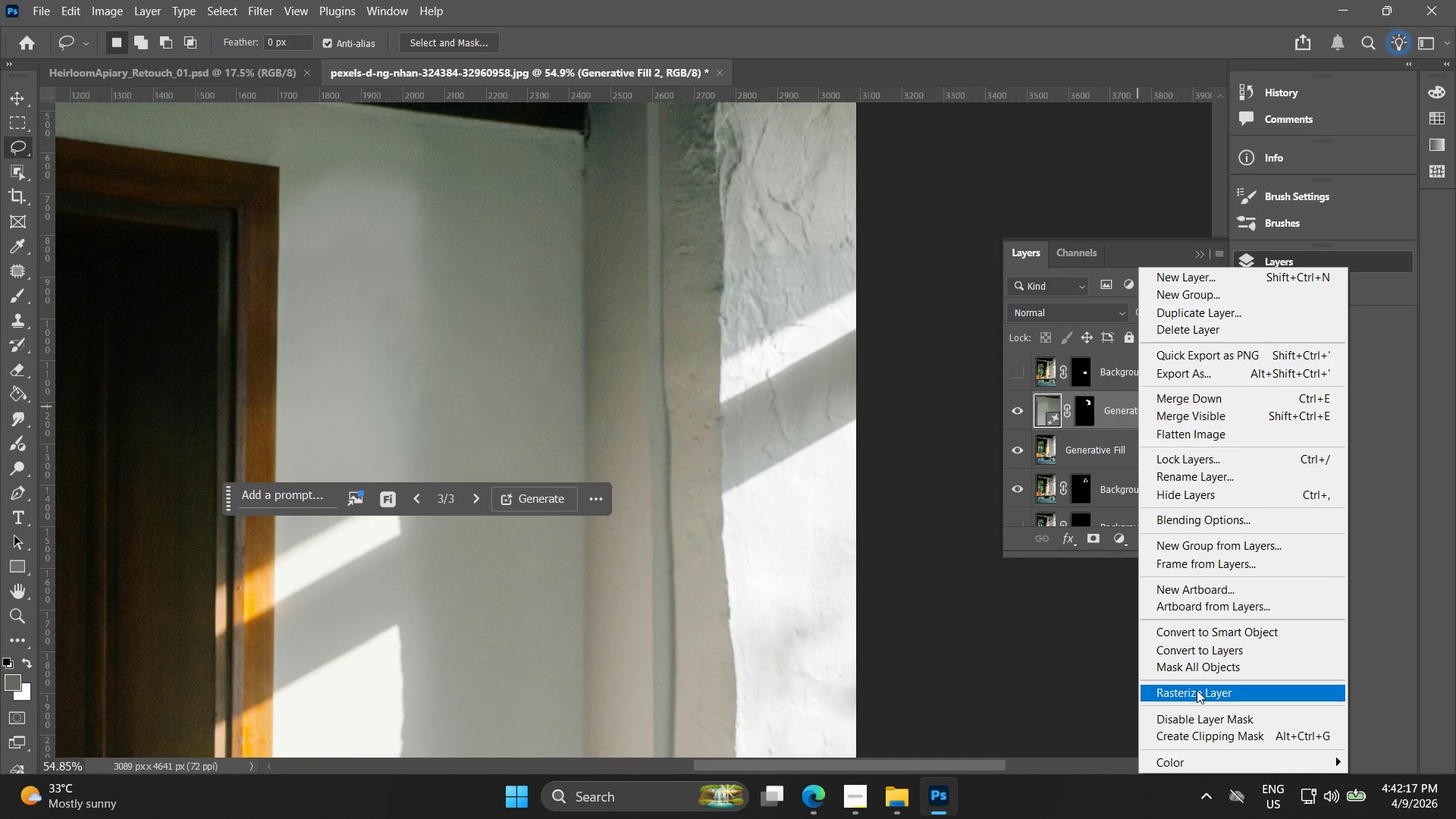 
left_click([1197, 690])
 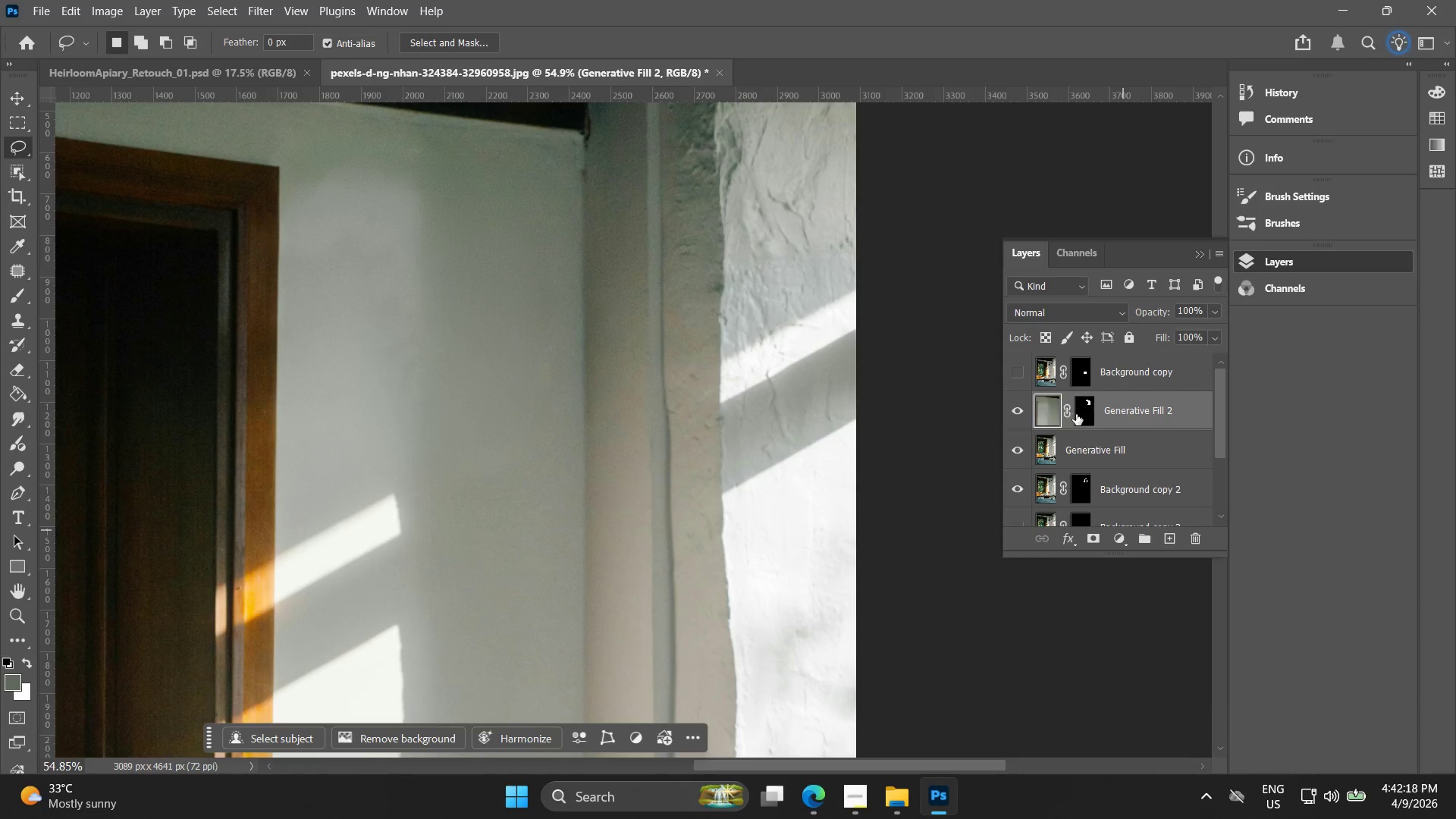 
right_click([1080, 412])
 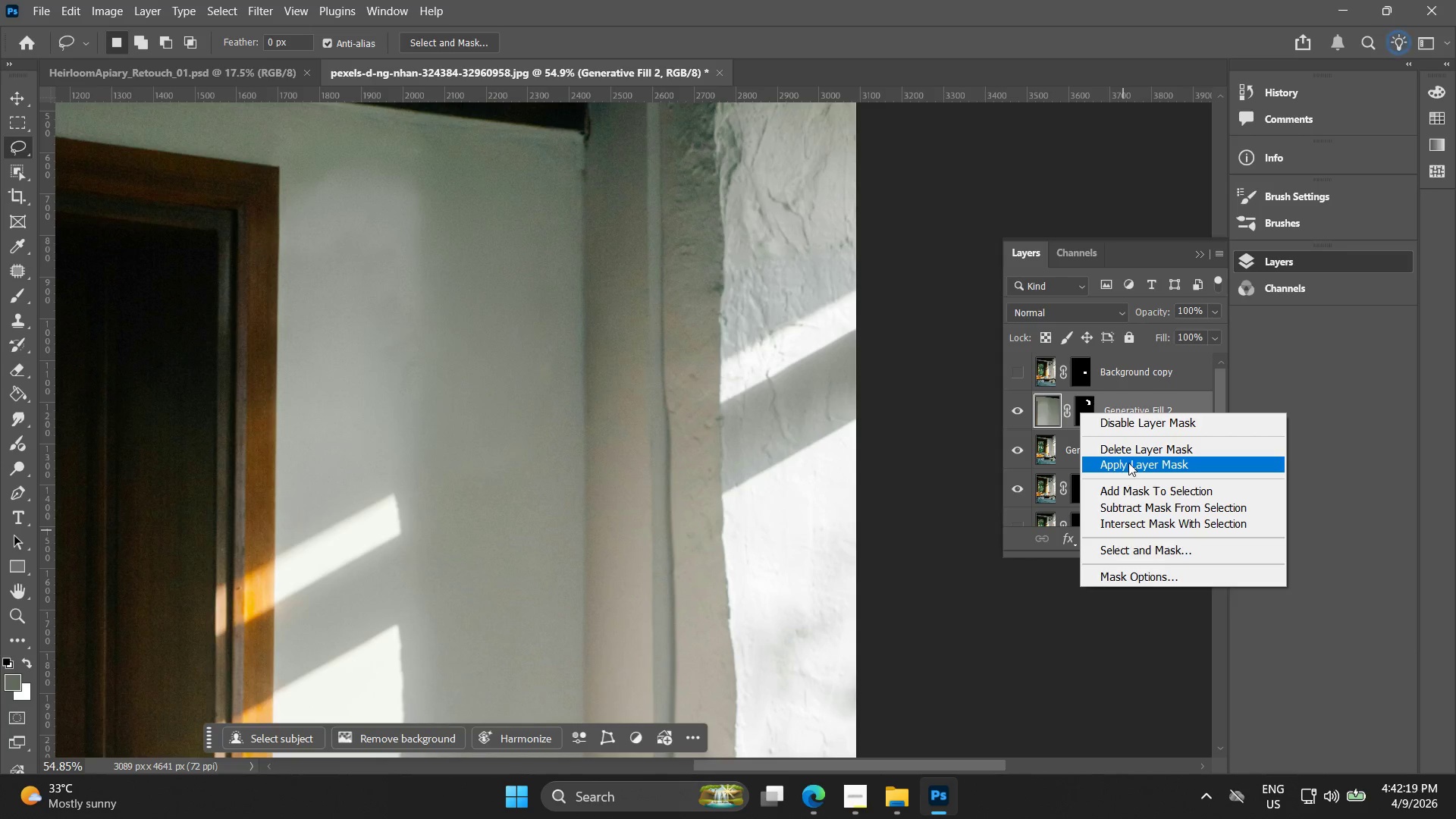 
left_click([1130, 462])
 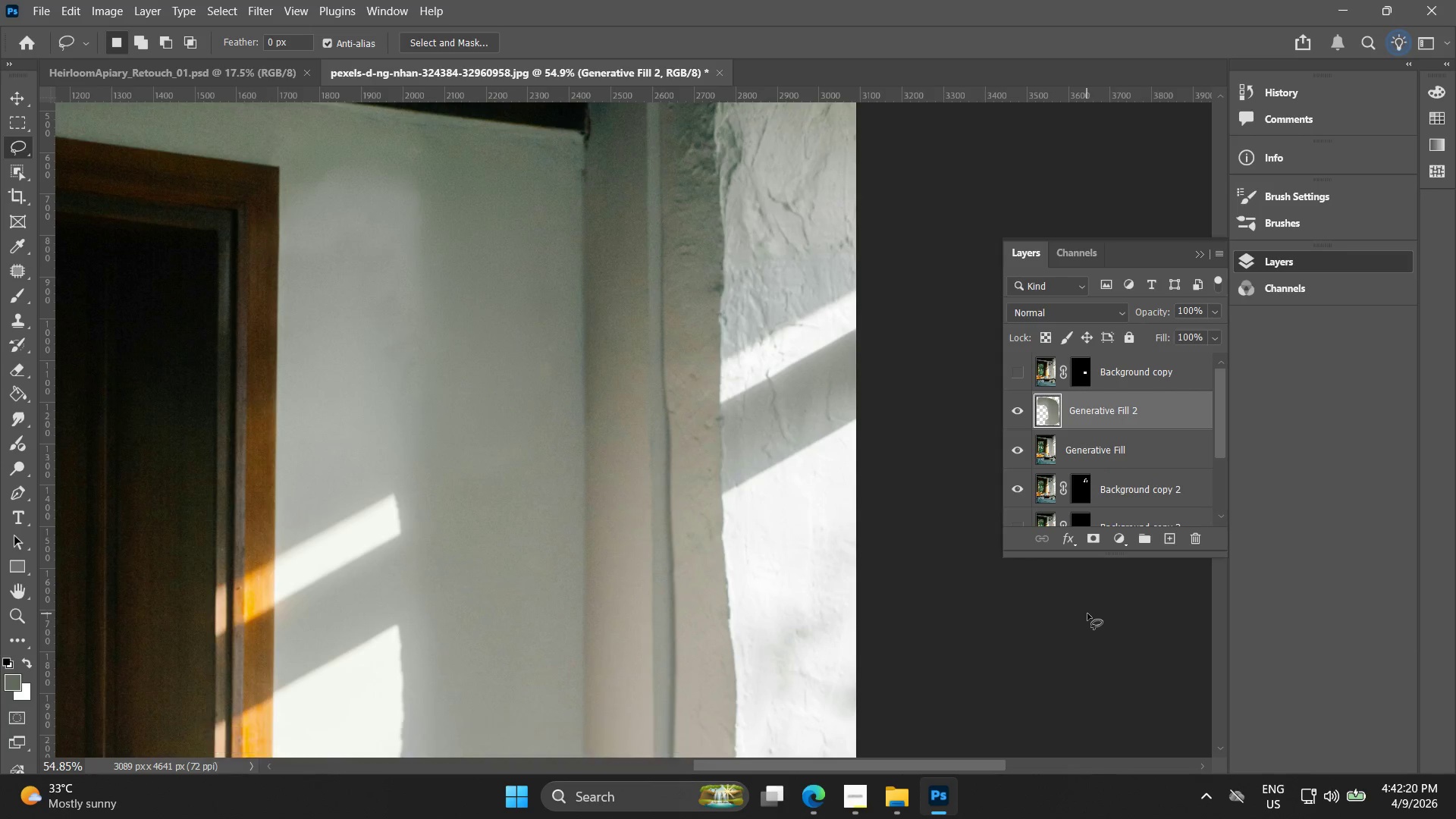 
hold_key(key=AltLeft, duration=0.91)
scroll: coordinate [684, 520], scroll_direction: down, amount: 15.0
 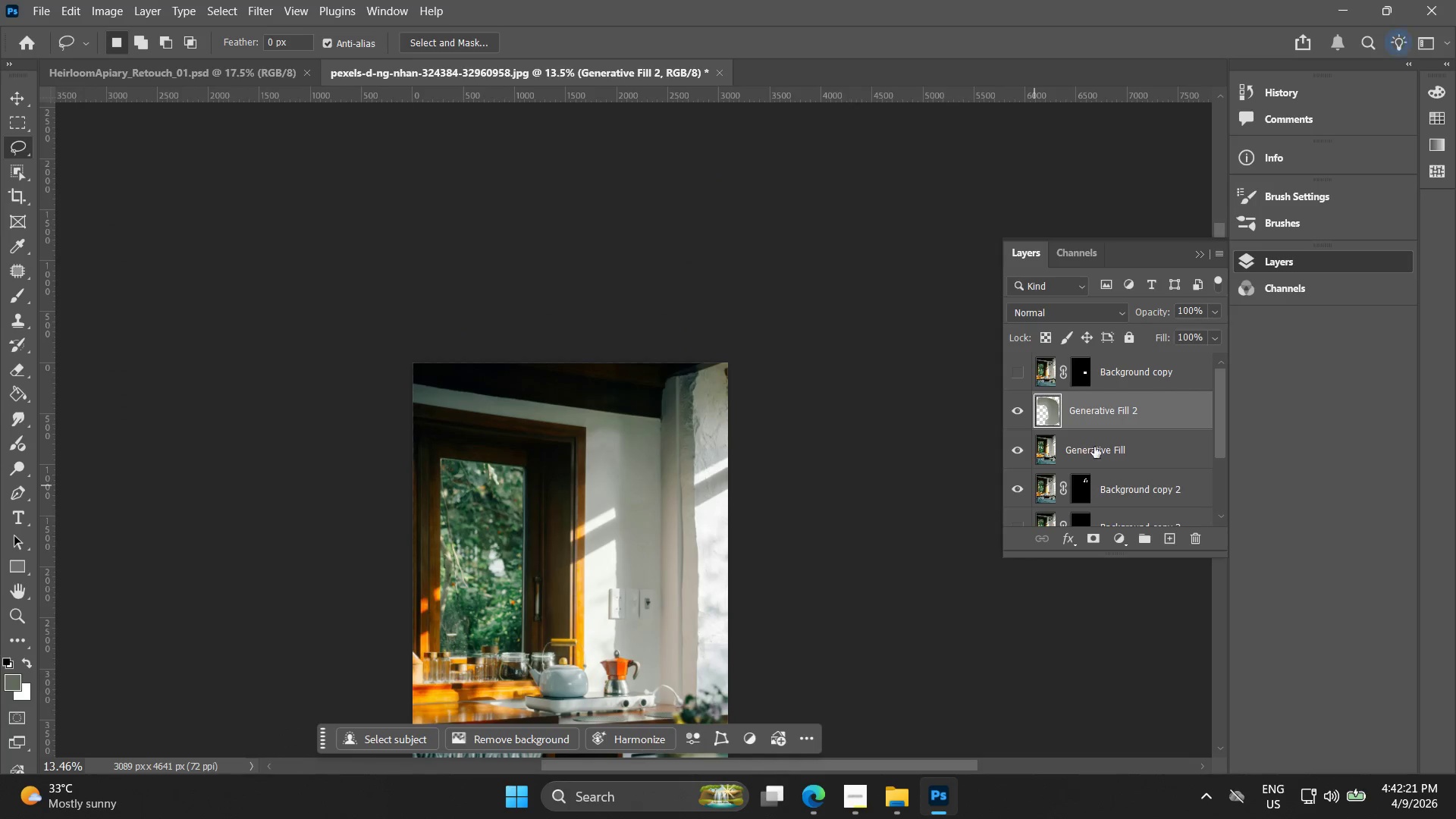 
hold_key(key=AltLeft, duration=0.56)
hold_key(key=AltLeft, duration=0.41)
scroll: coordinate [685, 554], scroll_direction: up, amount: 17.0
 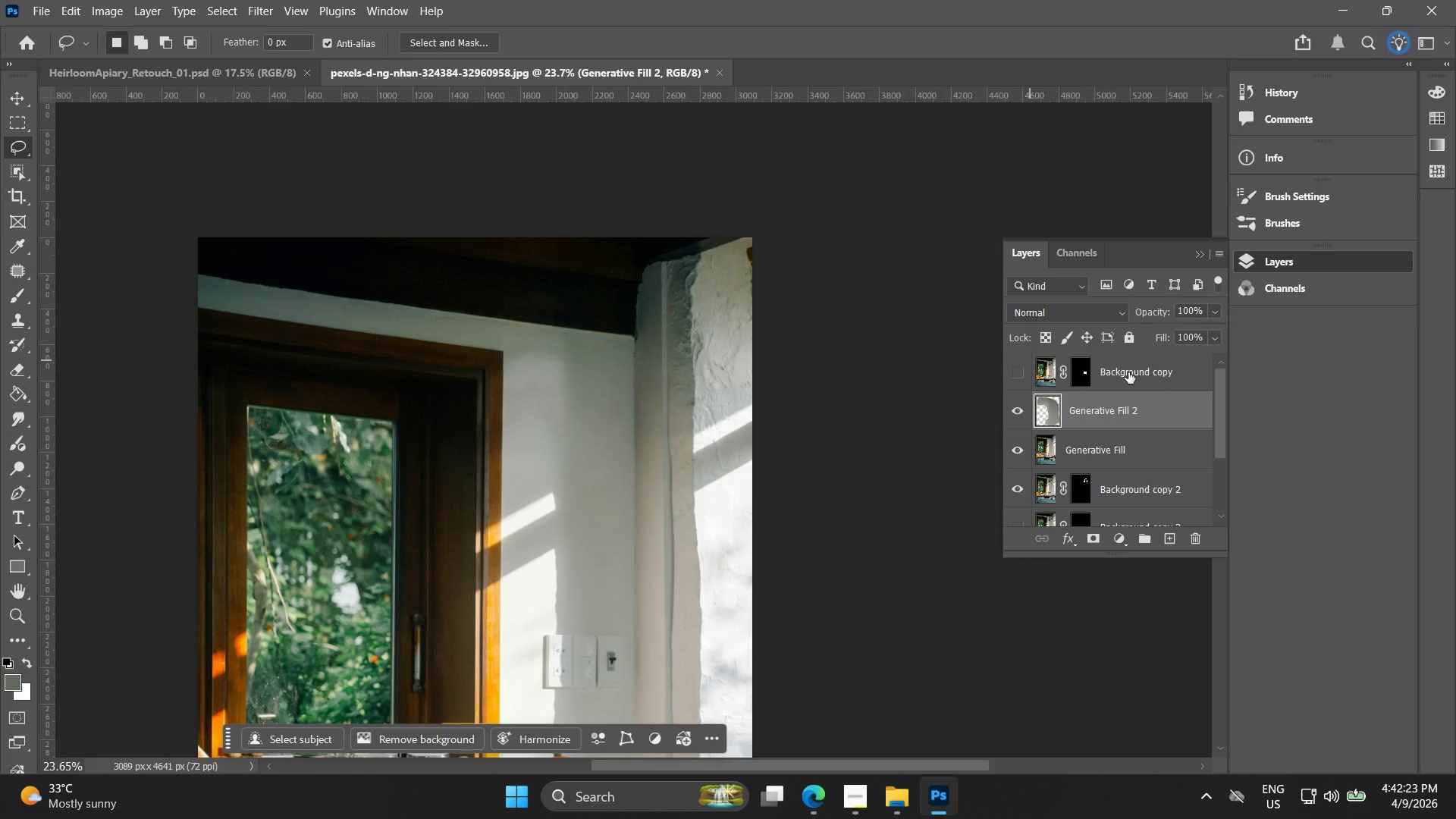 
double_click([1107, 414])
 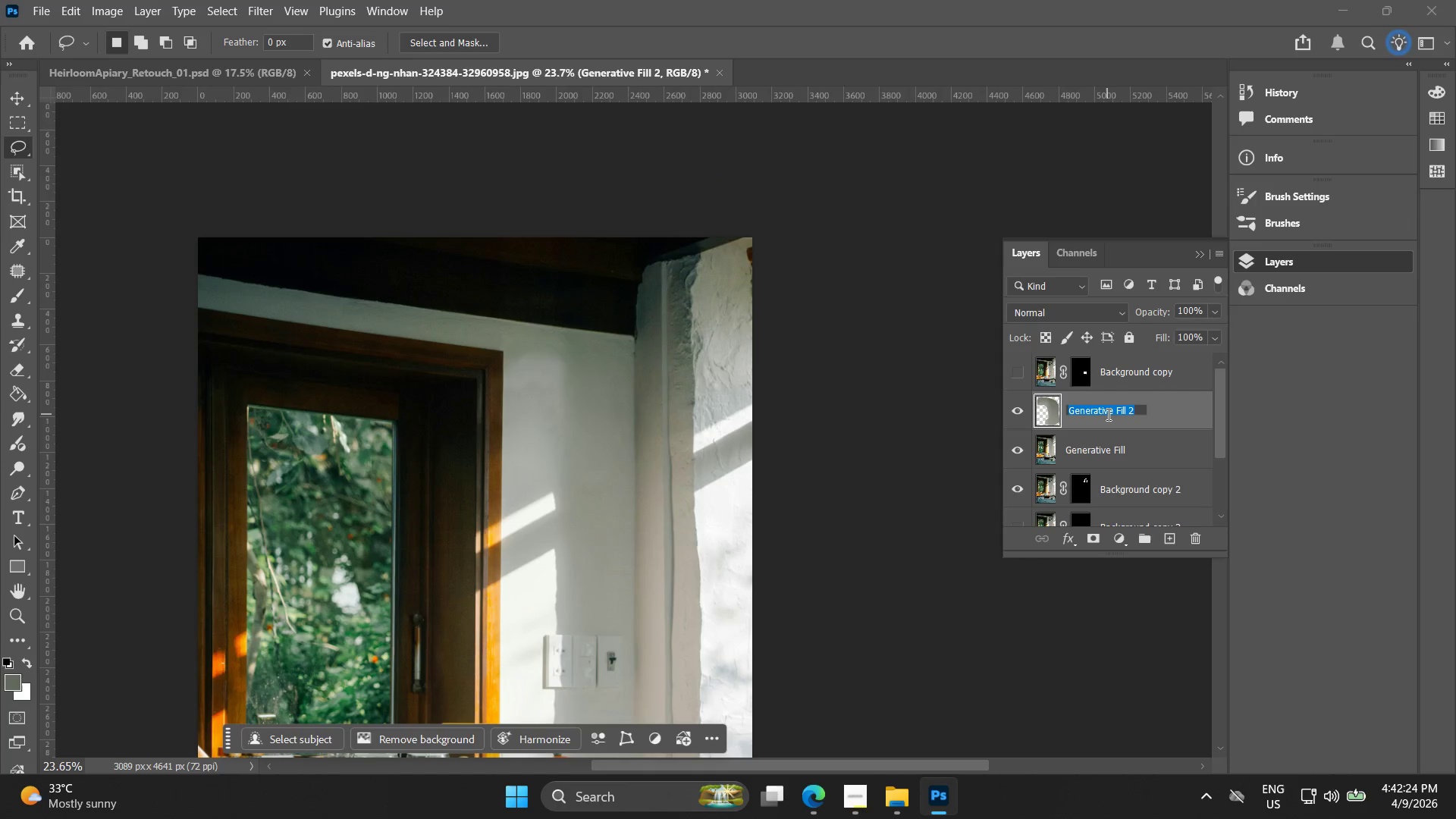 
type(Lap)
key(Backspace)
type(mpo)
key(Backspace)
key(Backspace)
type(p)
 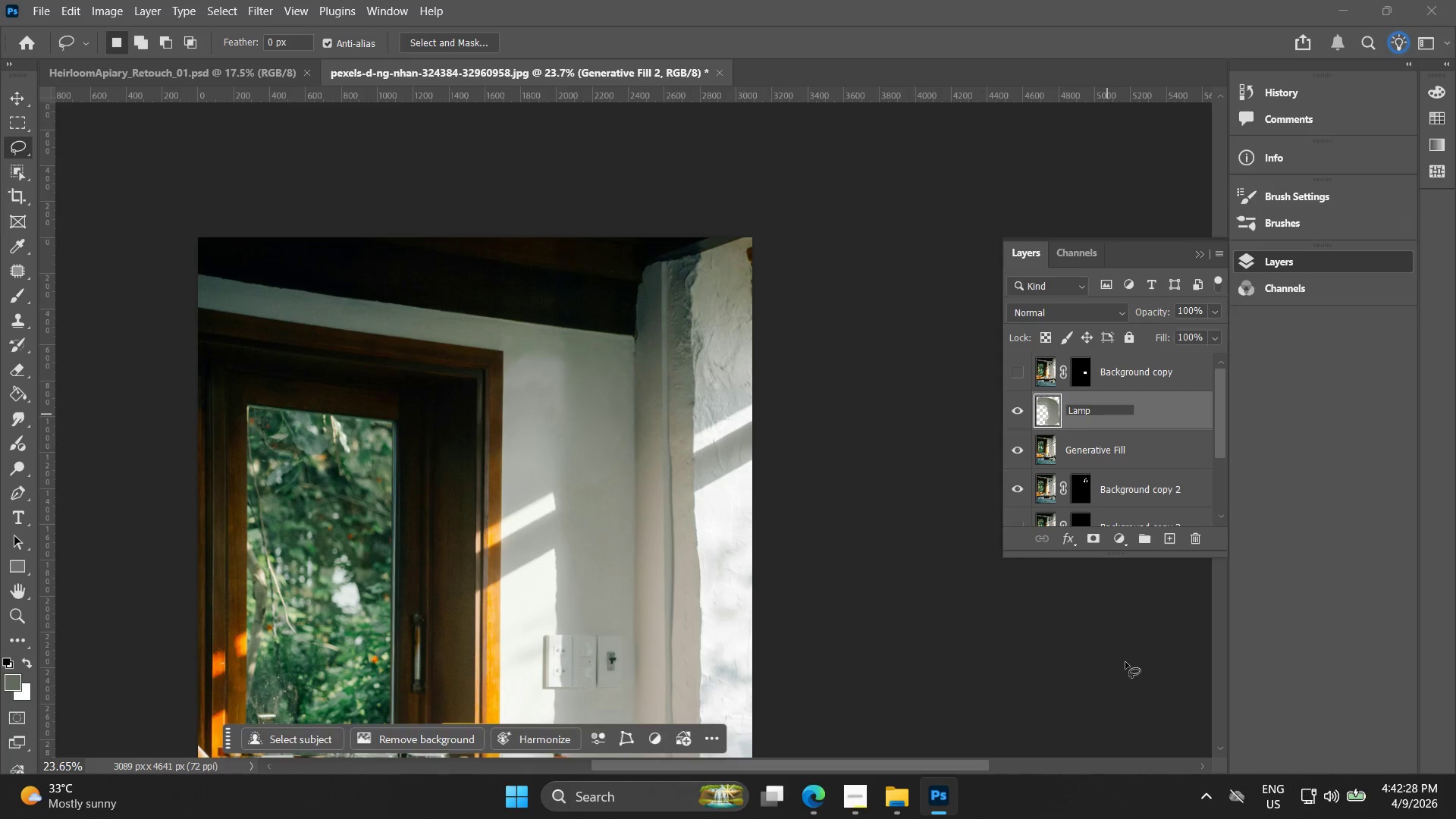 
scroll: coordinate [1134, 495], scroll_direction: down, amount: 3.0
 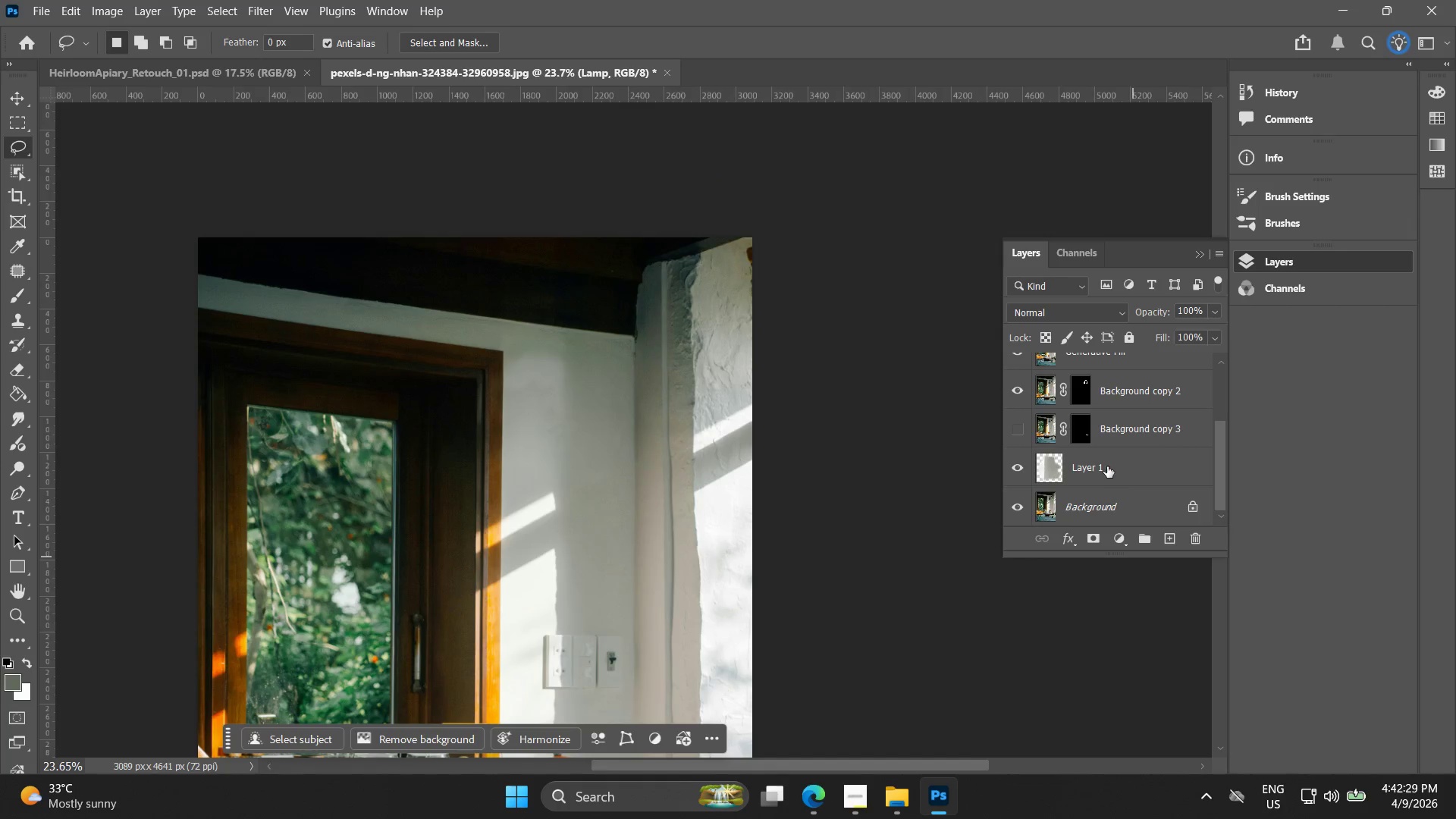 
left_click_drag(start_coordinate=[1106, 466], to_coordinate=[1109, 389])
 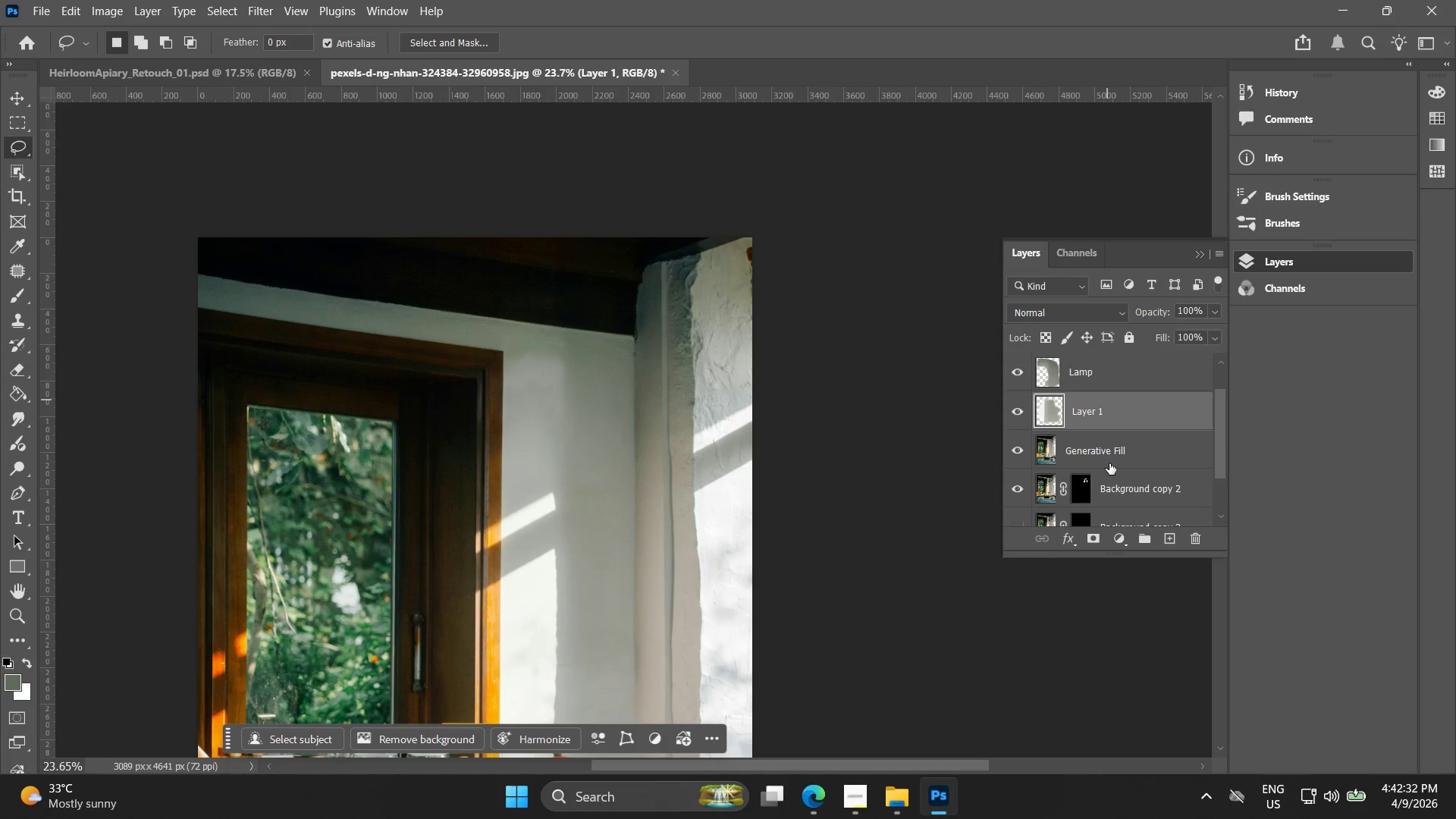 
left_click([1109, 463])
 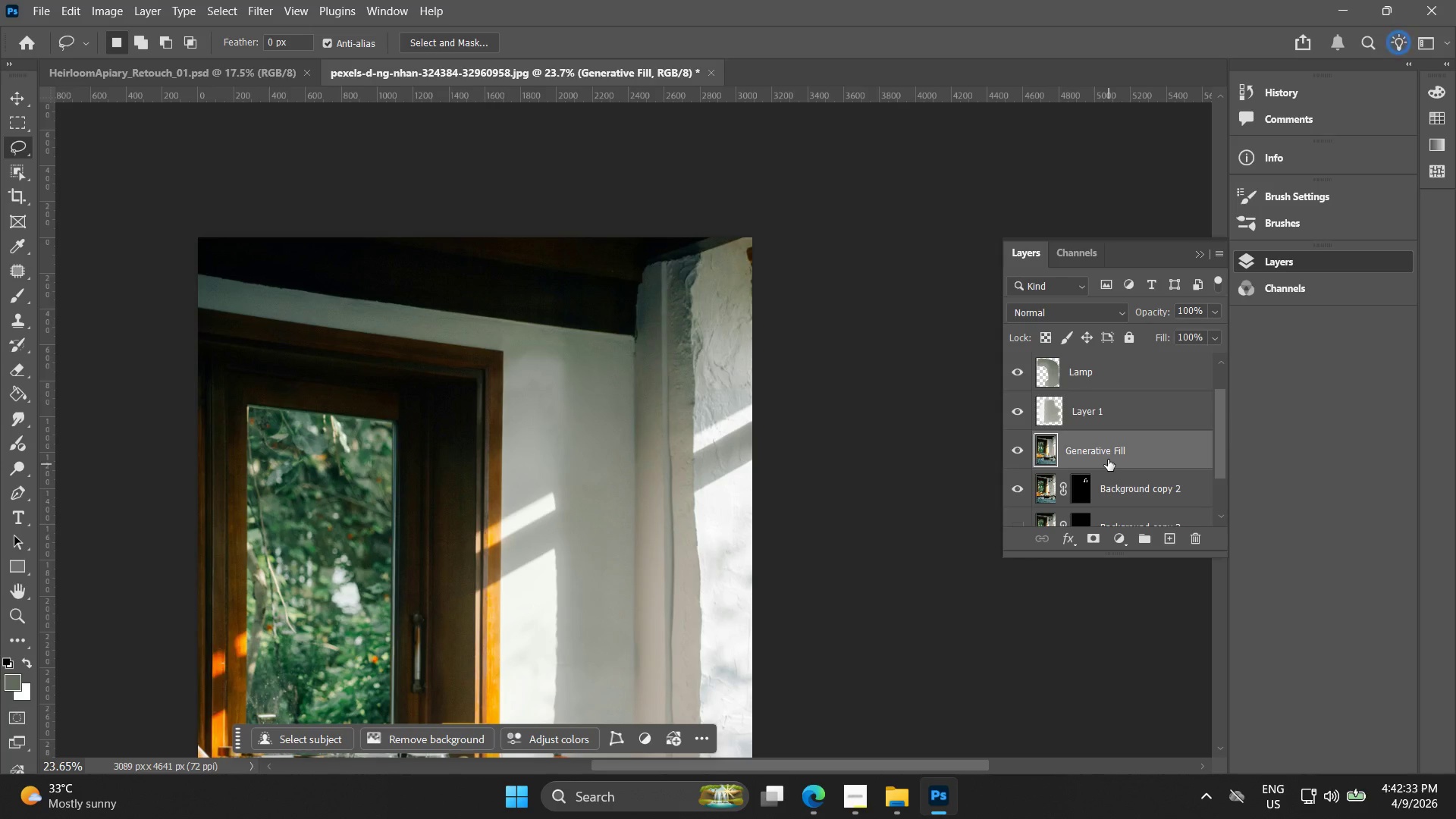 
key(Delete)
 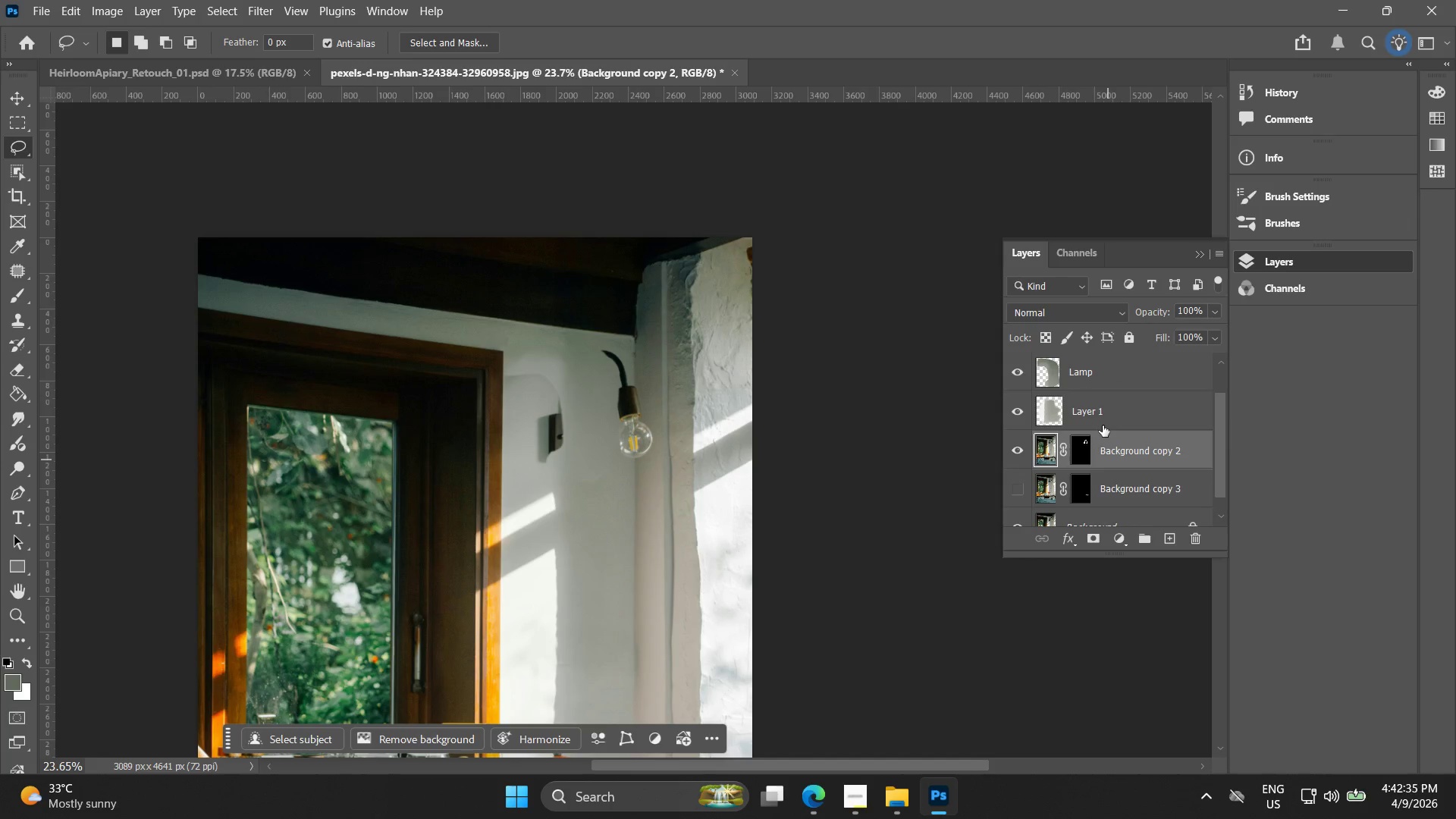 
key(Control+Z)
 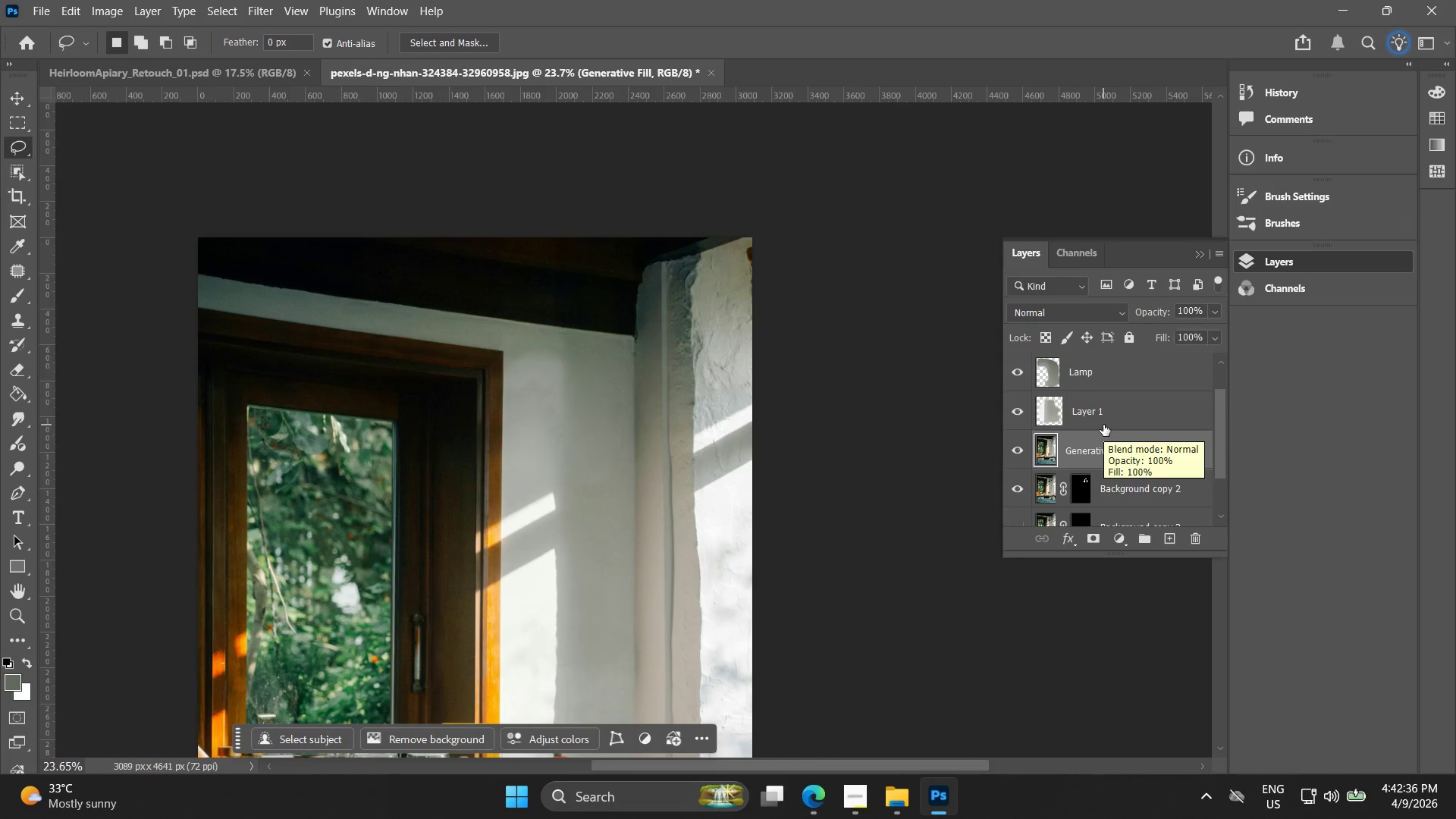 
key(Control+ControlLeft)
 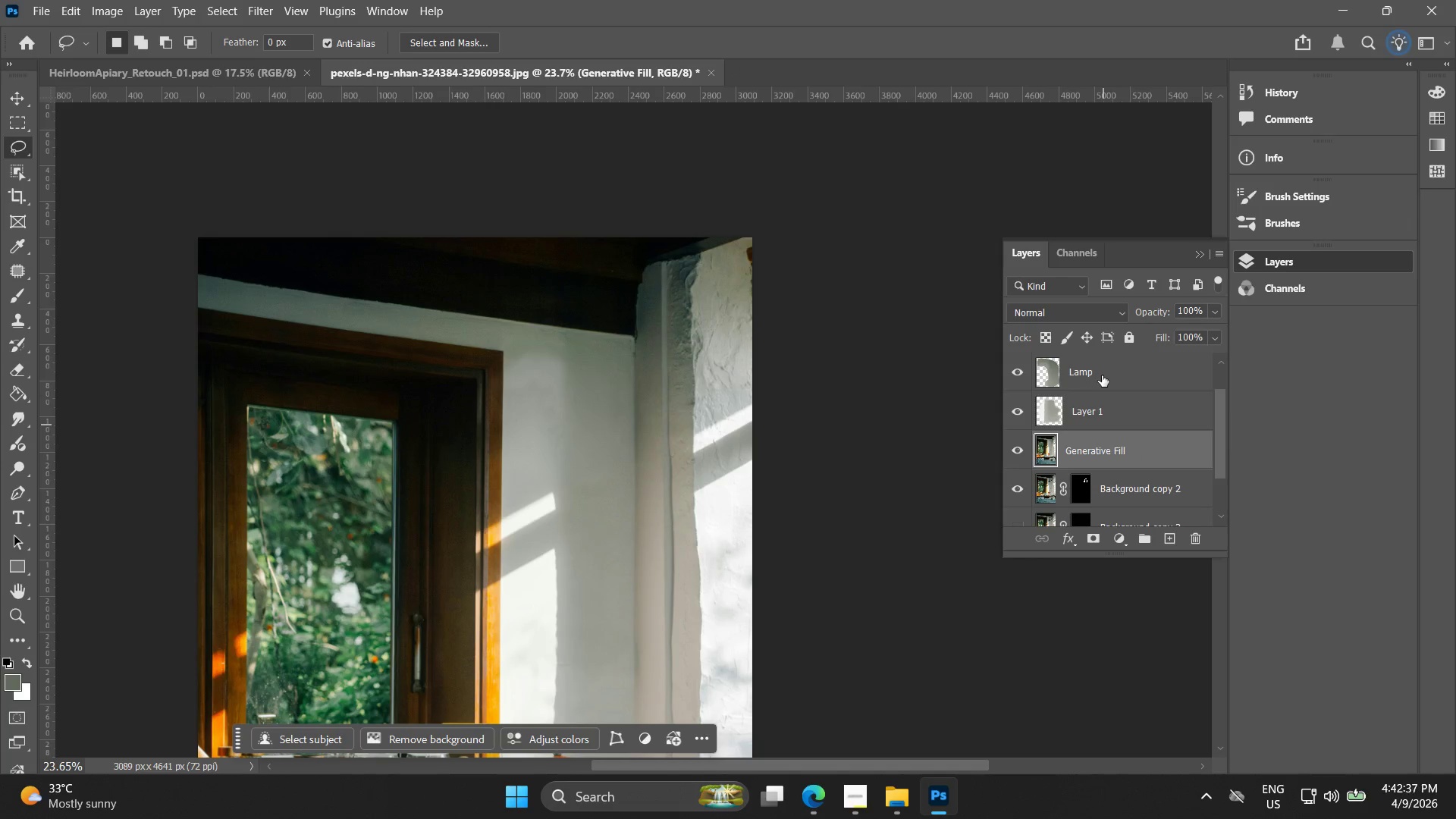 
left_click([1102, 375])
 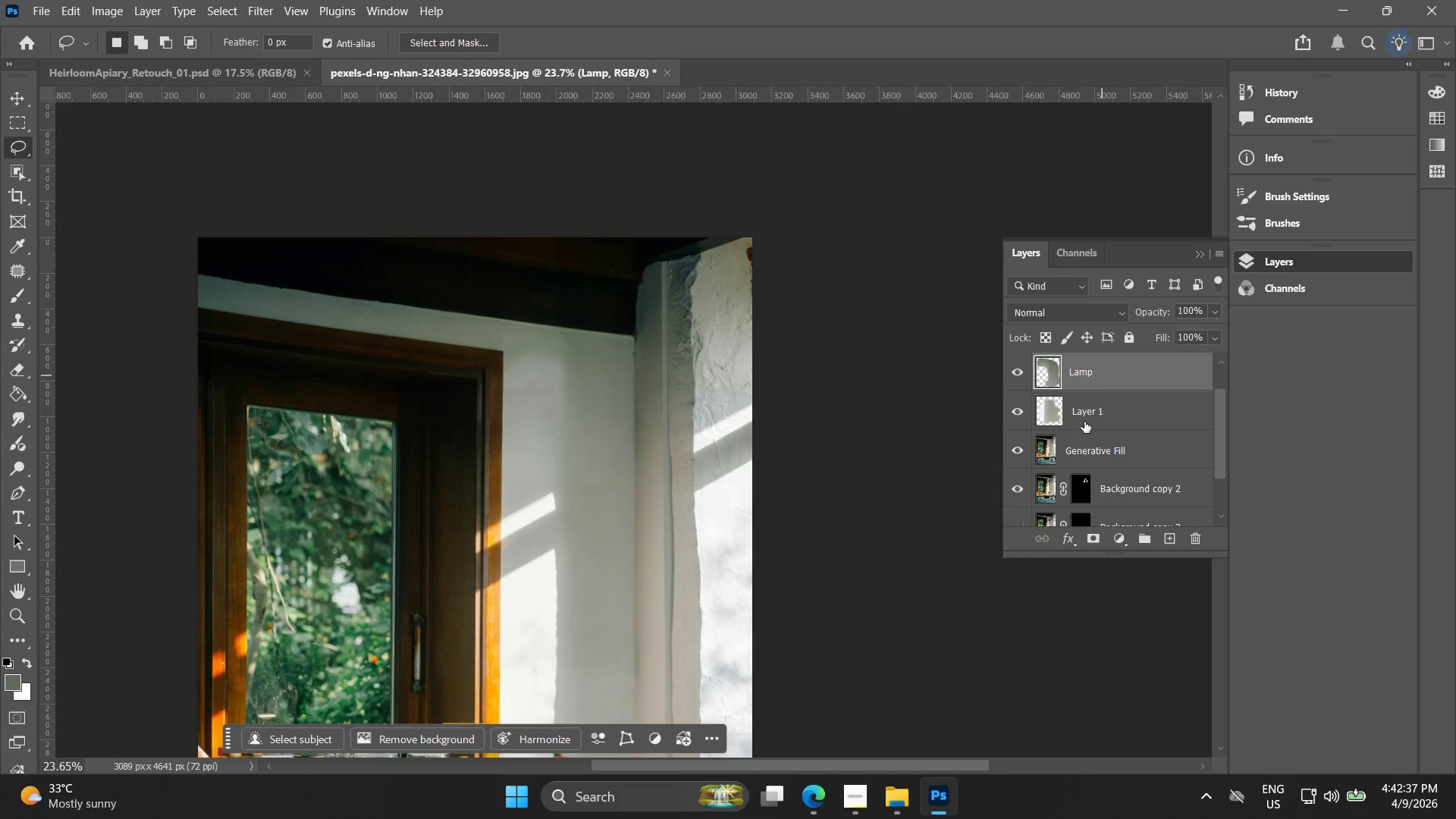 
left_click_drag(start_coordinate=[1084, 422], to_coordinate=[1090, 419])
 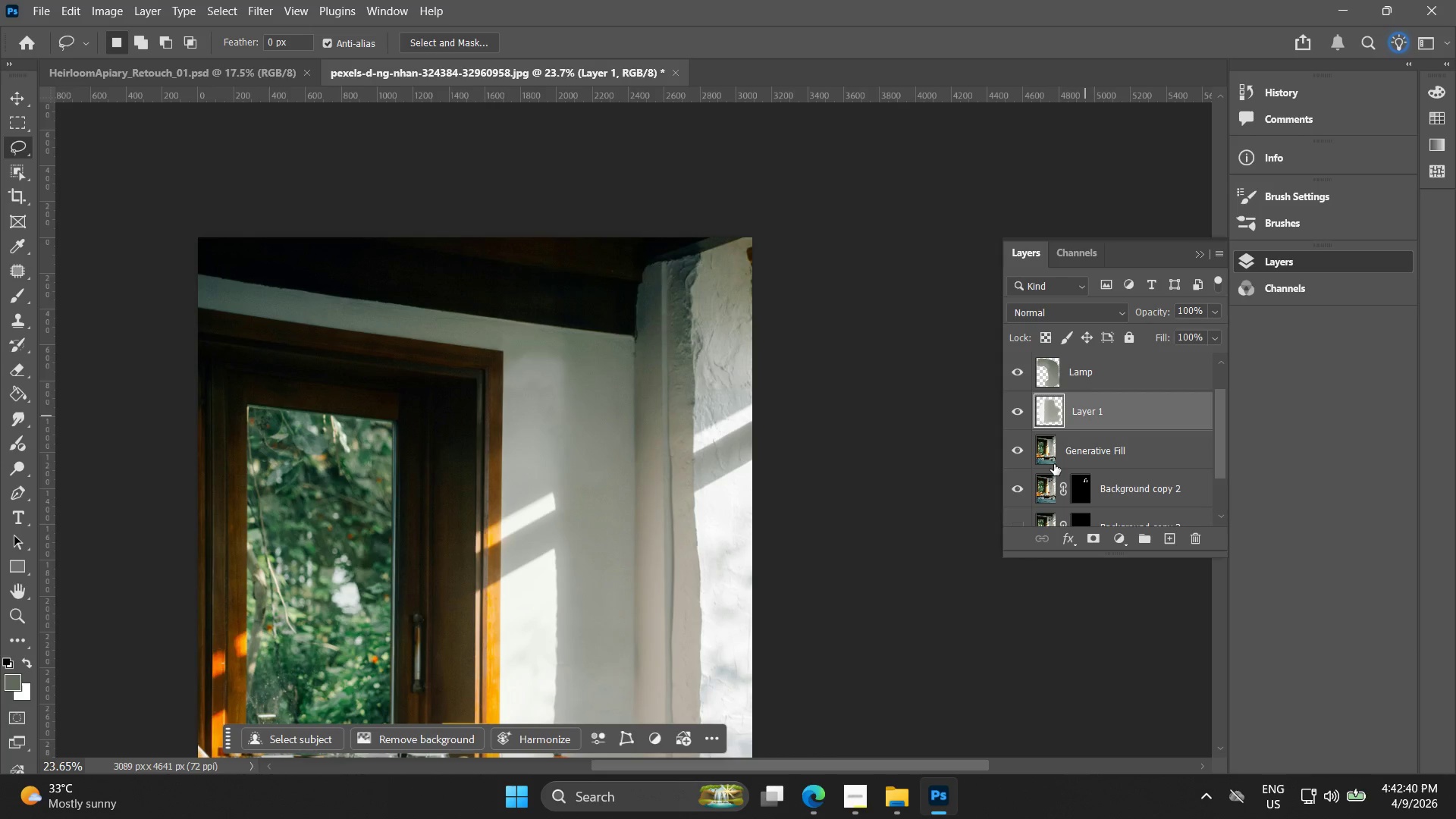 
left_click([1061, 448])
 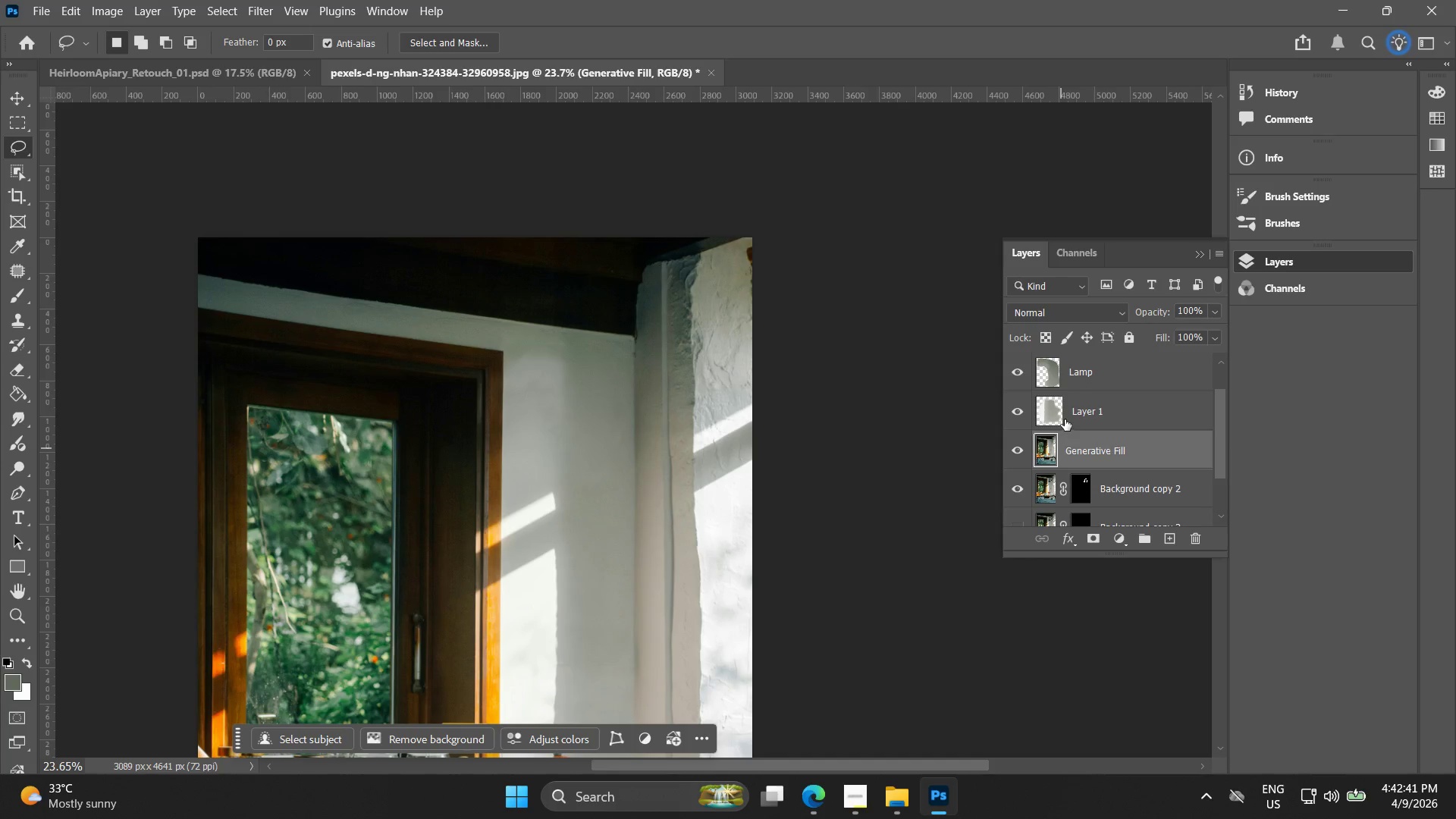 
key(Delete)
 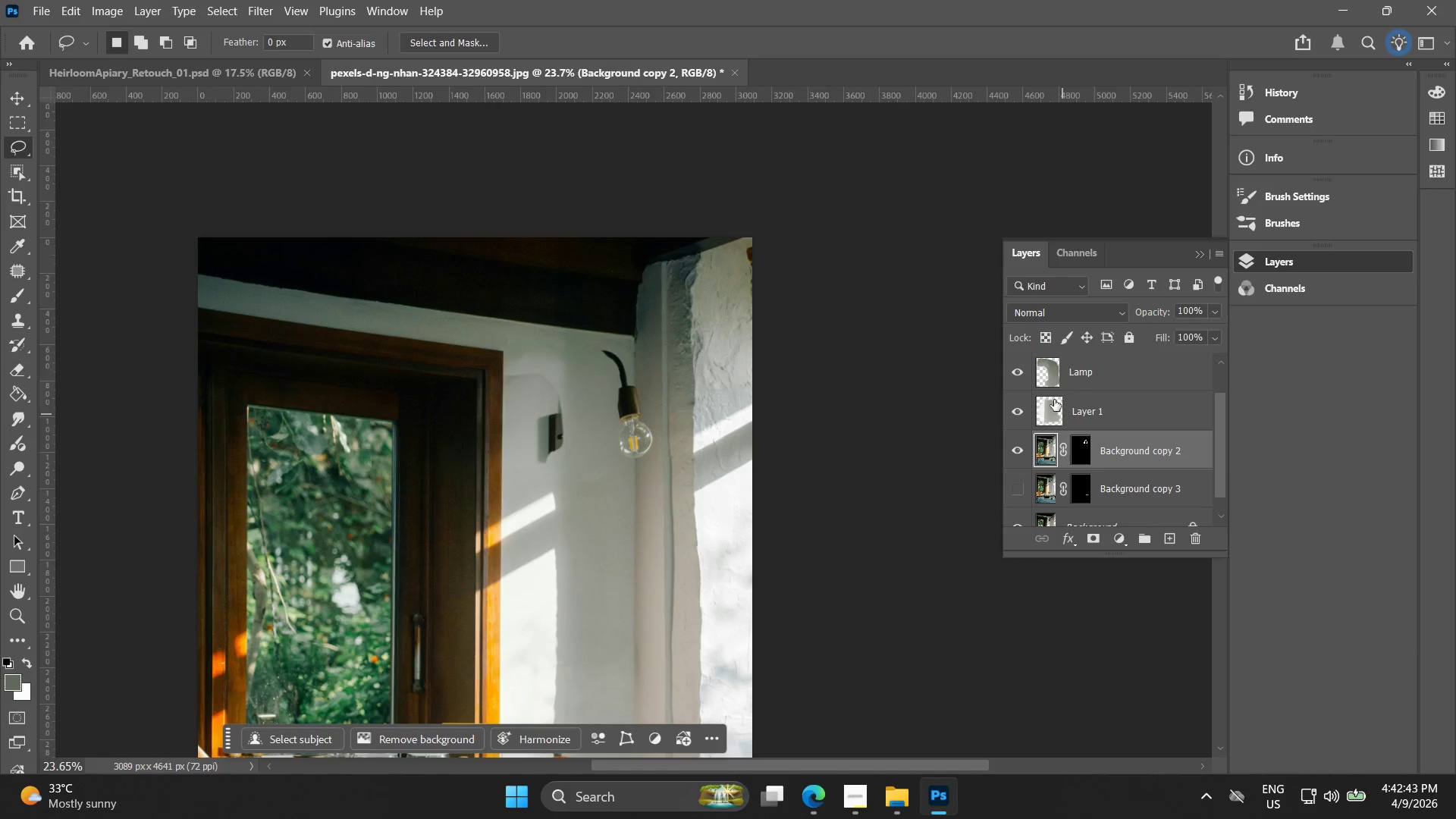 
key(Control+Z)
 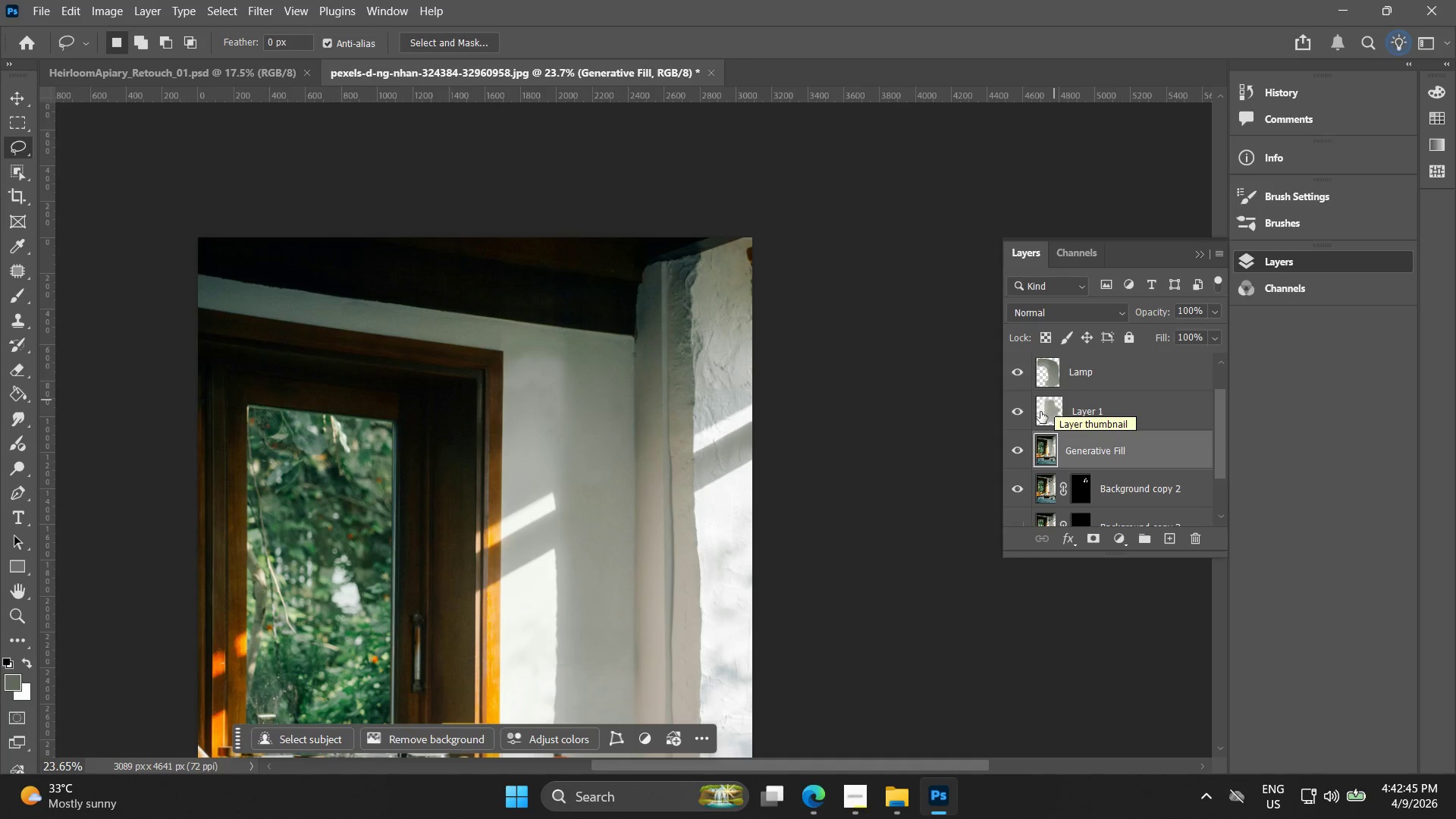 
left_click([1053, 378])
 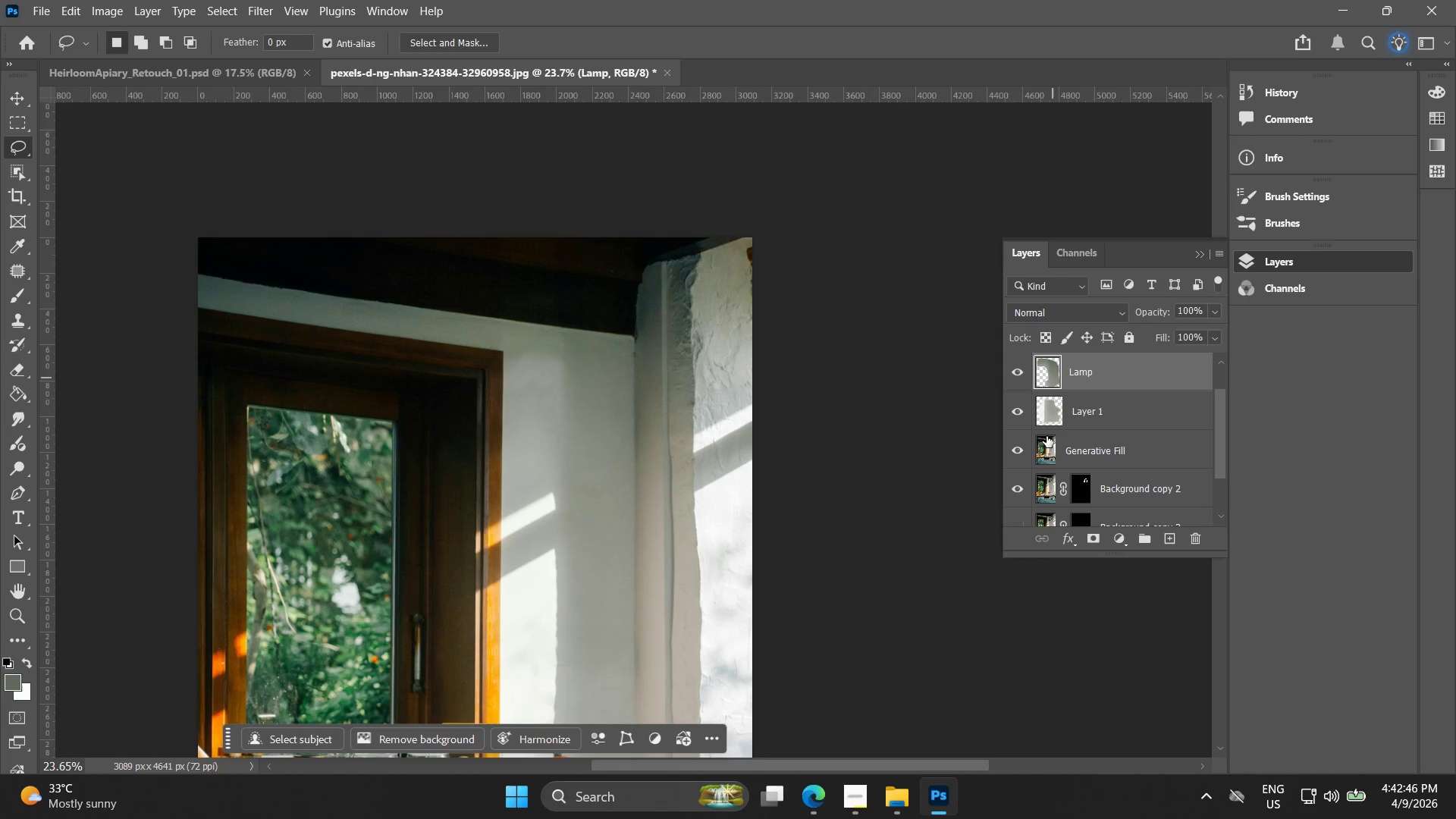 
scroll: coordinate [1049, 448], scroll_direction: down, amount: 2.0
 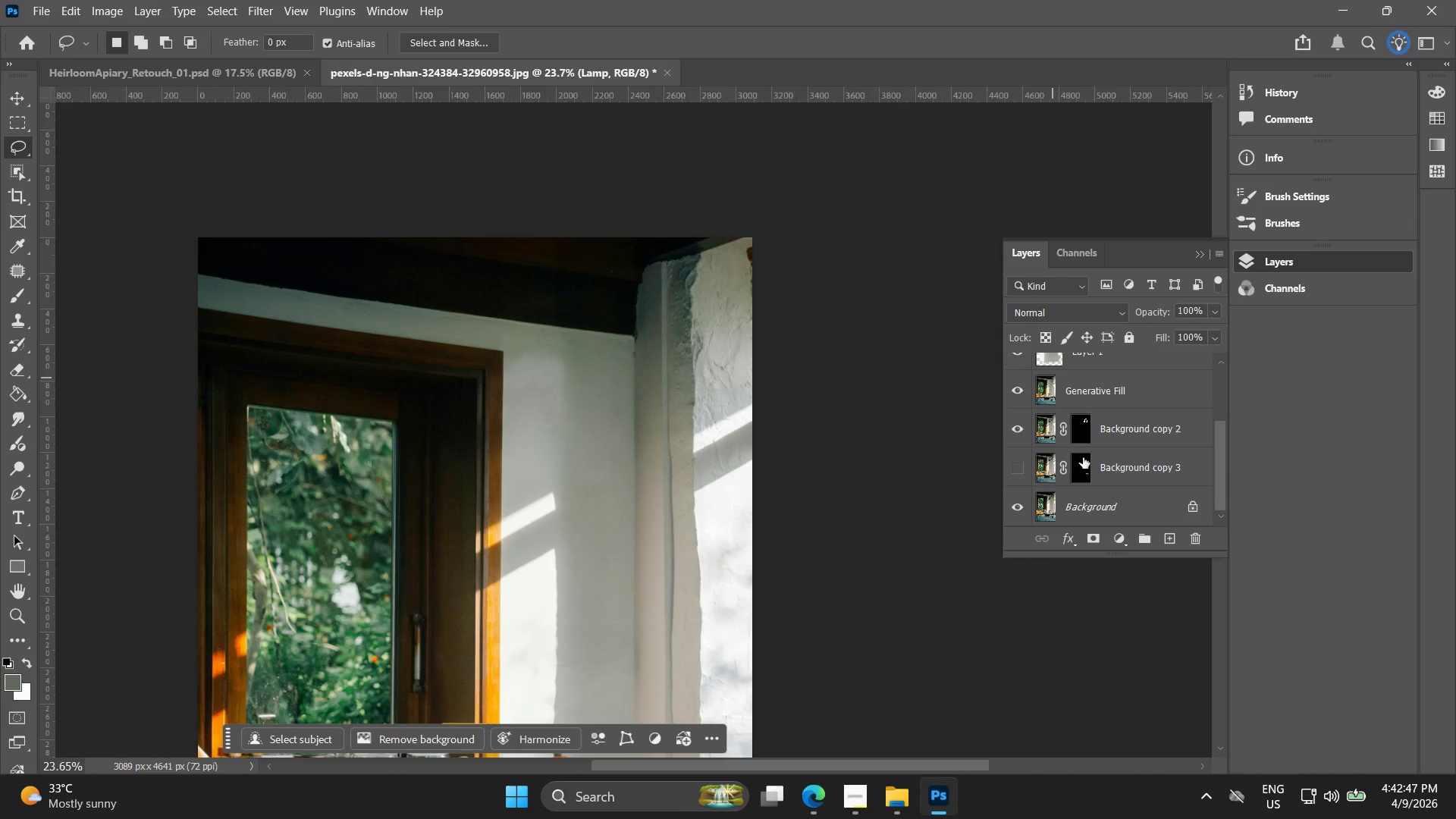 
left_click([1081, 431])
 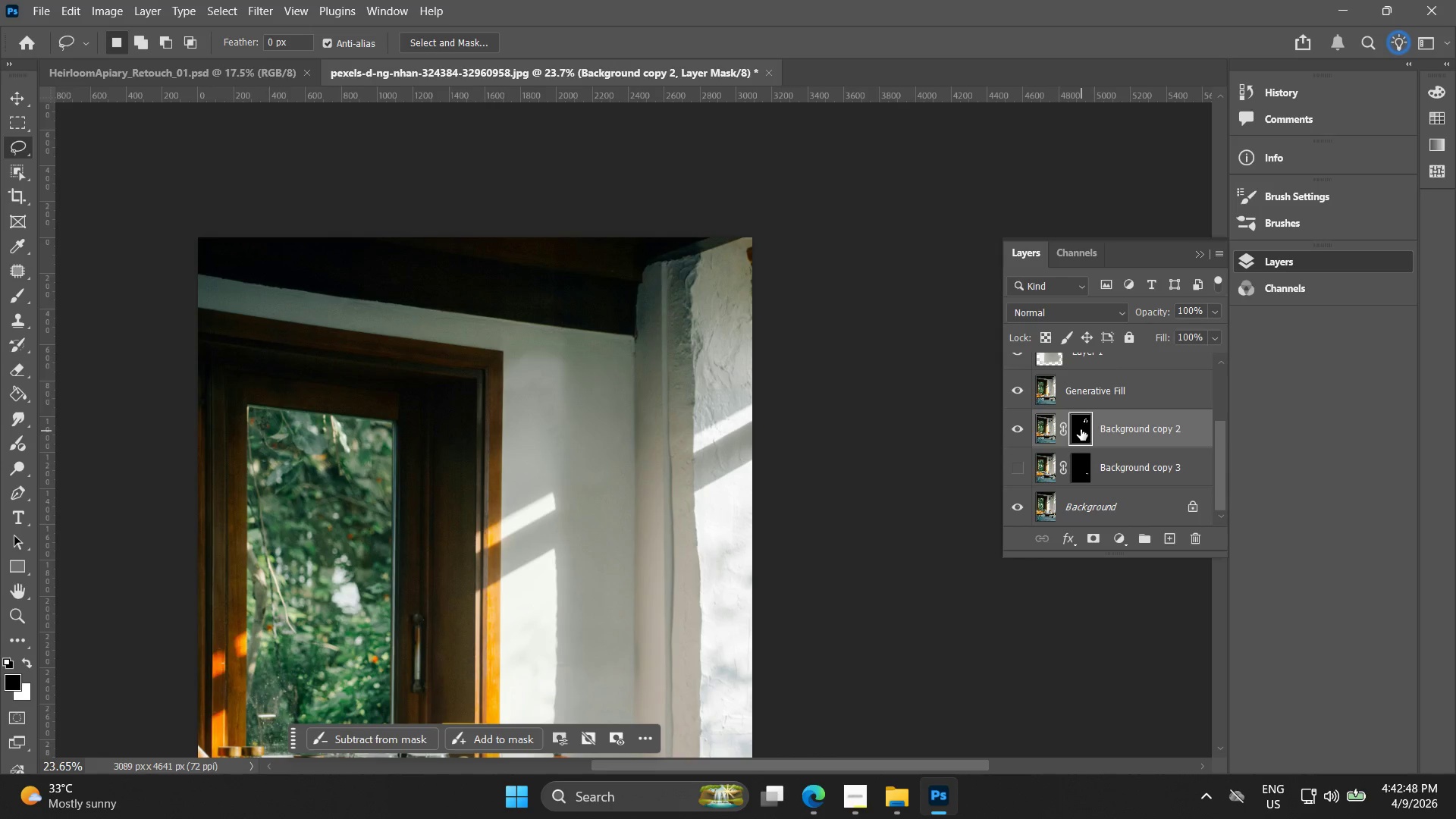 
hold_key(key=ControlLeft, duration=0.62)
left_click([1081, 429])
 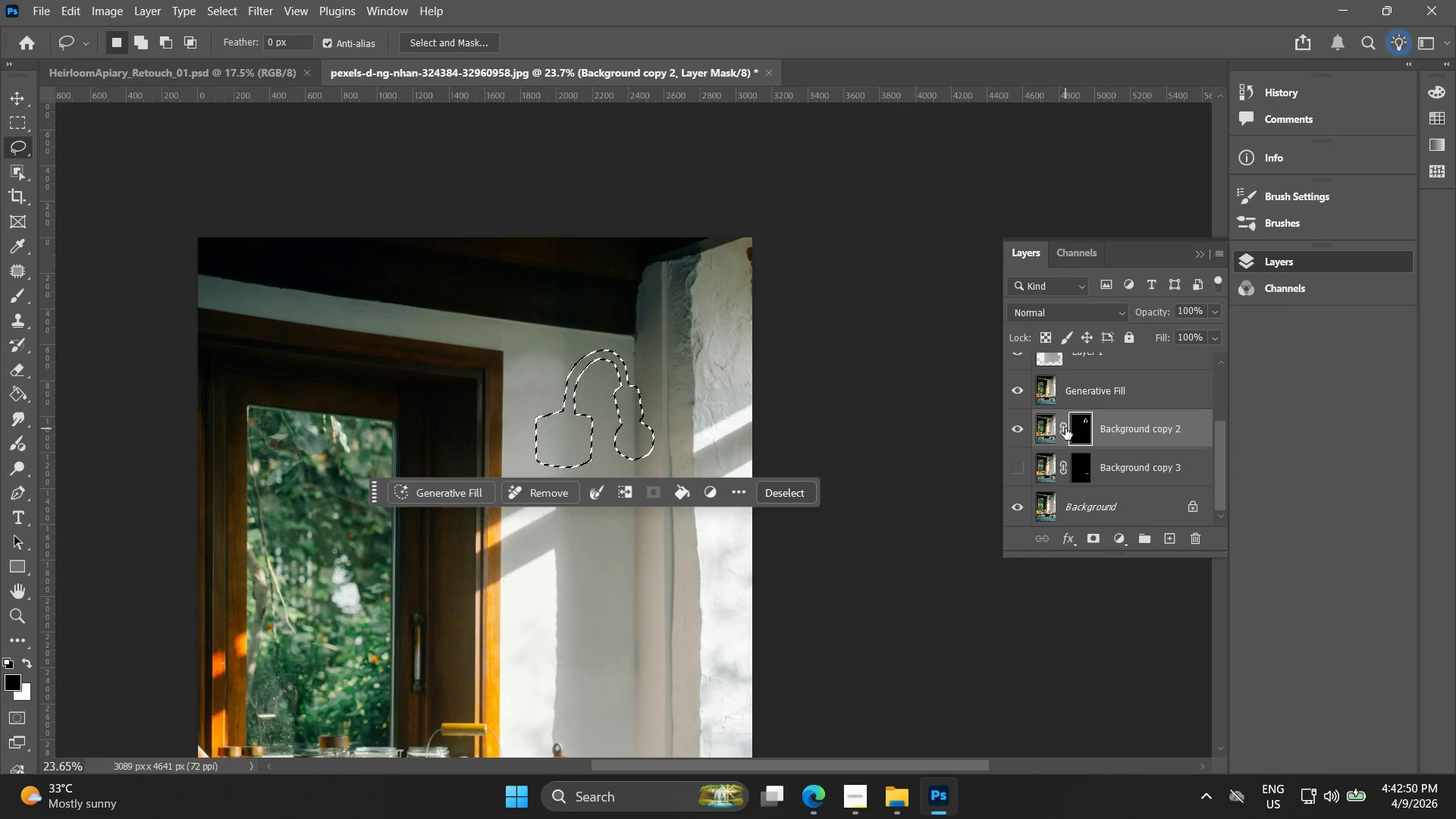 
hold_key(key=AltLeft, duration=0.73)
scroll: coordinate [1057, 413], scroll_direction: up, amount: 12.0
 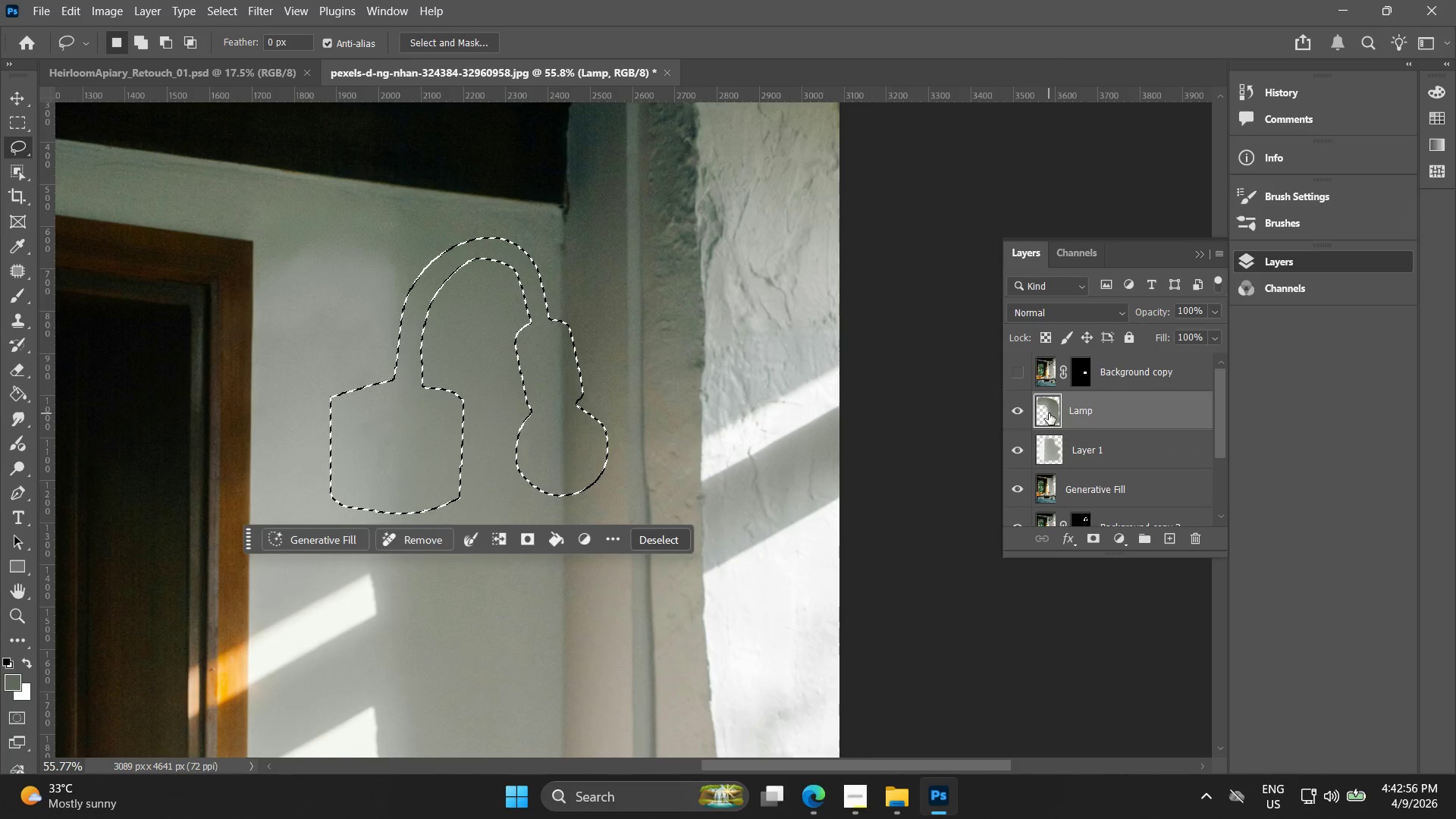 
left_click([1018, 488])
 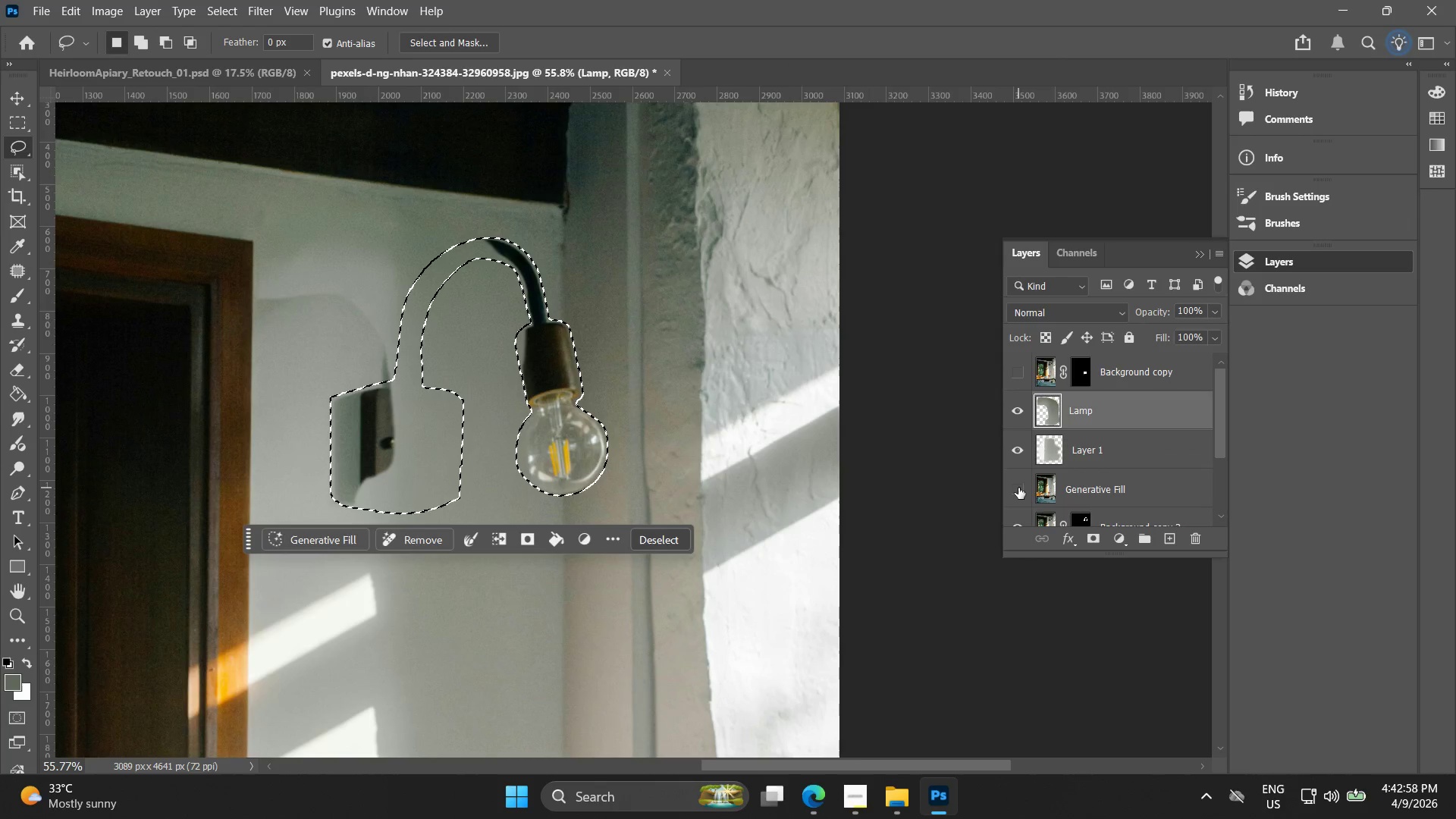 
left_click([1018, 488])
 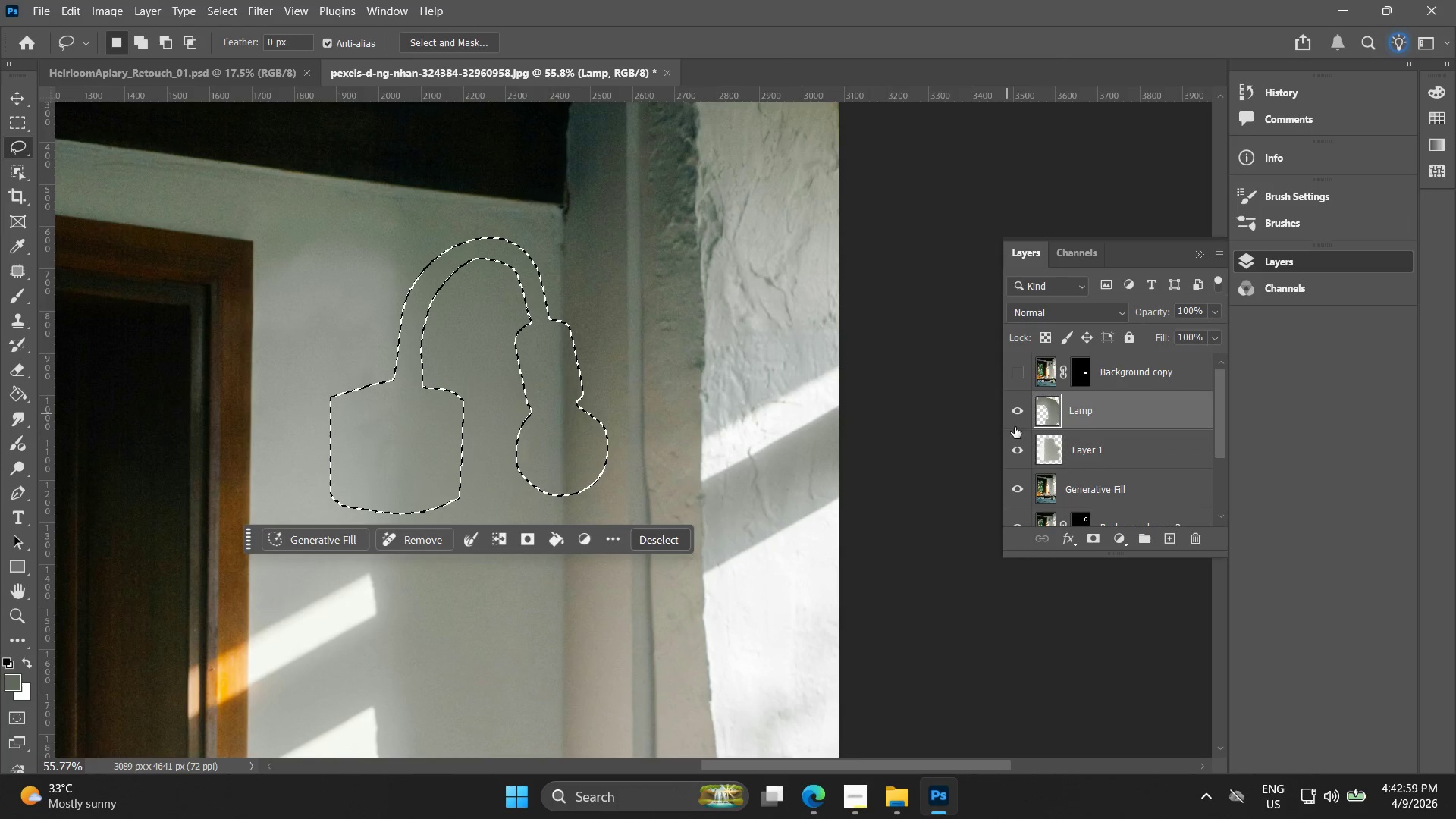 
left_click([1020, 503])
 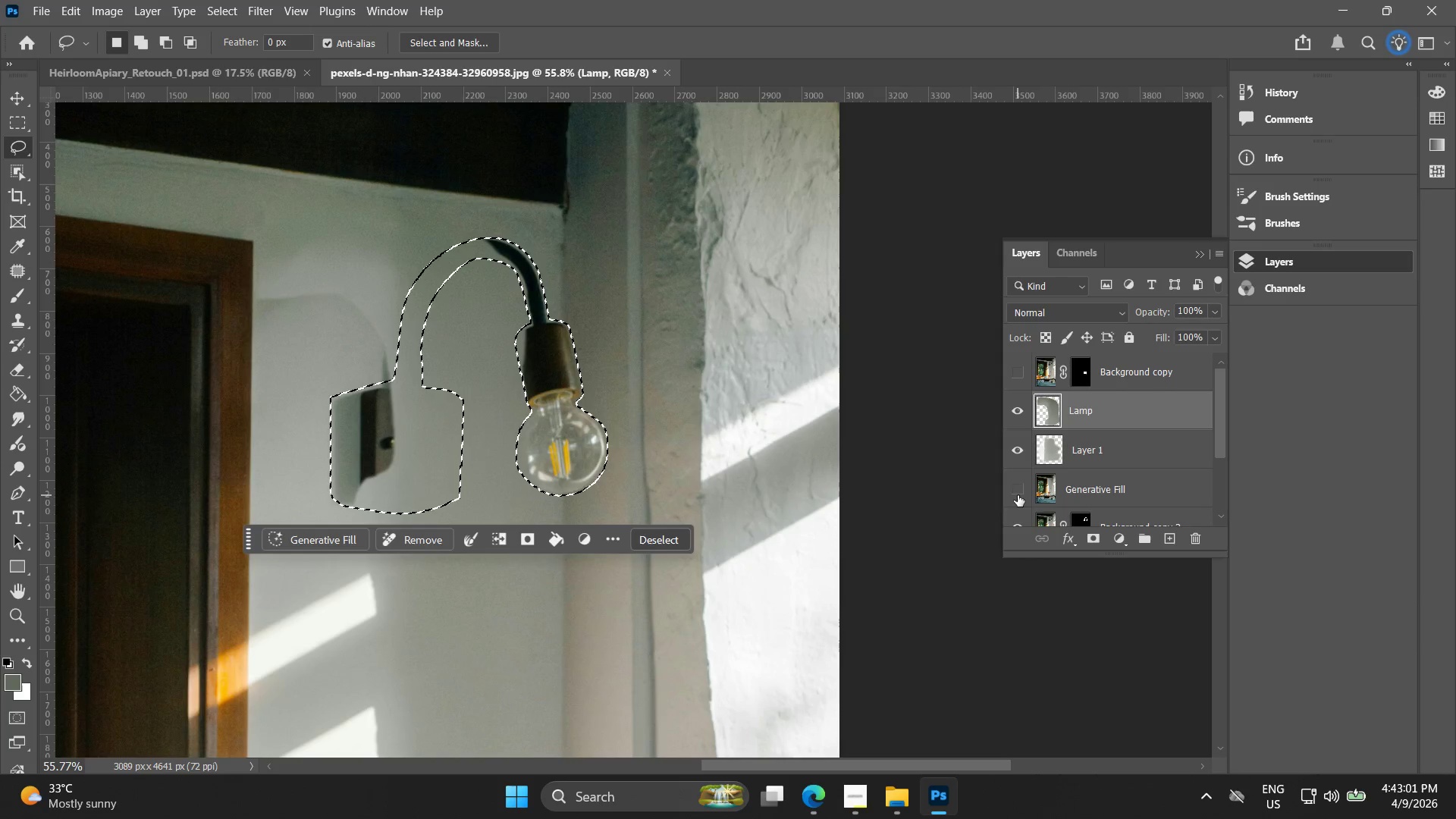 
left_click([1018, 495])
 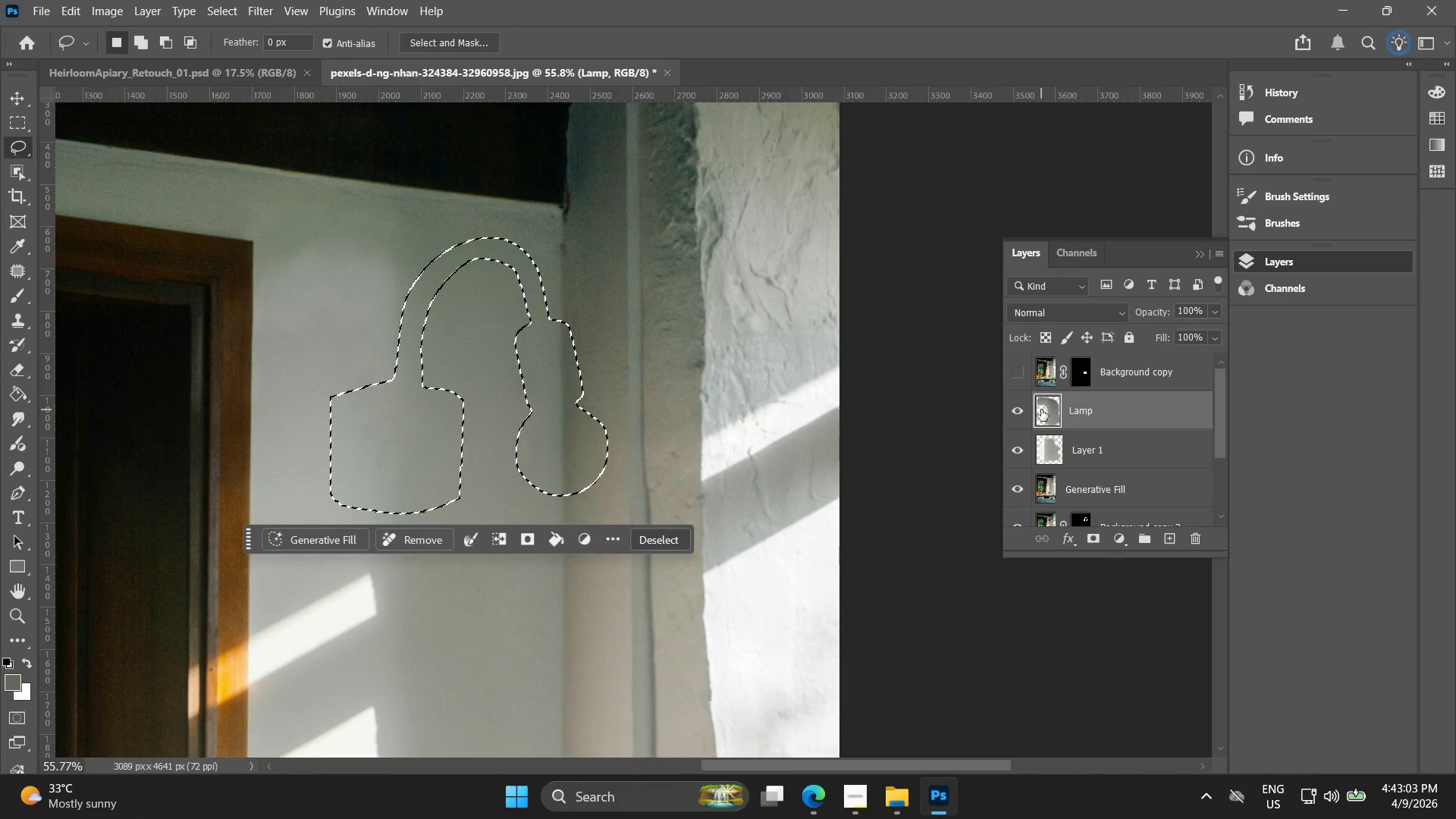 
scroll: coordinate [1034, 413], scroll_direction: up, amount: 4.0
 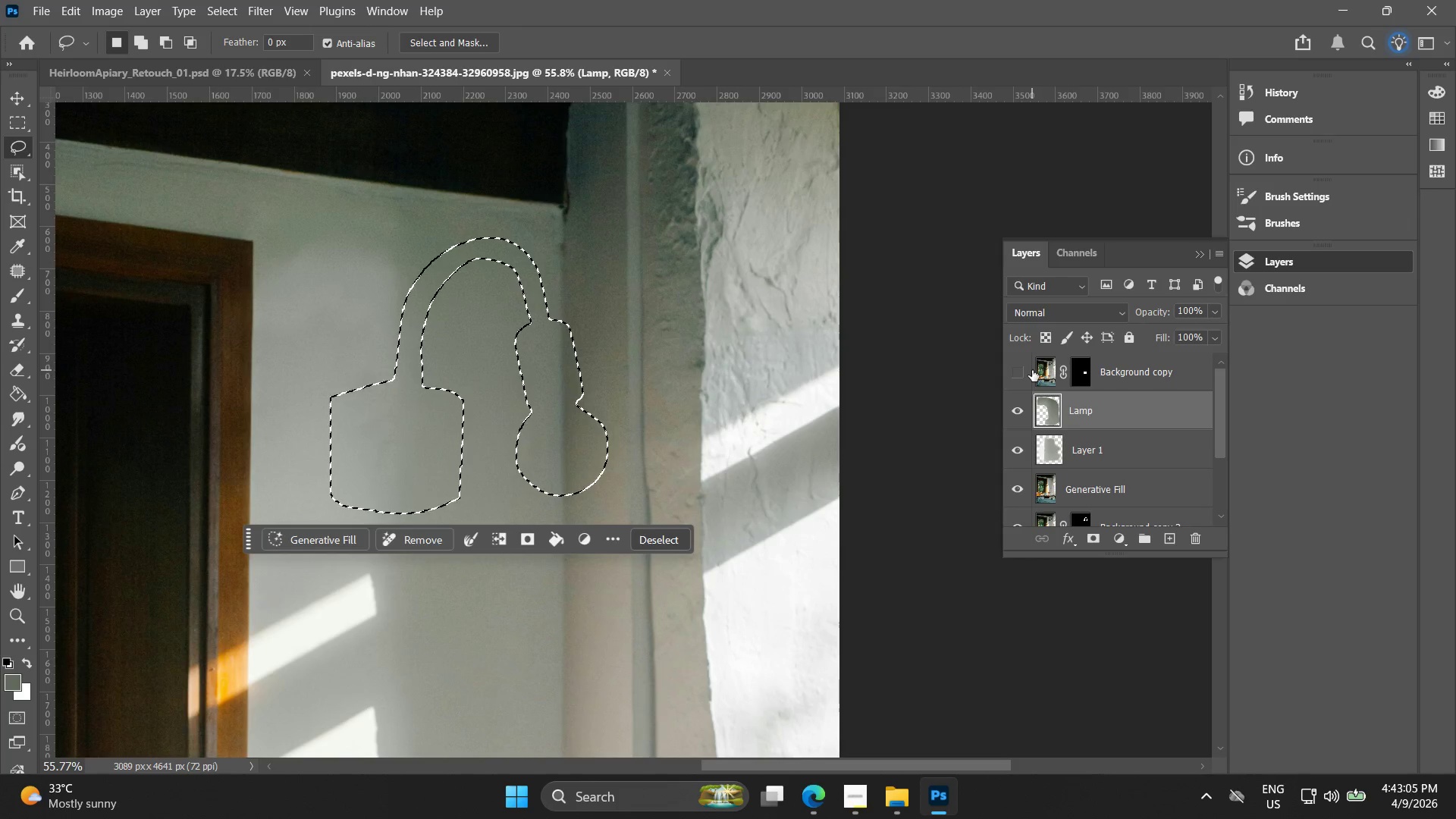 
left_click_drag(start_coordinate=[999, 370], to_coordinate=[1004, 367])
 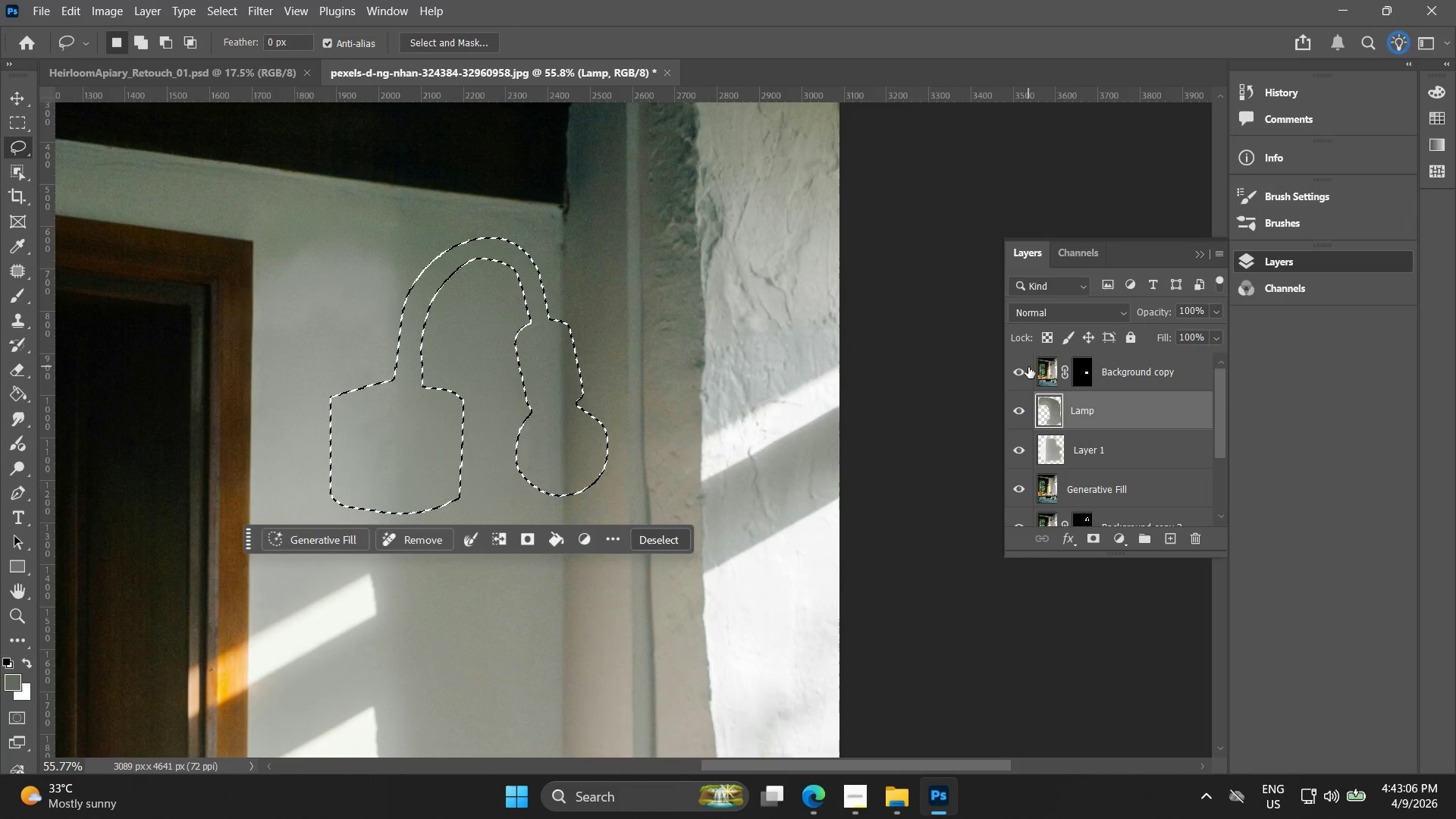 
left_click([1024, 369])
 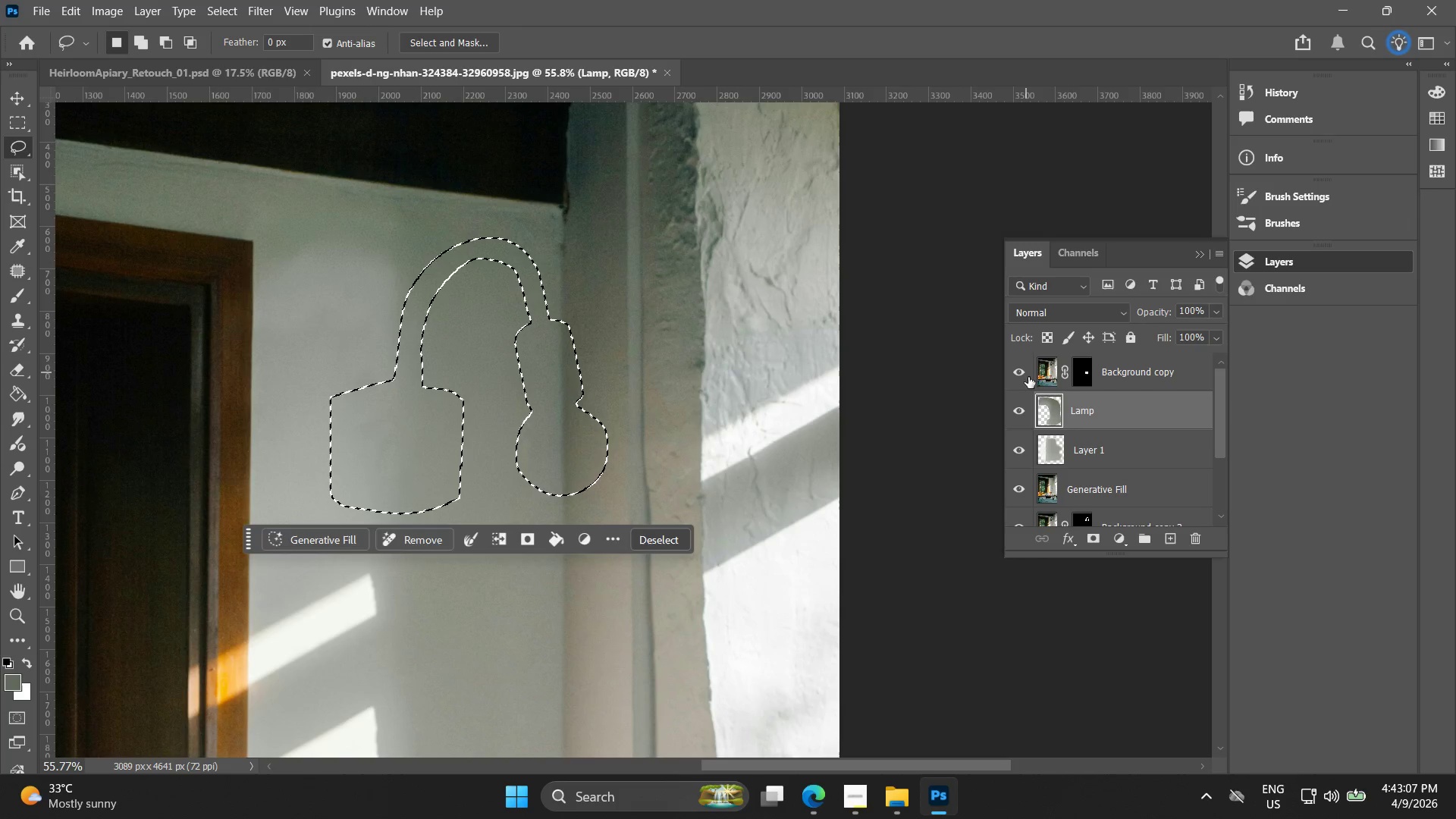 
scroll: coordinate [1034, 419], scroll_direction: down, amount: 2.0
 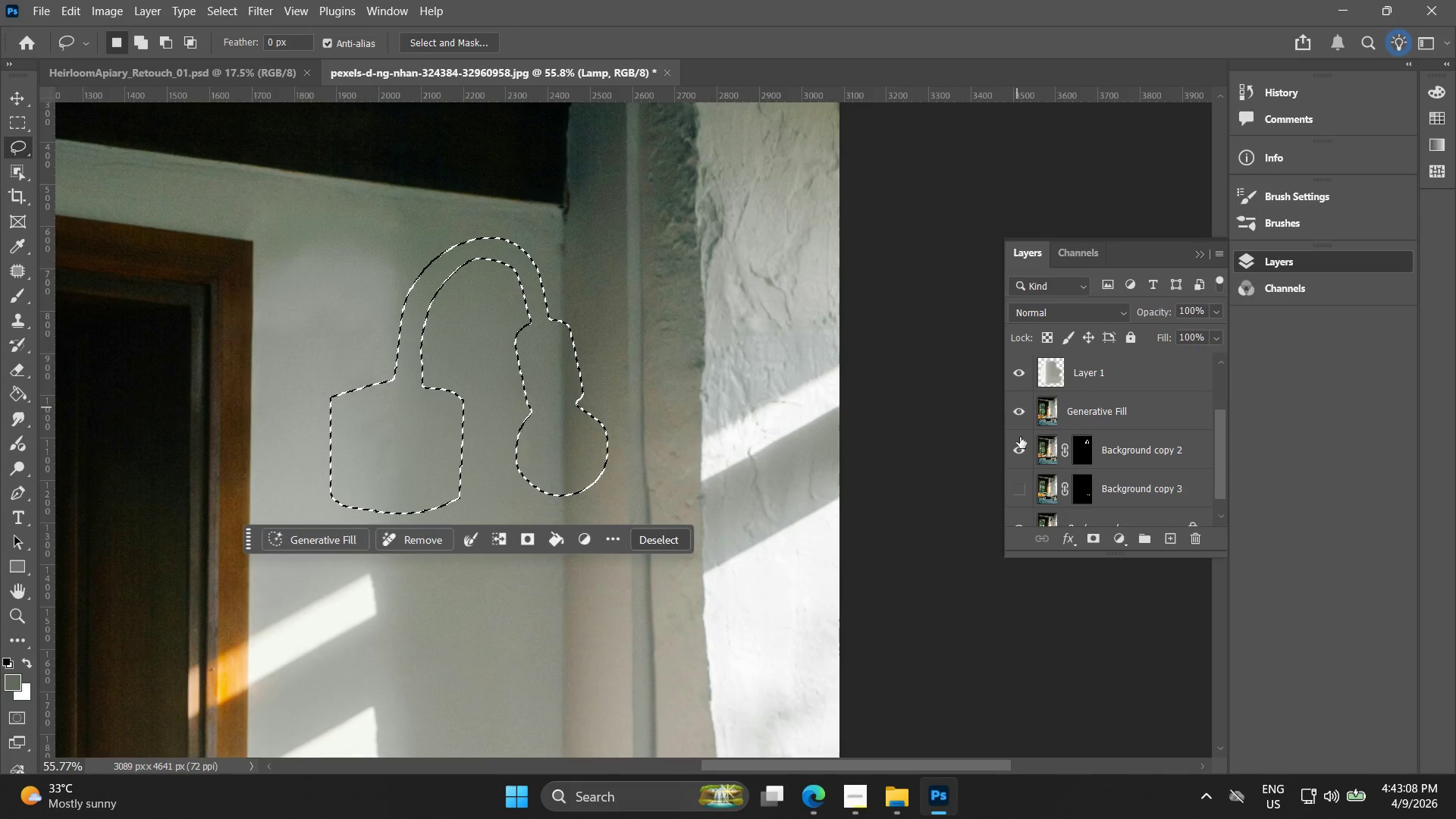 
left_click([1021, 446])
 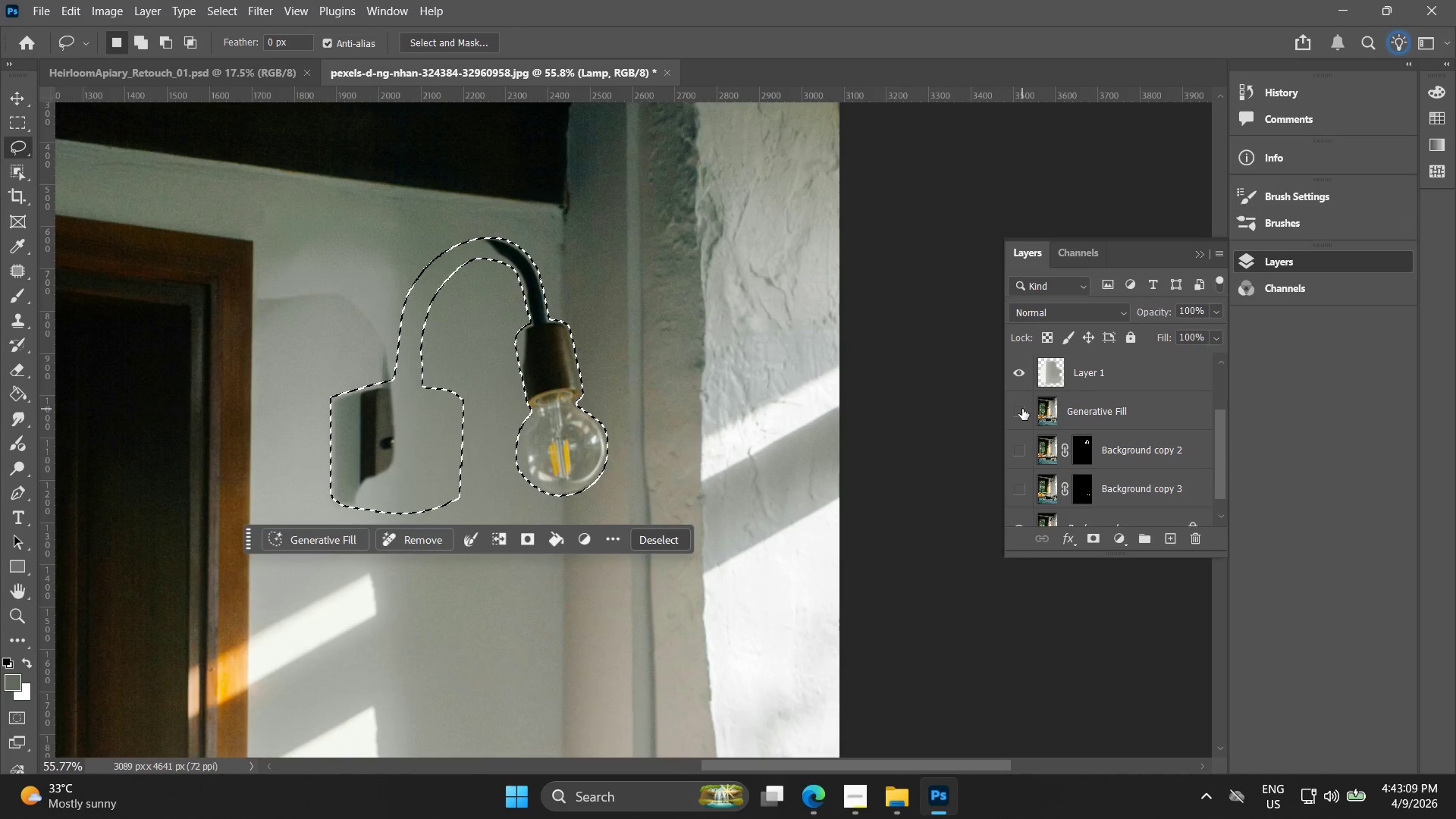 
left_click([1022, 409])
 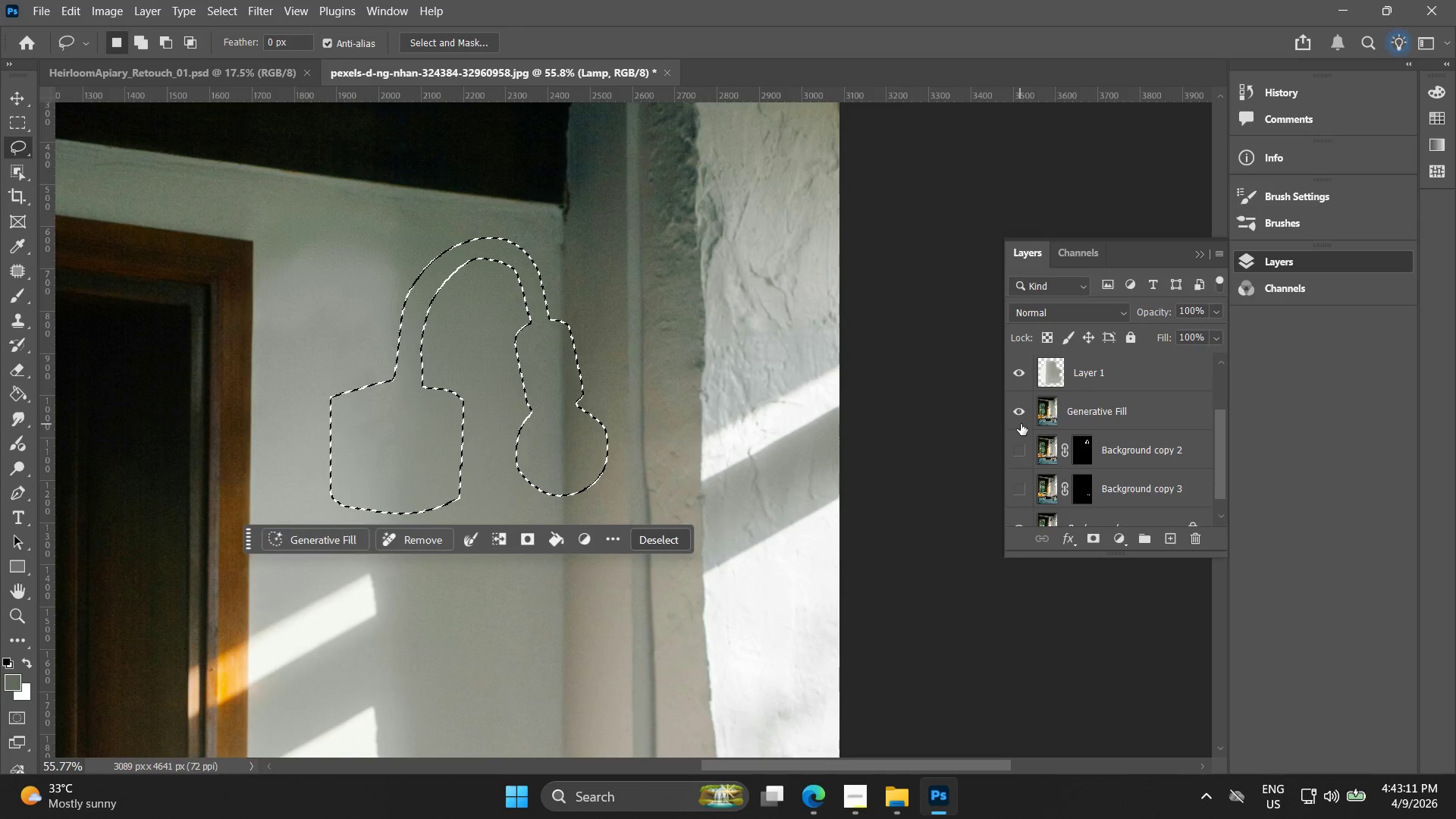 
left_click([1021, 418])
 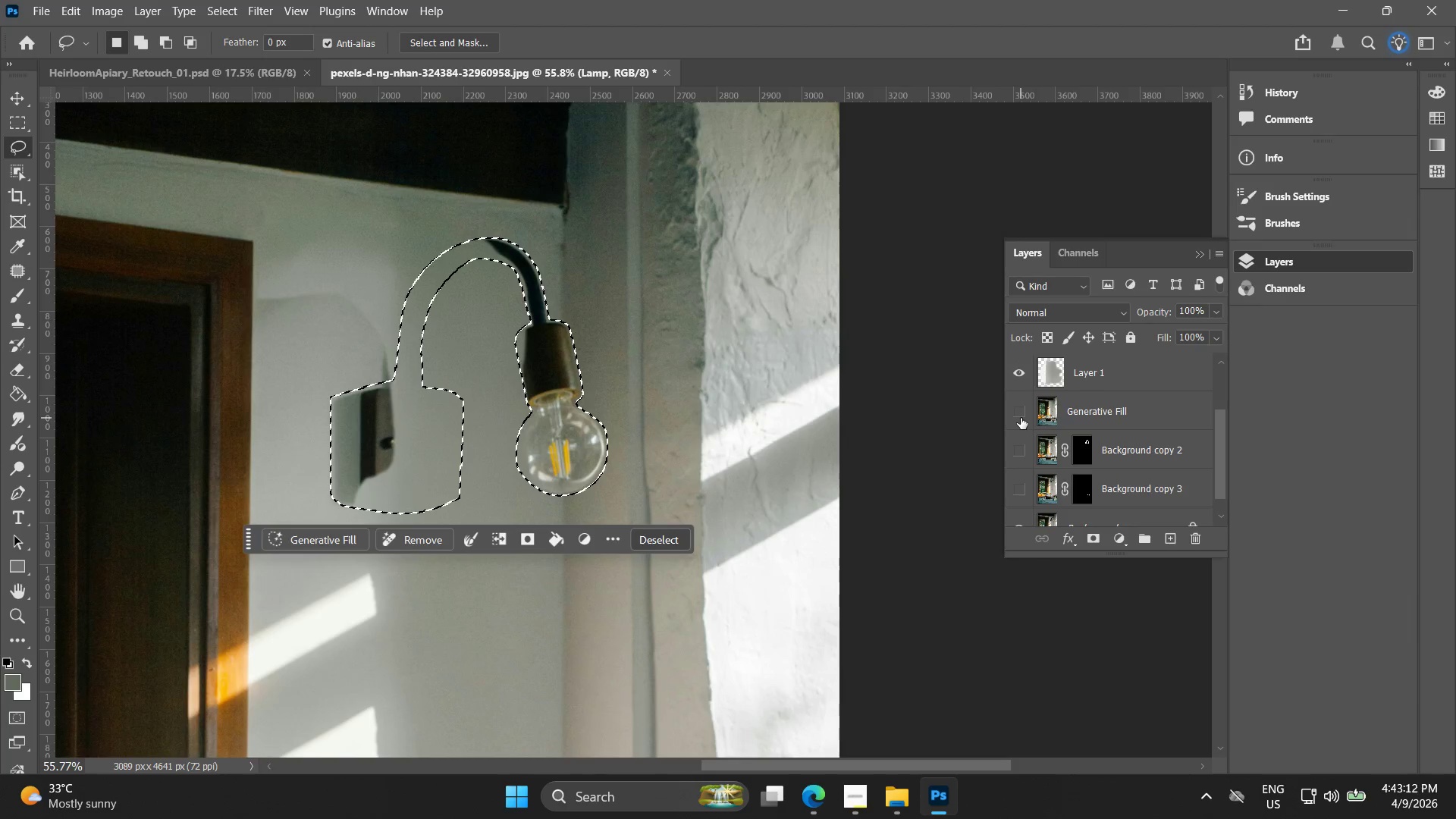 
left_click([1021, 418])
 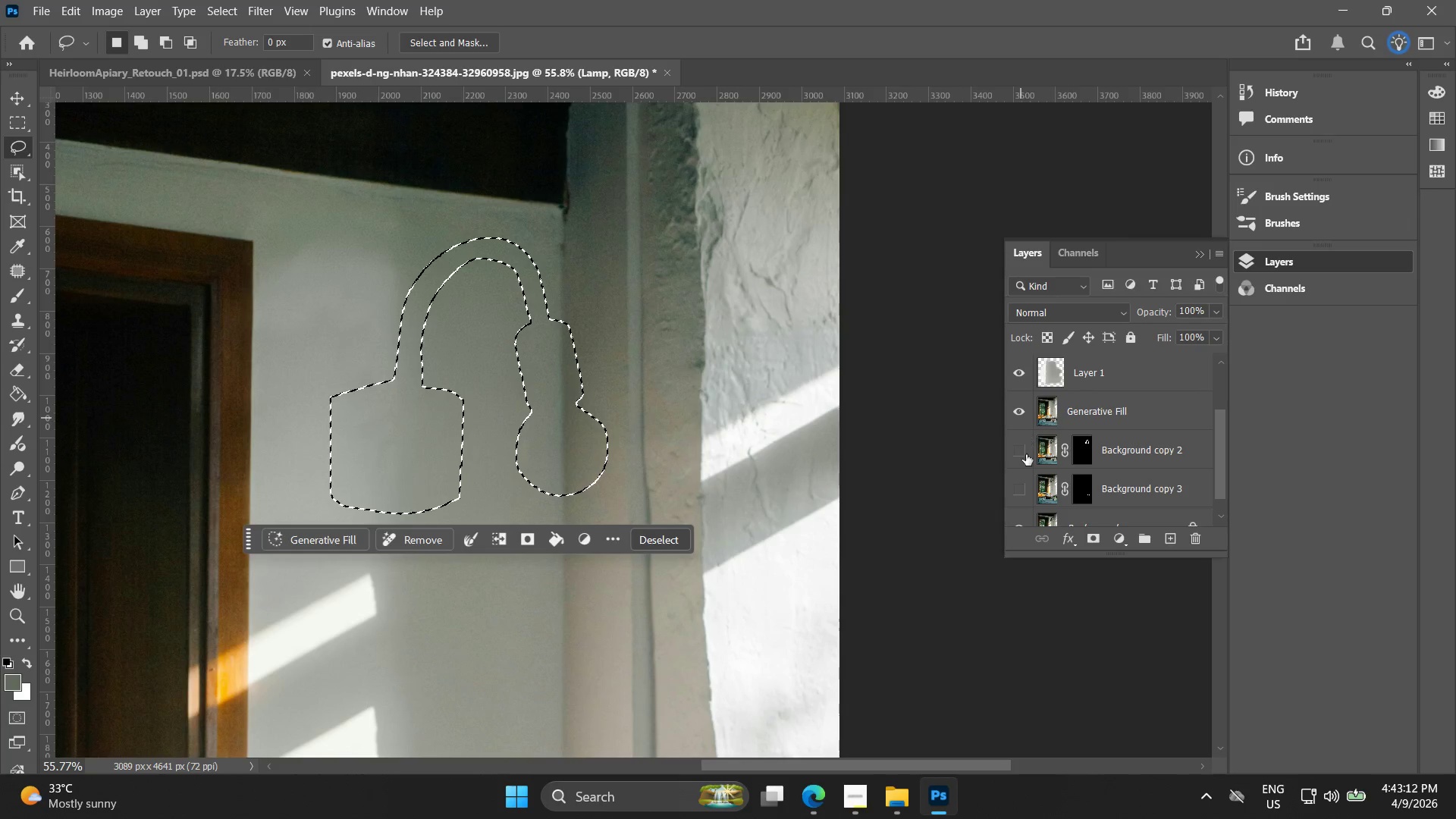 
left_click([1026, 457])
 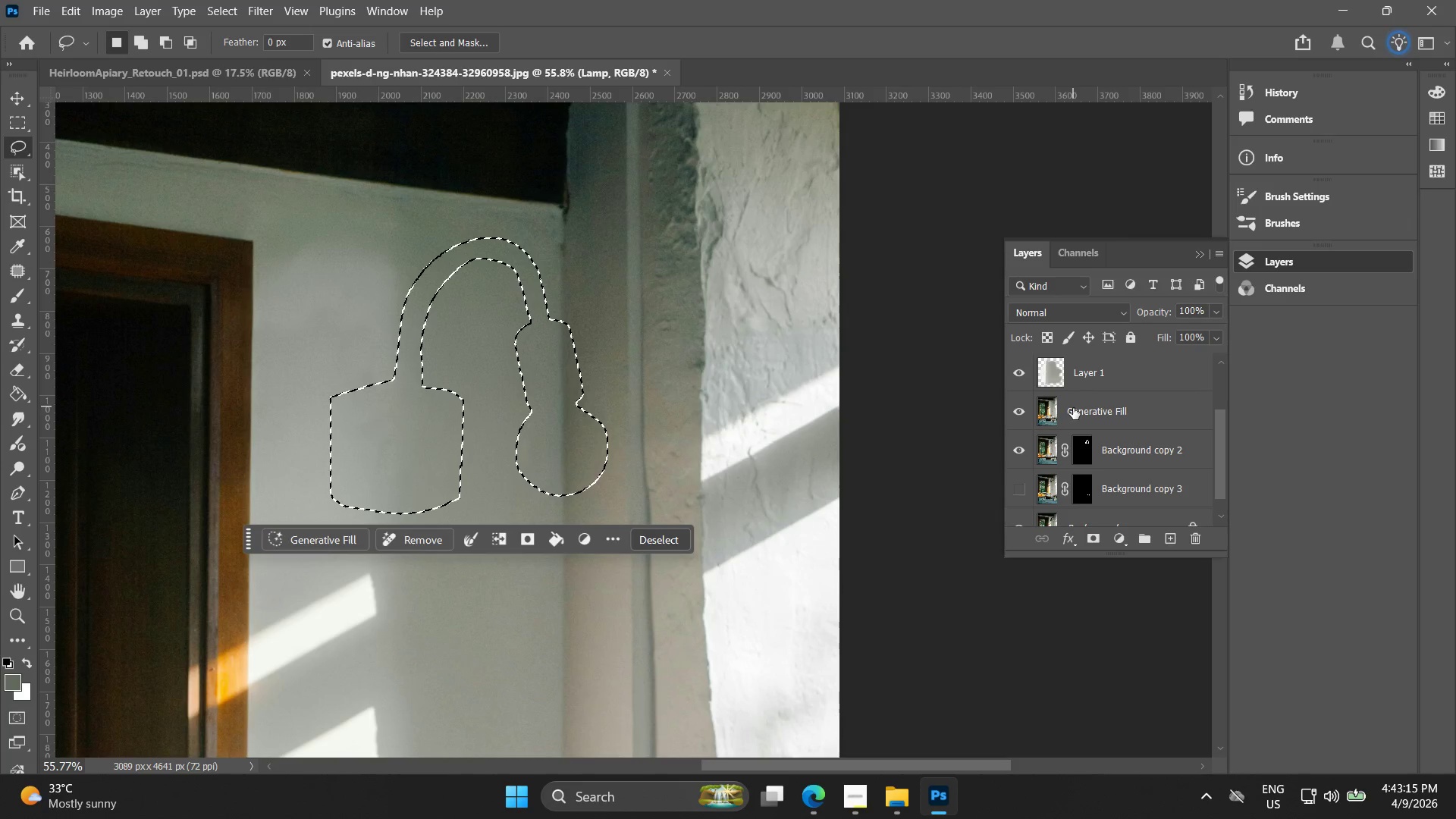 
left_click([1052, 413])
 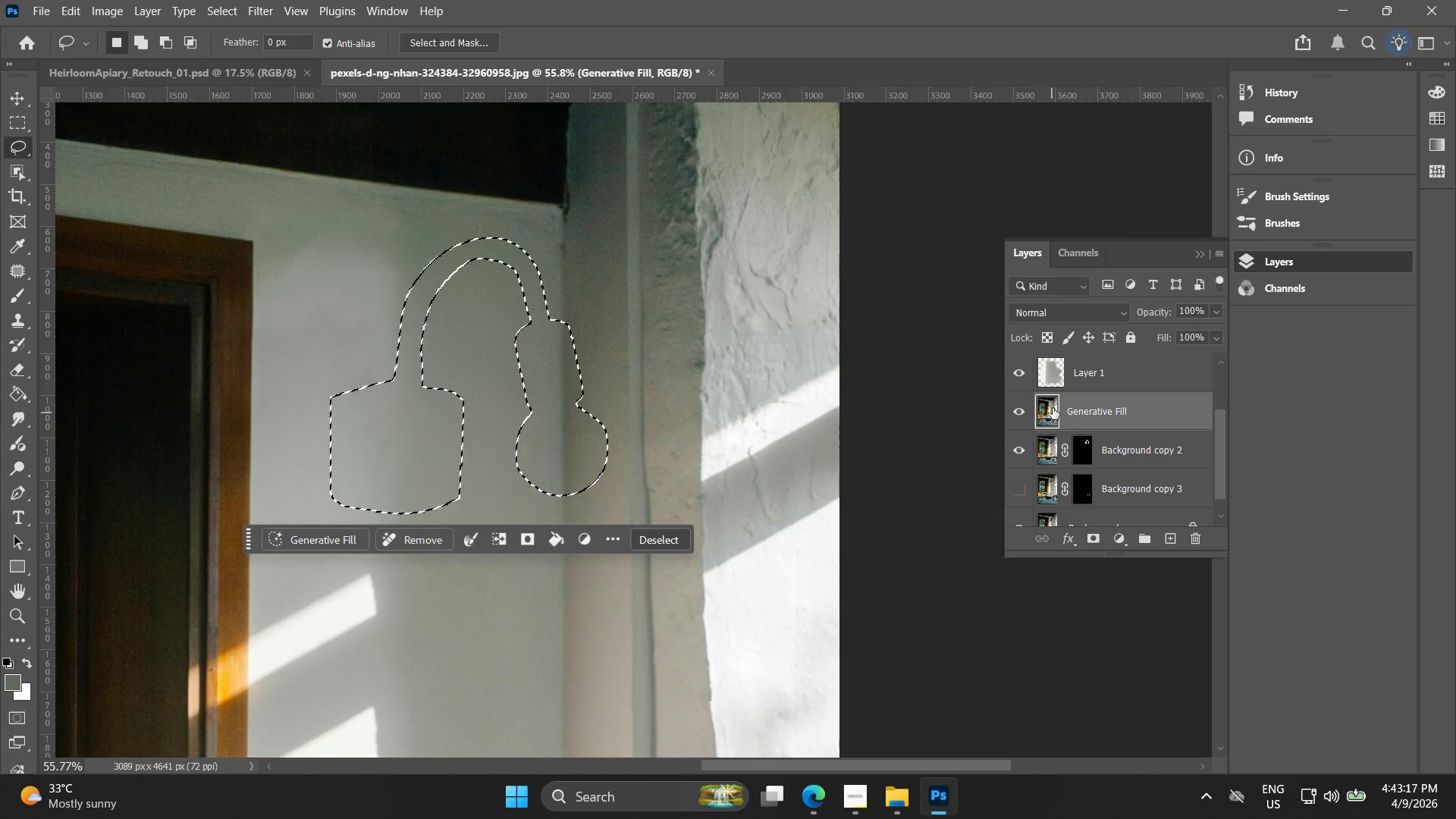 
hold_key(key=ControlLeft, duration=1.5)
 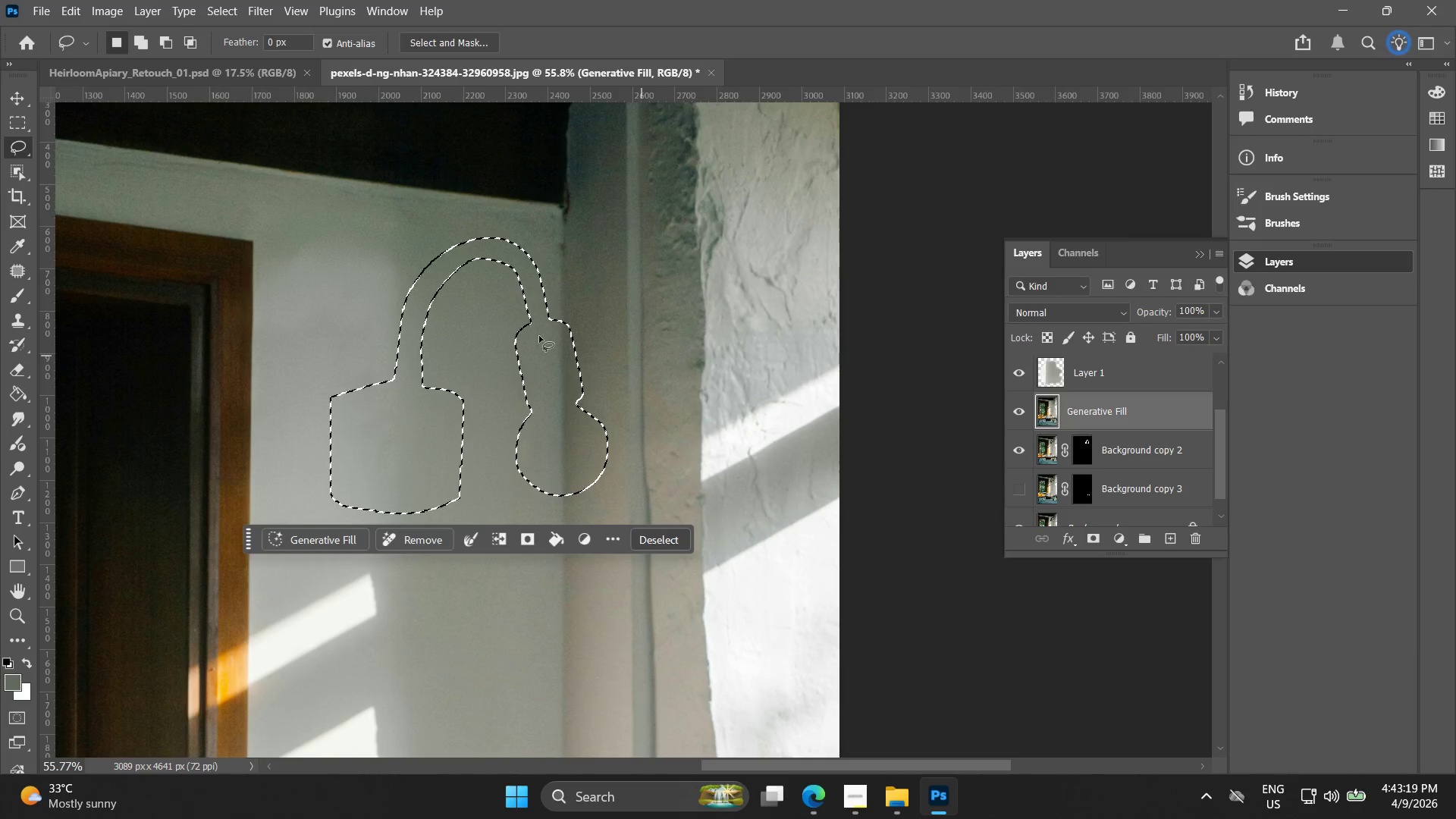 
hold_key(key=ControlLeft, duration=0.41)
 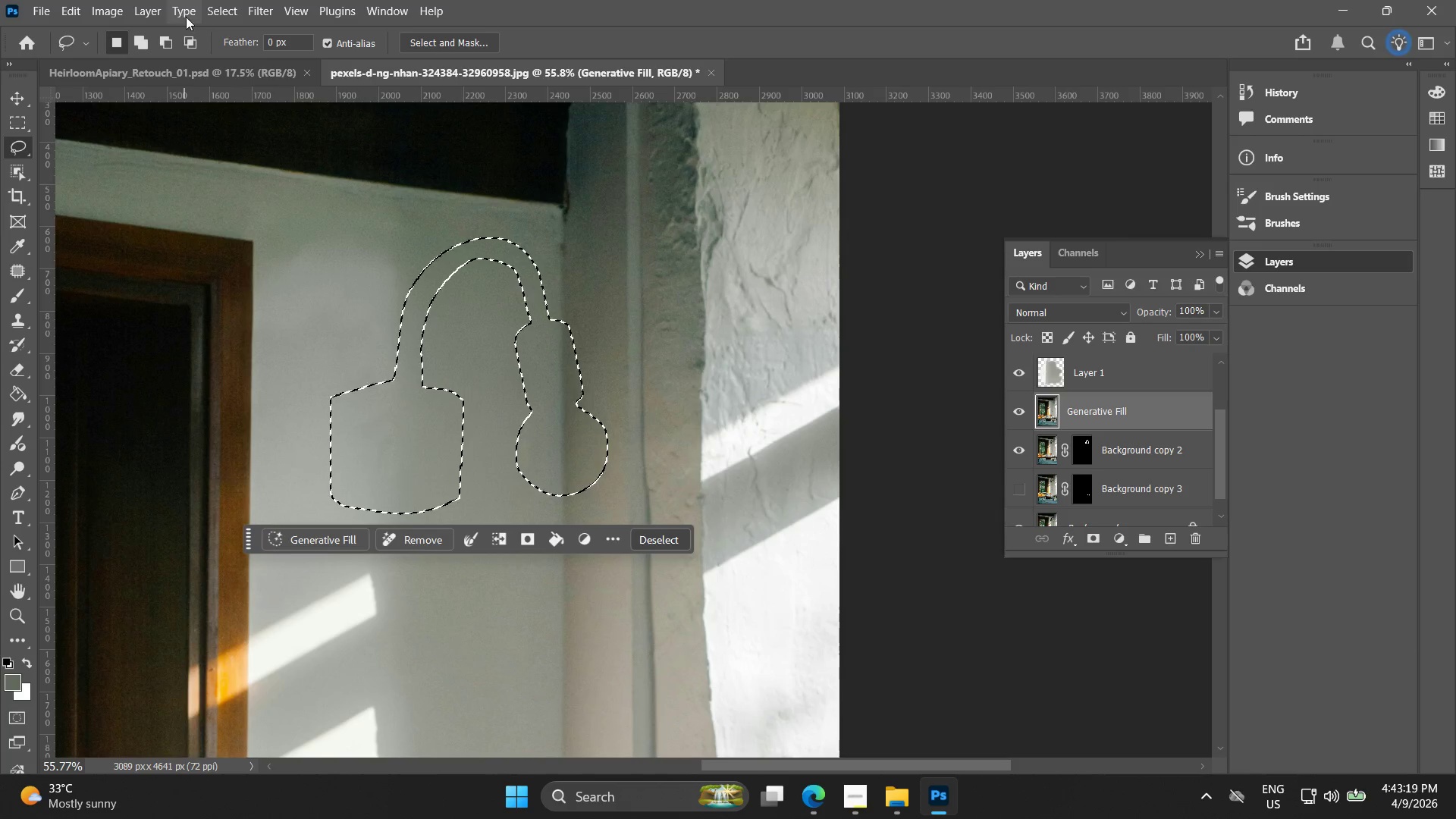 
left_click([228, 6])
 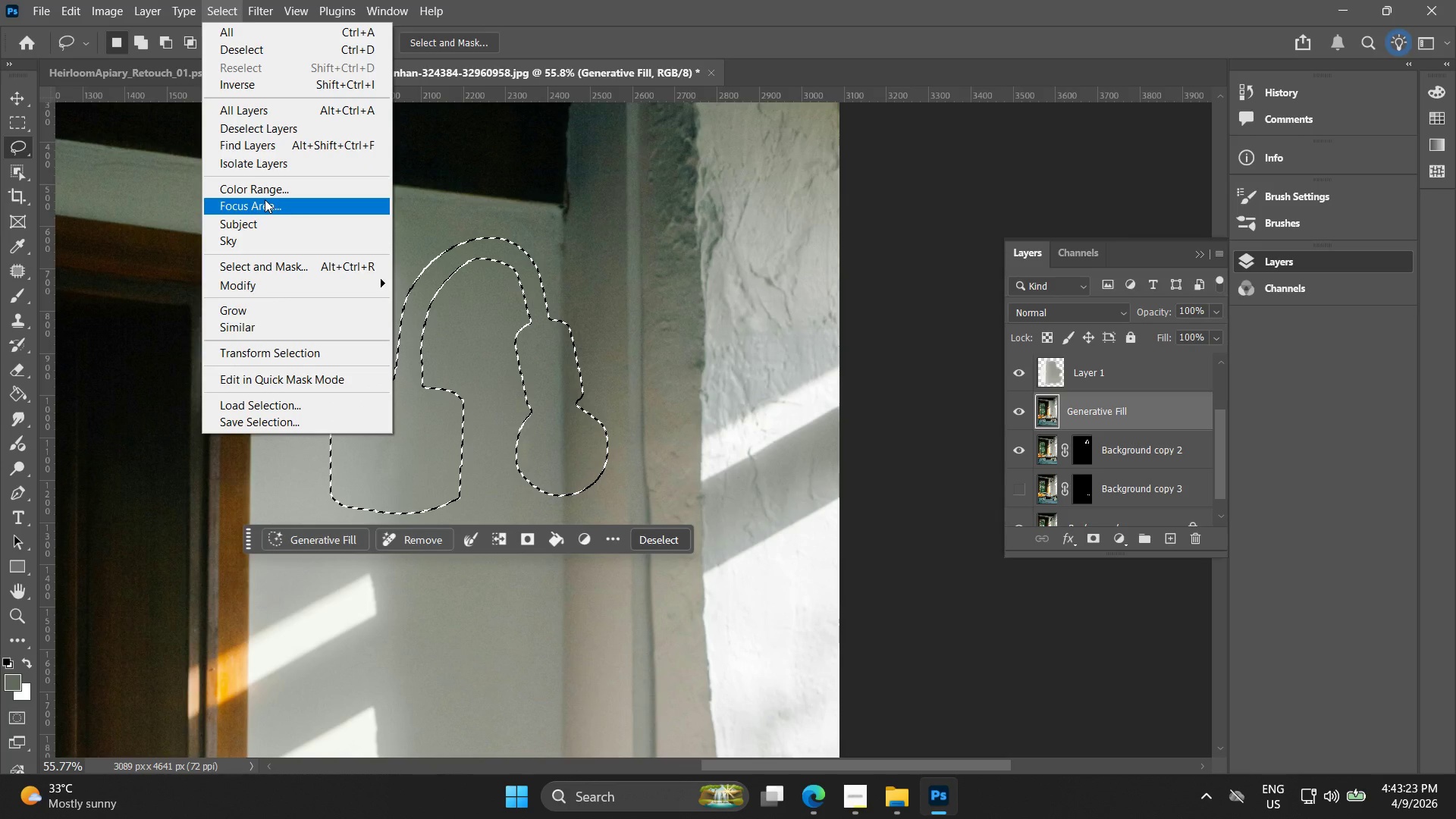 
mouse_move([266, 301])
 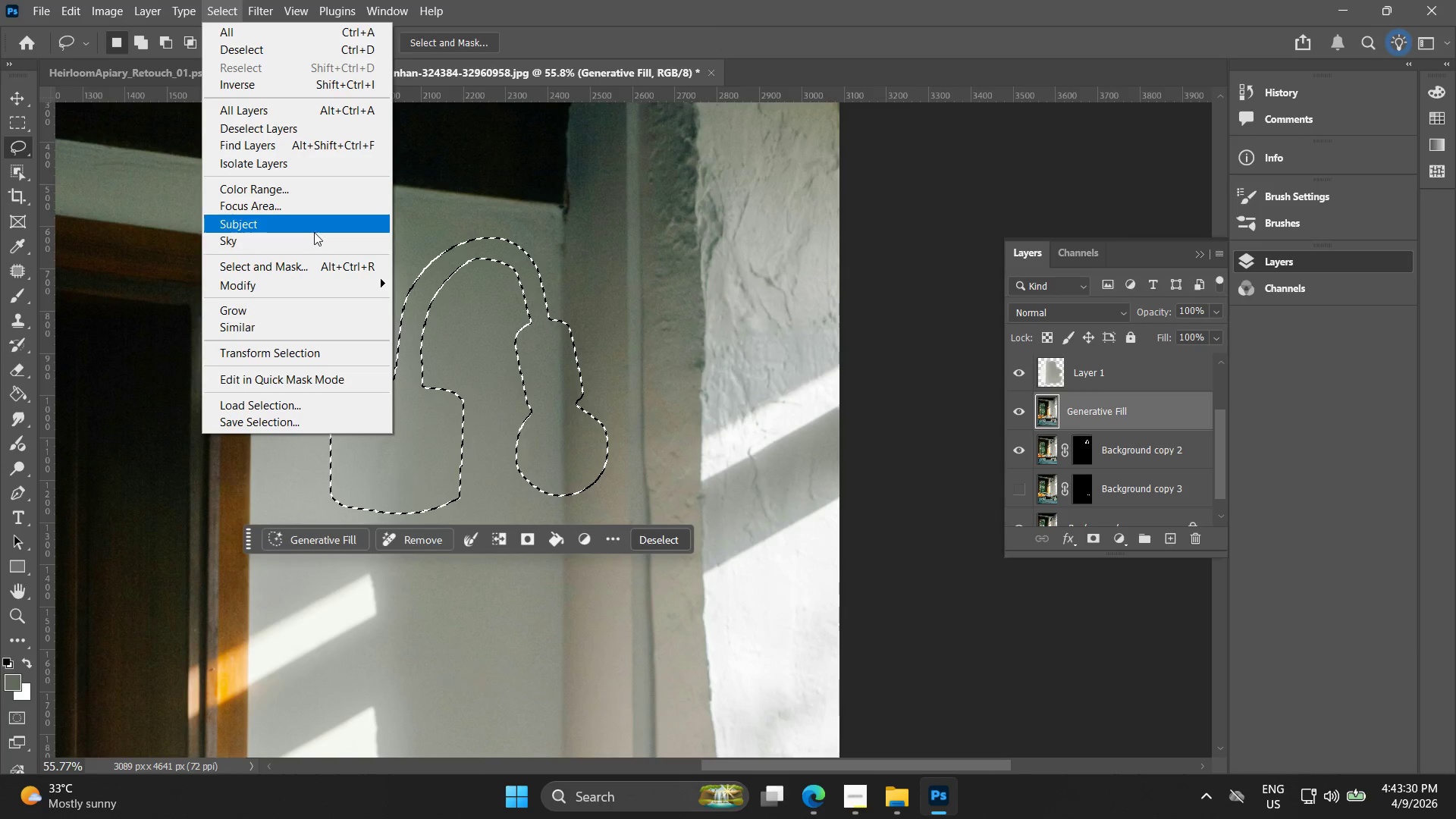 
wait(9.92)
 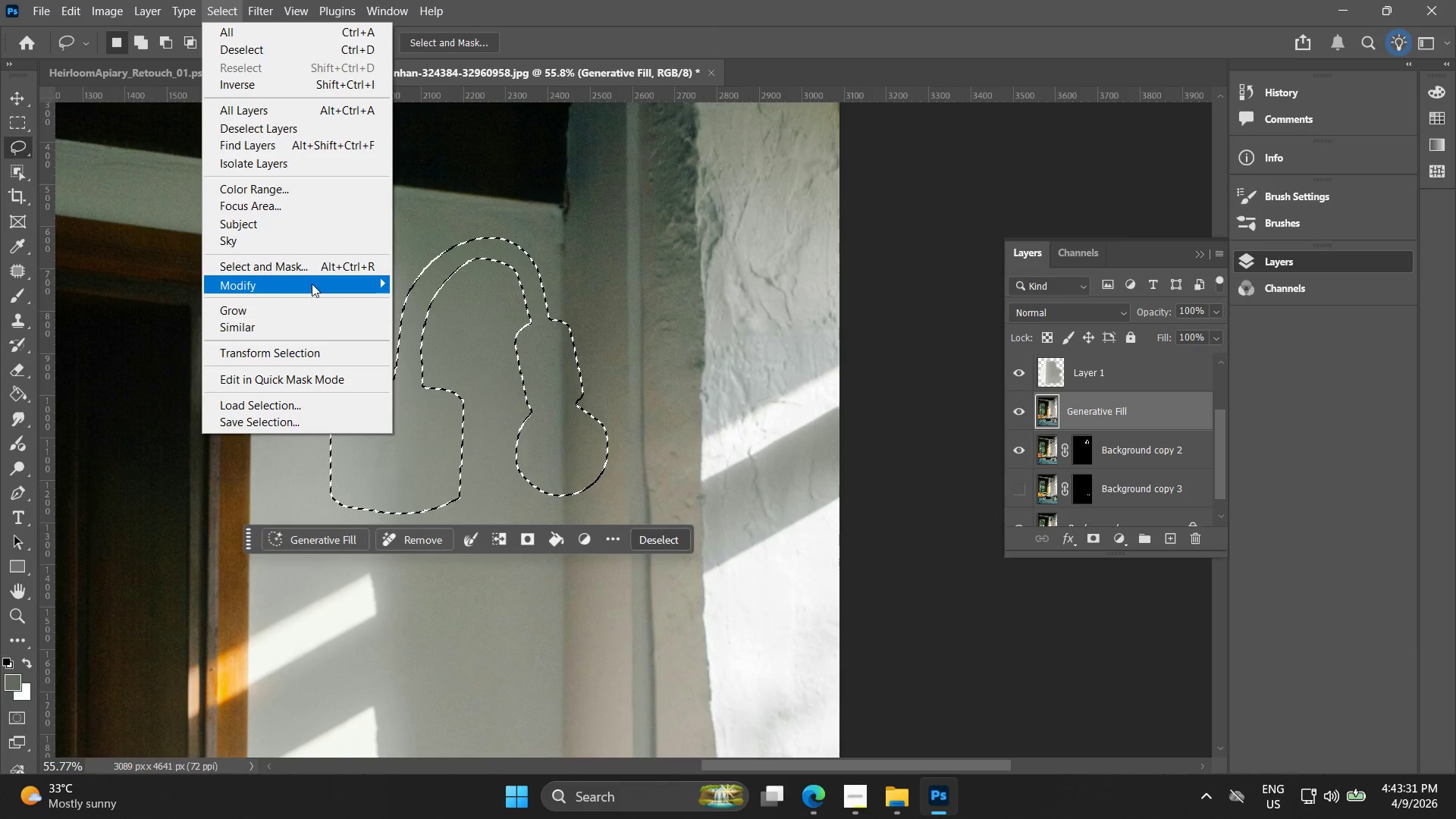 
key(Control+J)
 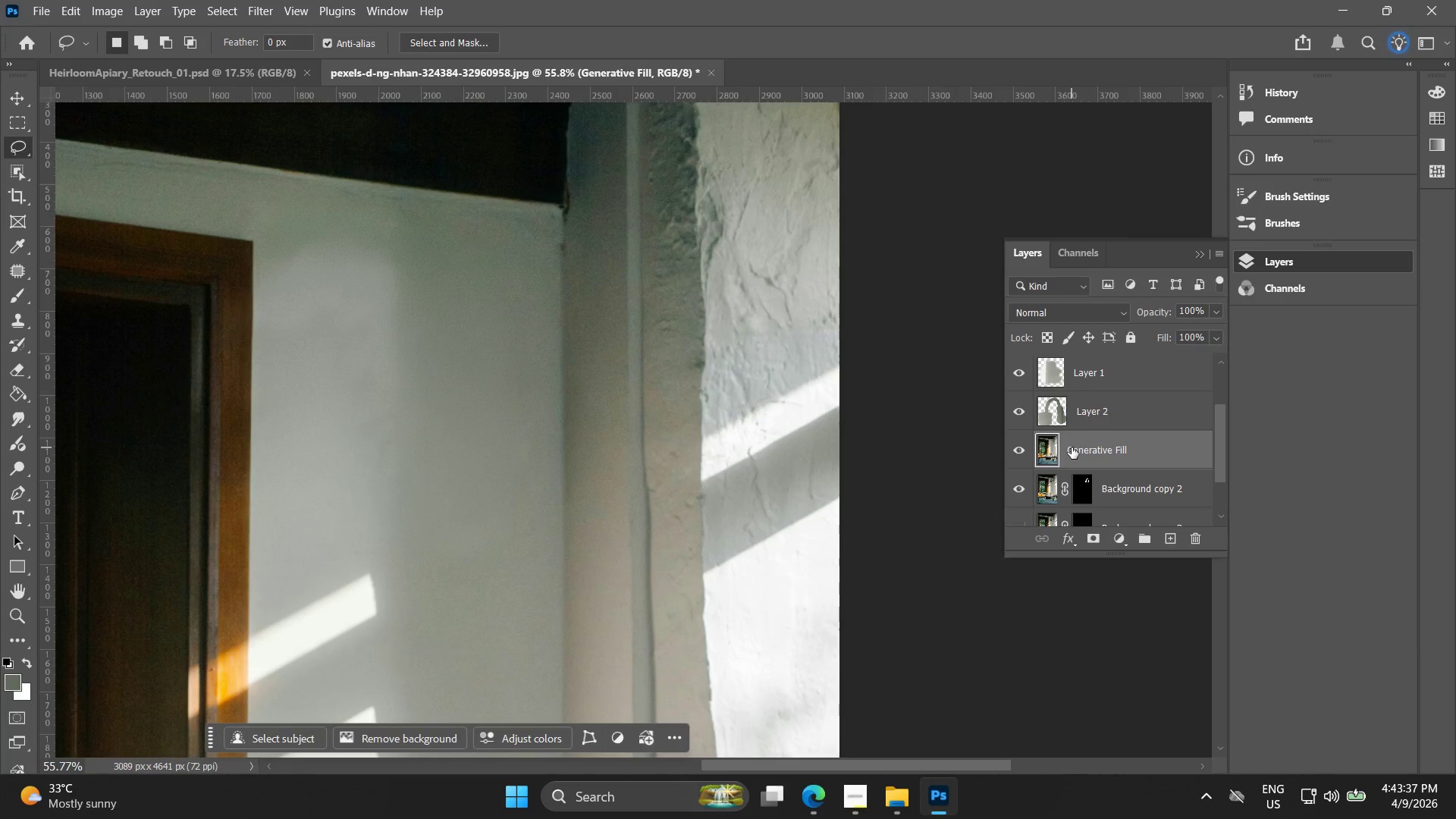 
key(Delete)
 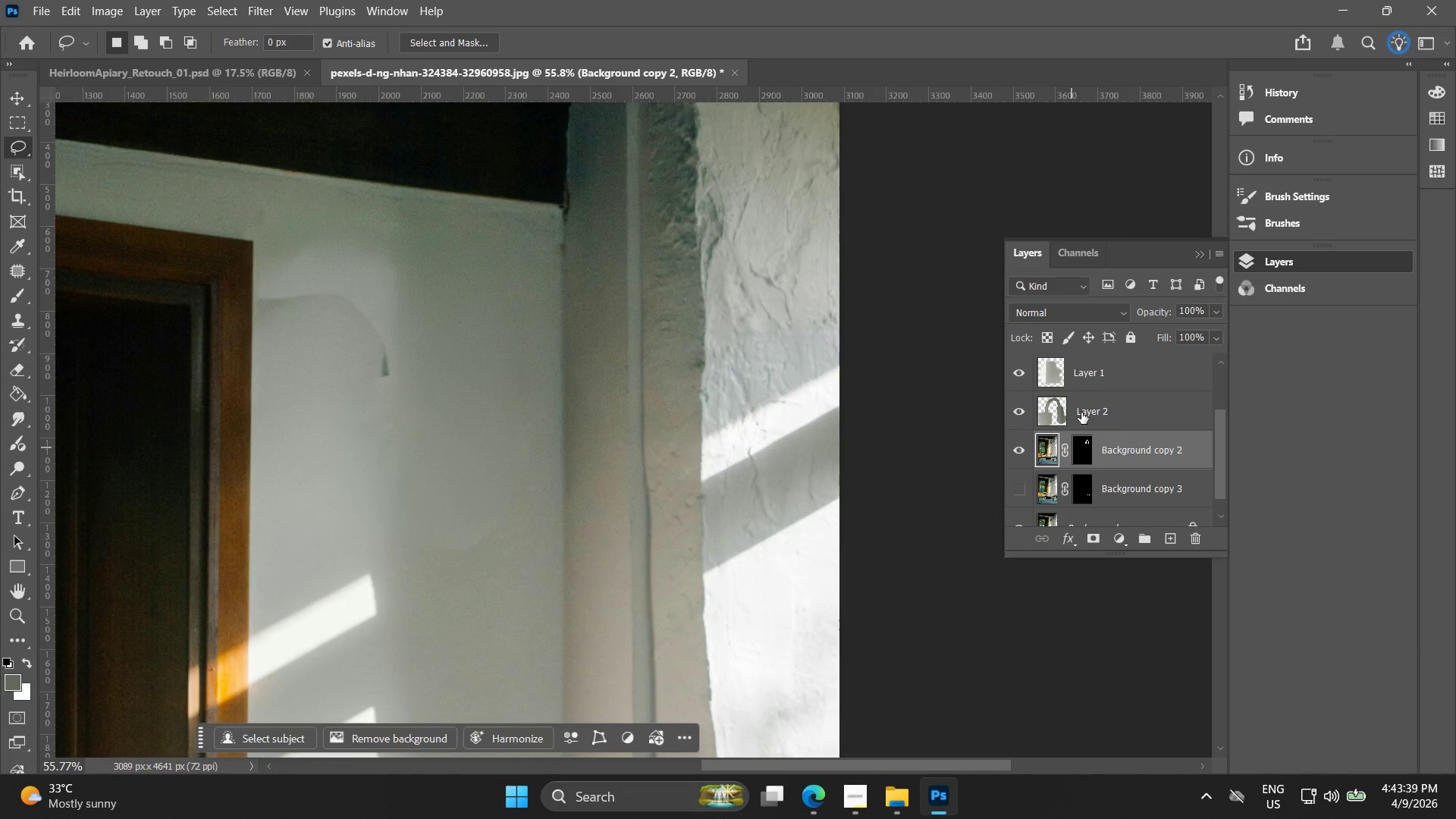 
key(Control+Z)
 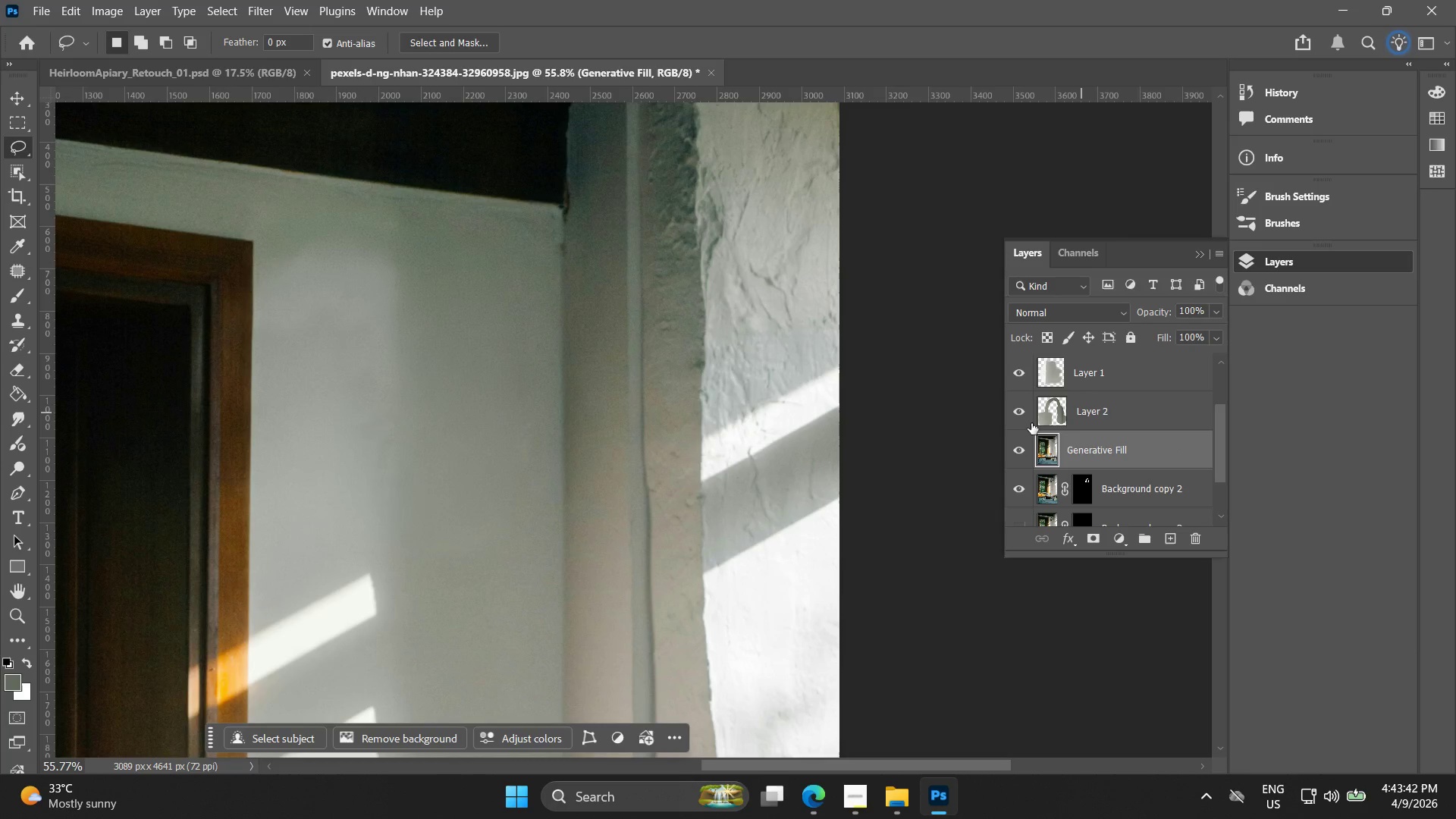 
key(Control+Z)
 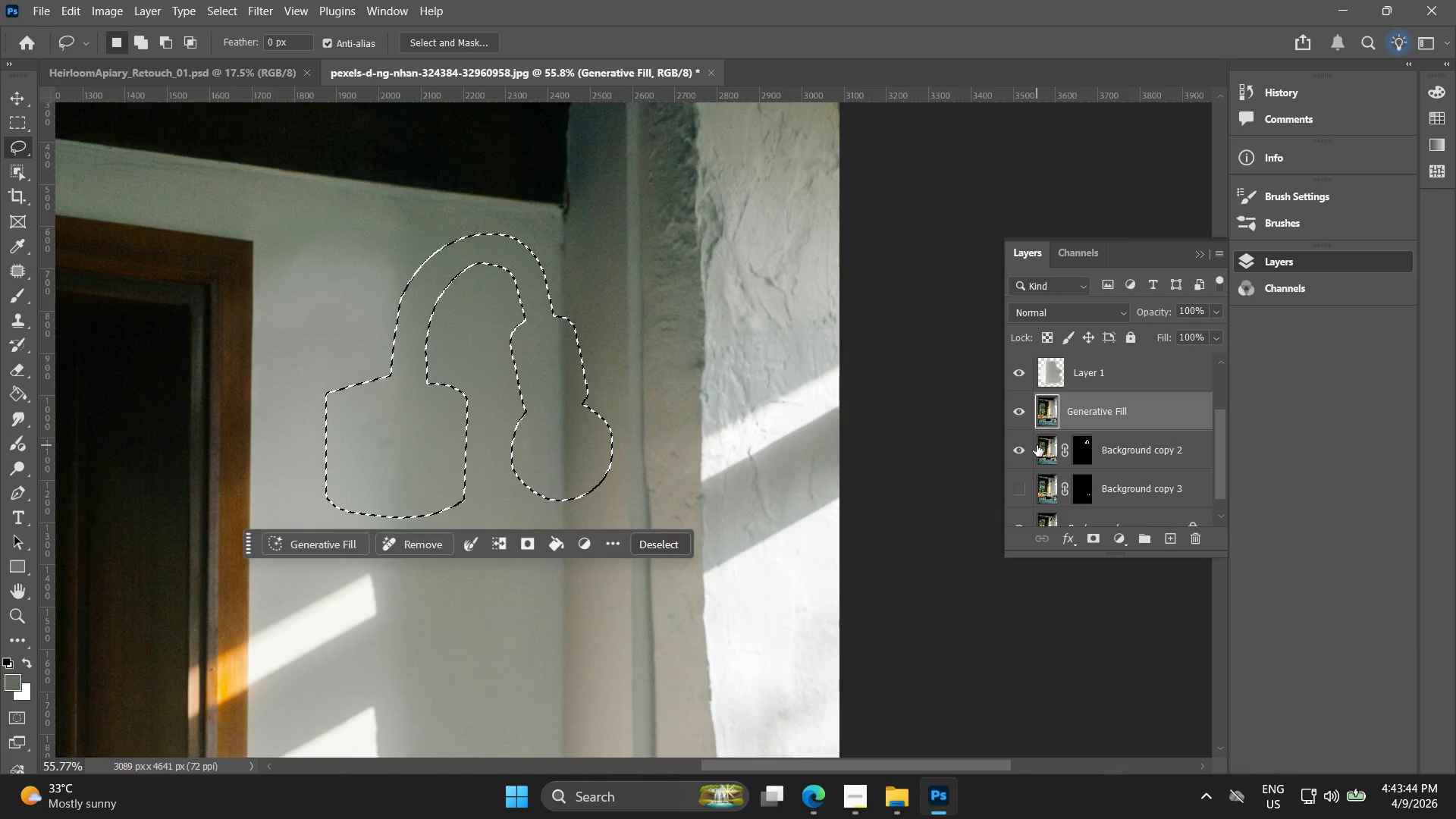 
key(Control+Shift+Z)
 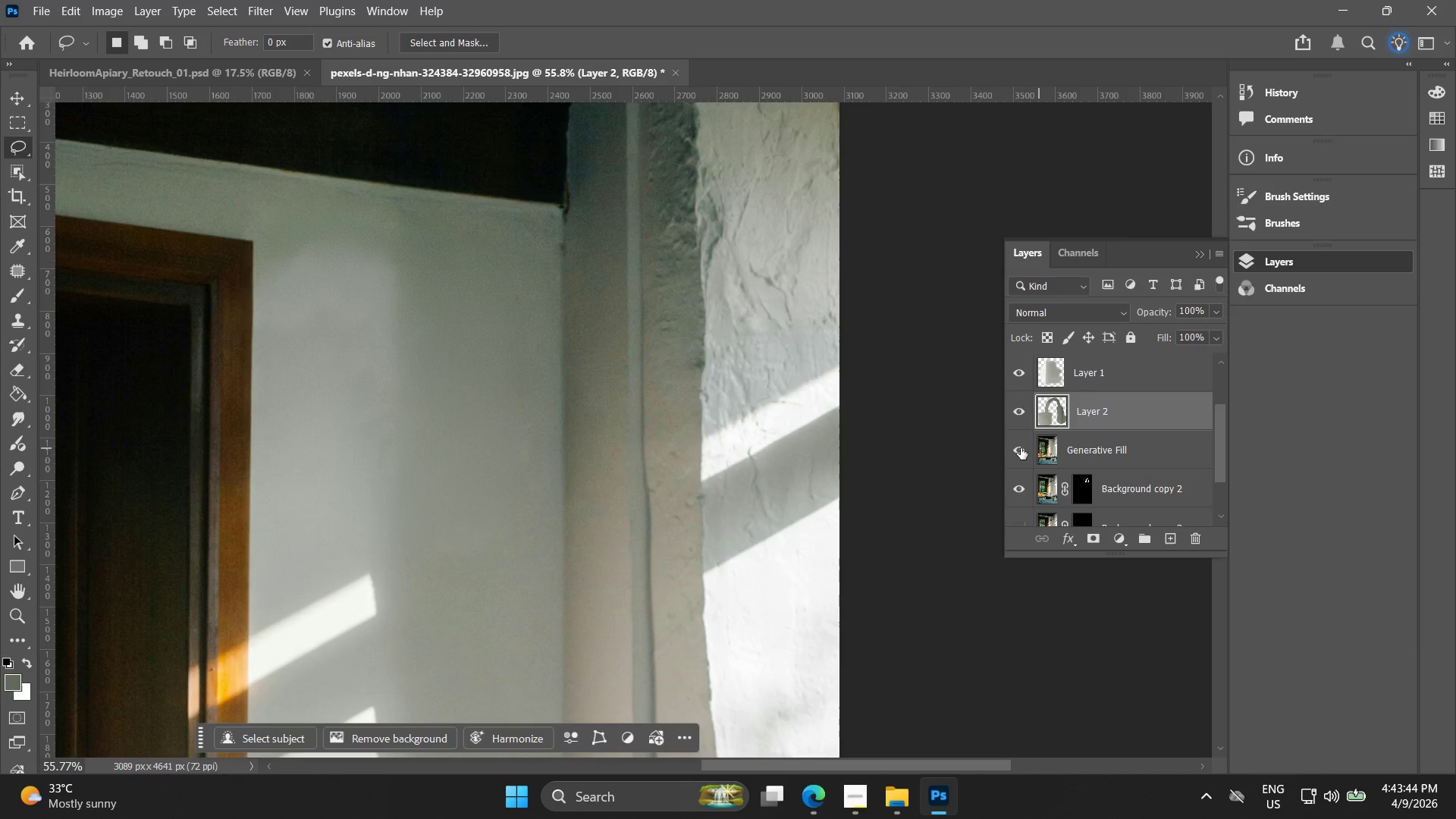 
left_click([1021, 450])
 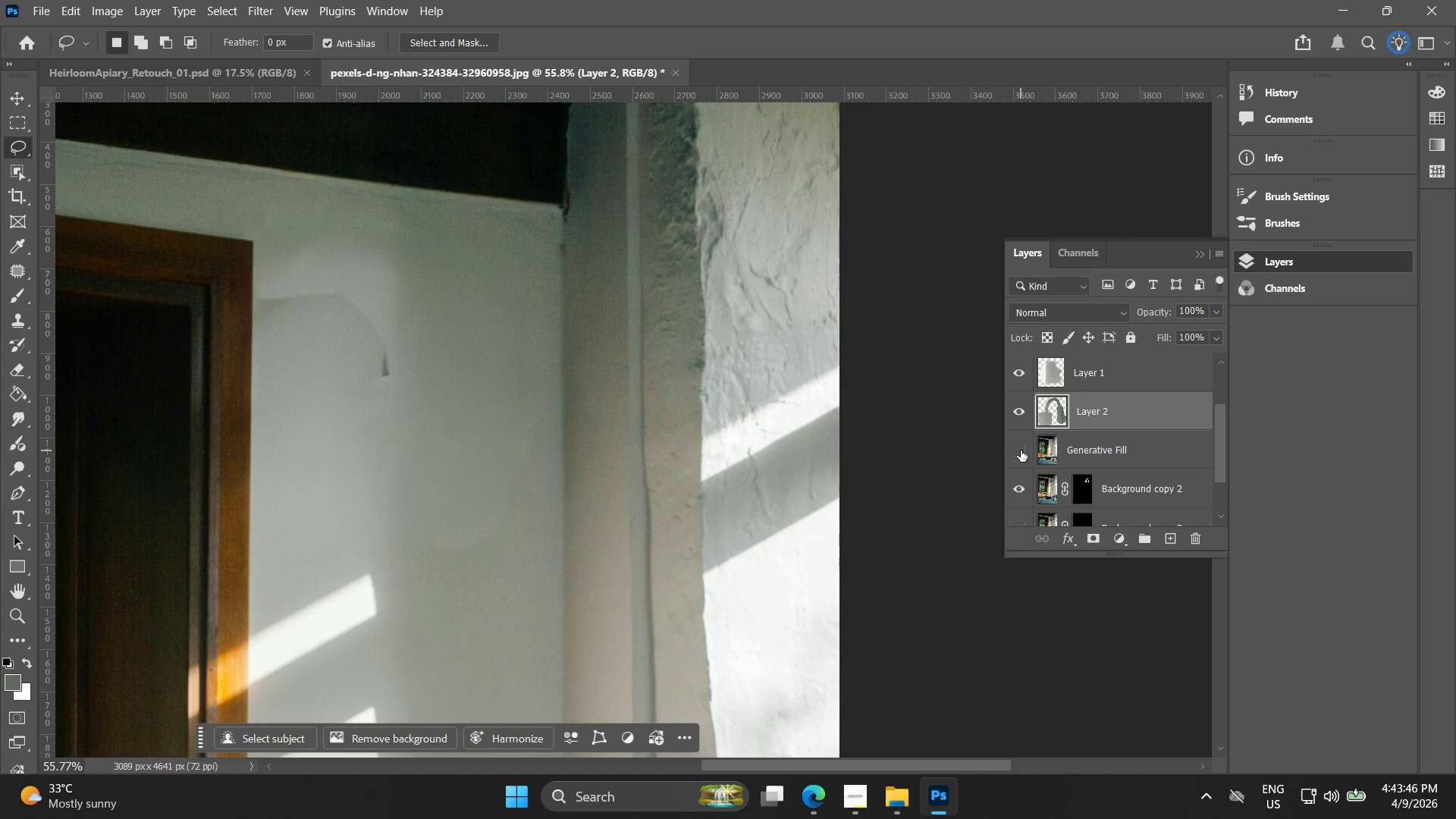 
left_click([1021, 450])
 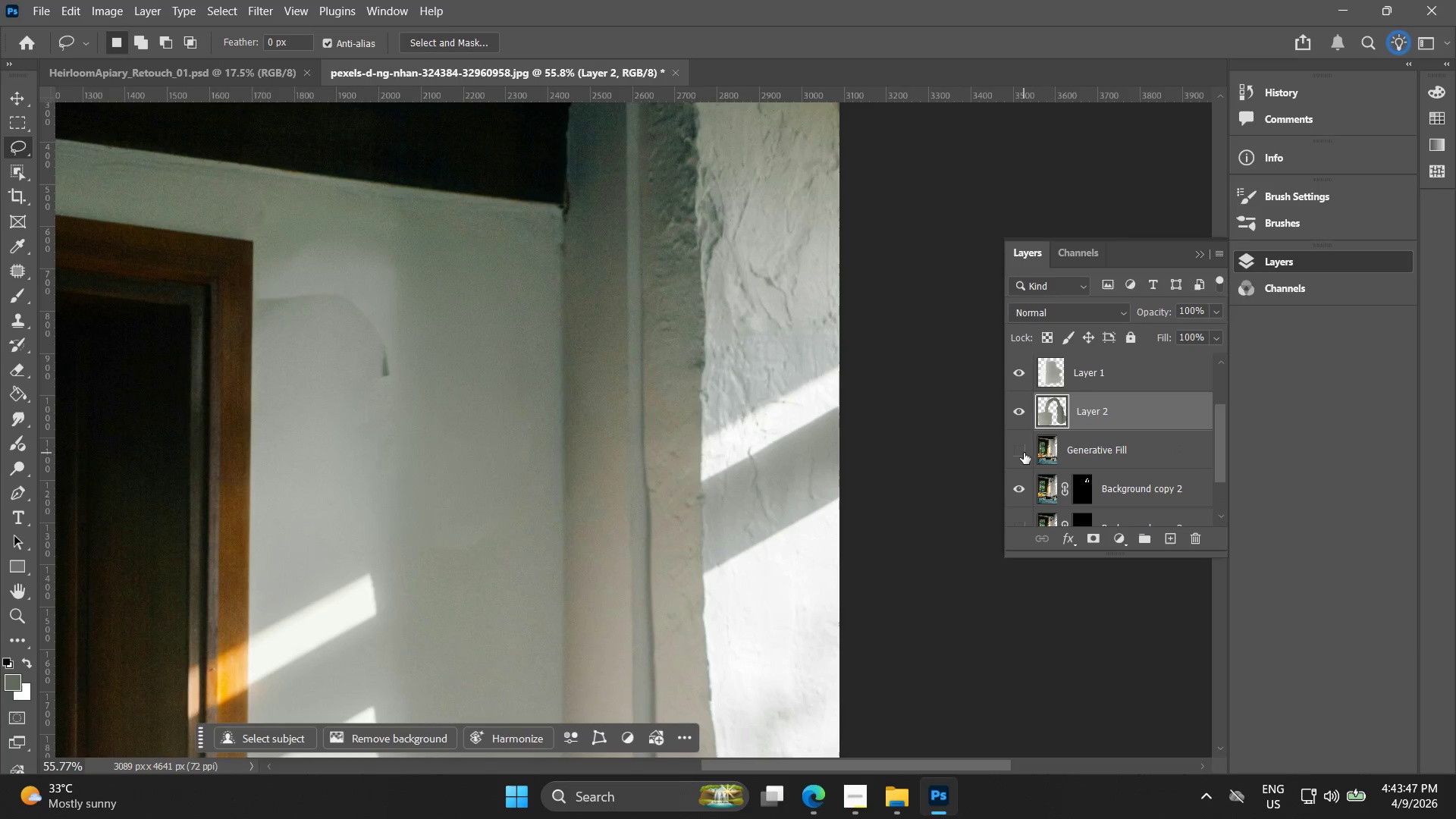 
left_click([1024, 453])
 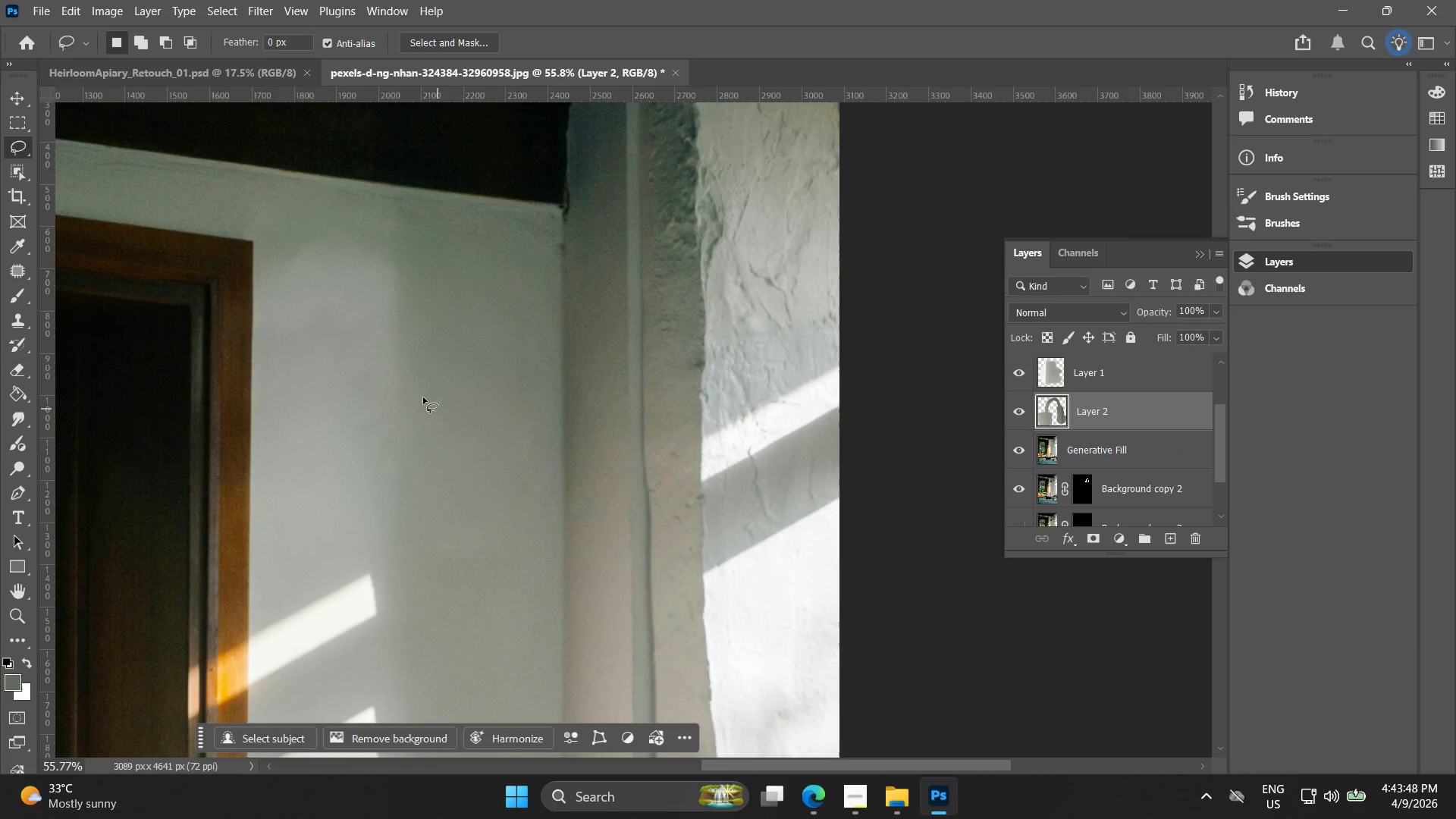 
key(Alt+AltLeft)
 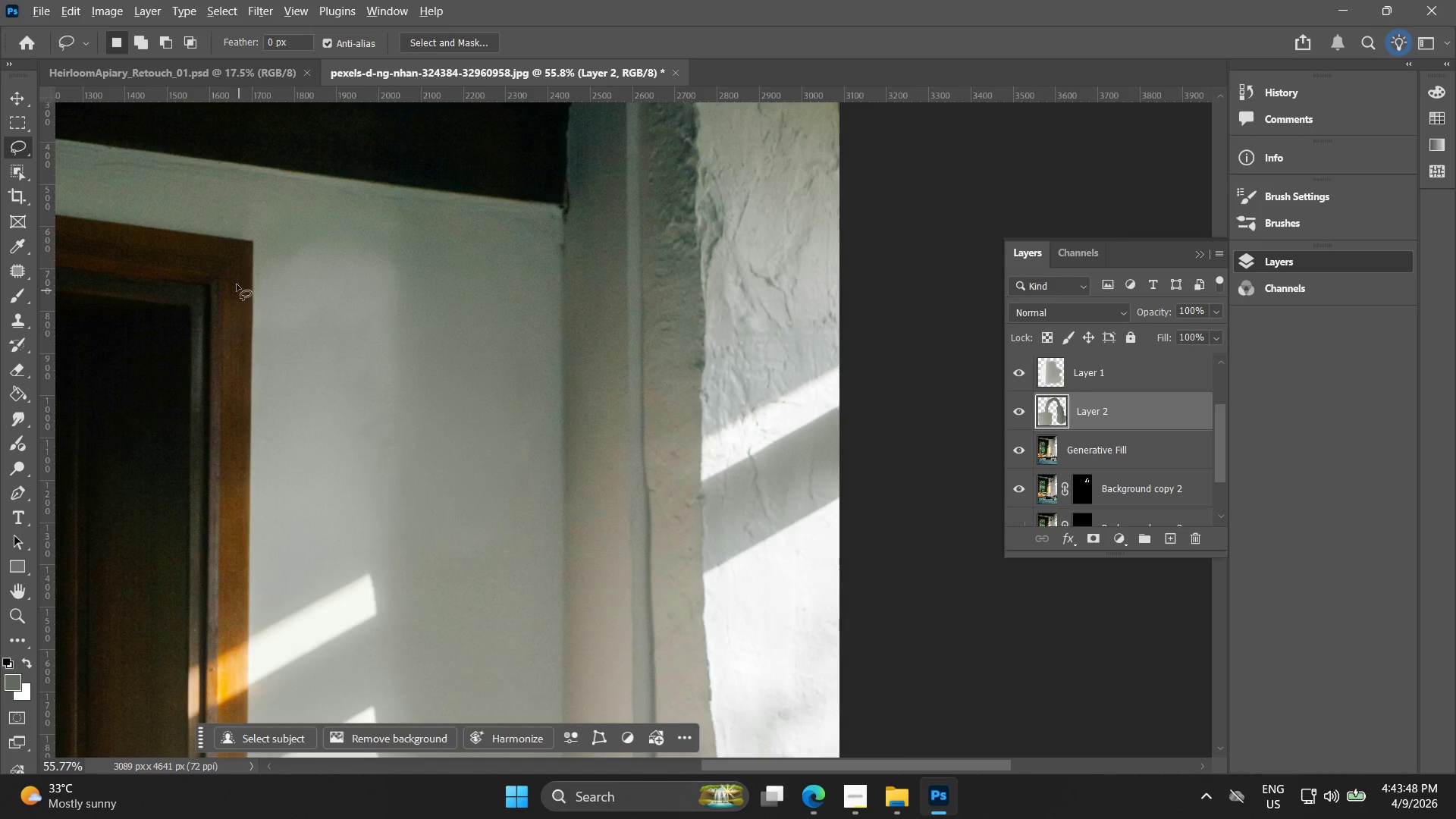 
scroll: coordinate [237, 284], scroll_direction: up, amount: 4.0
 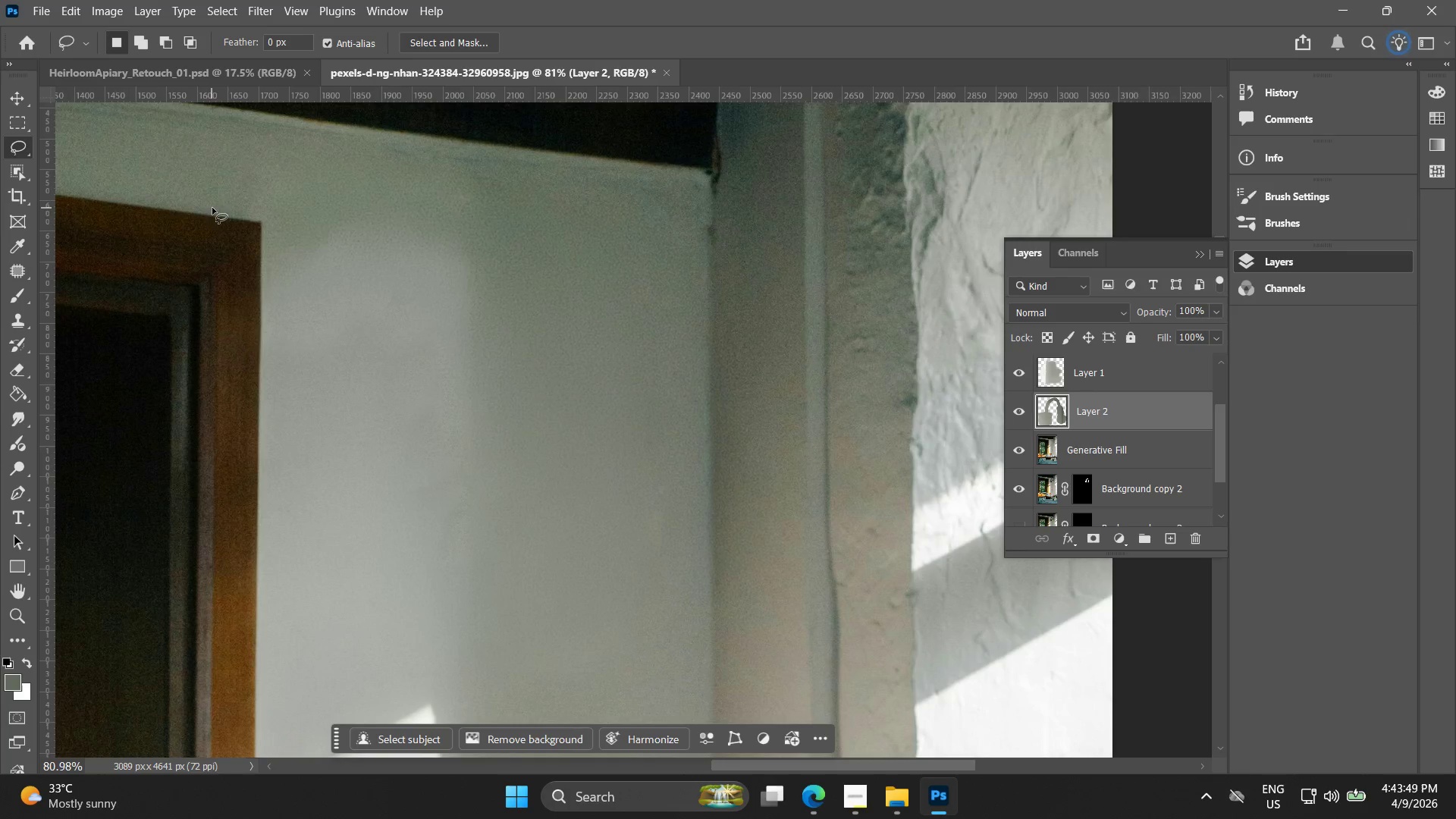 
left_click_drag(start_coordinate=[240, 191], to_coordinate=[239, 184])
 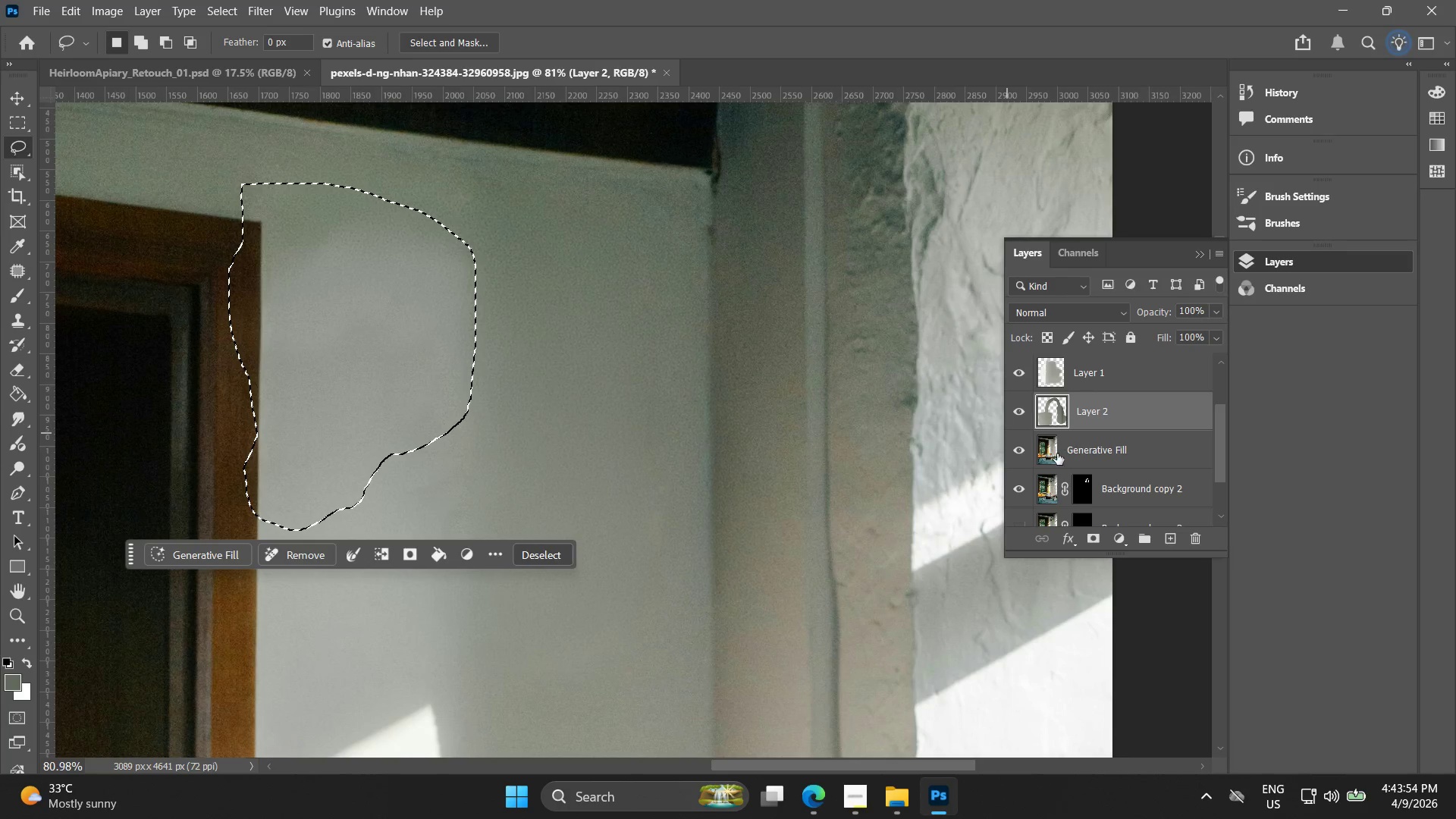 
key(Control+J)
 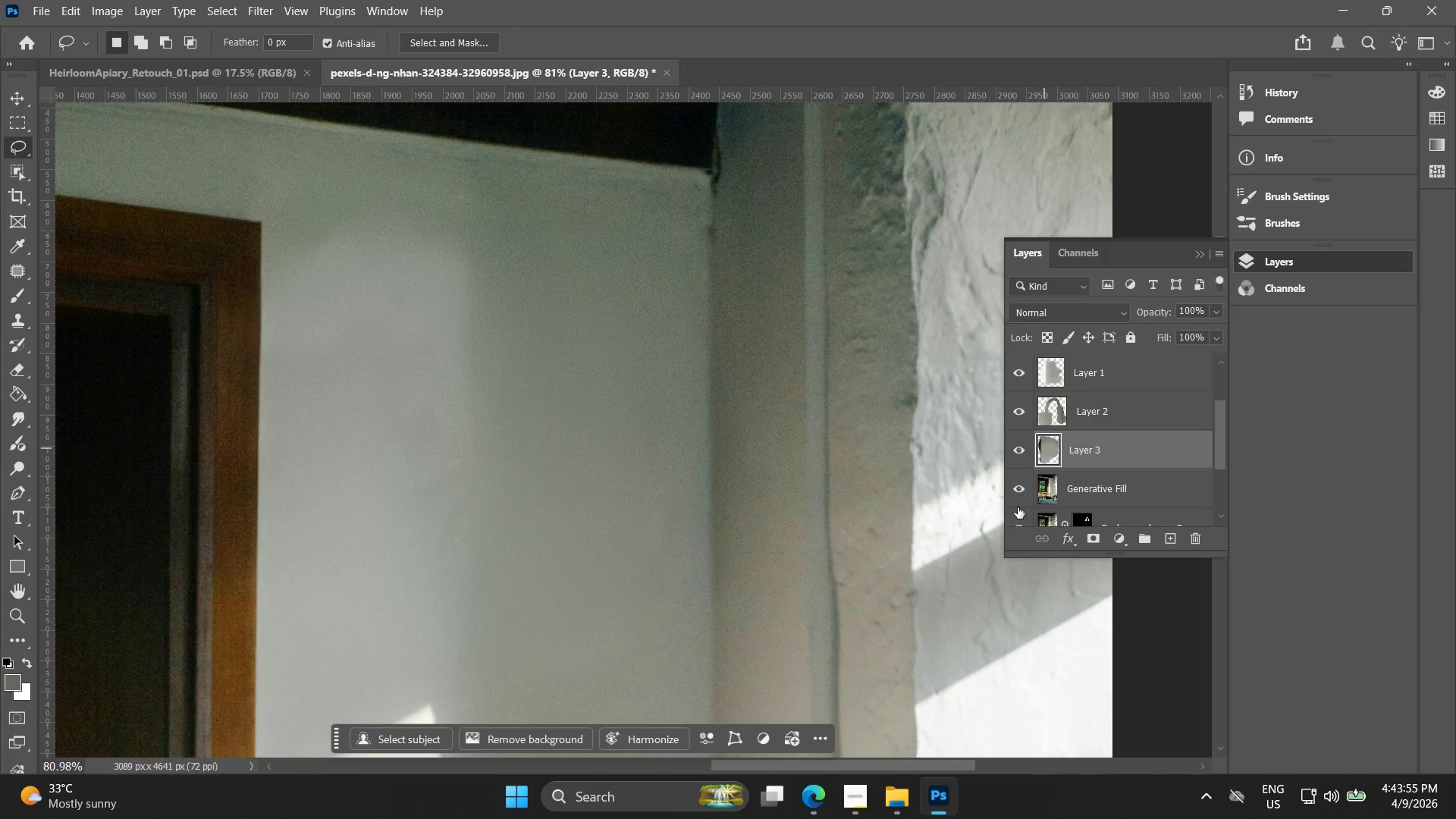 
left_click([1016, 488])
 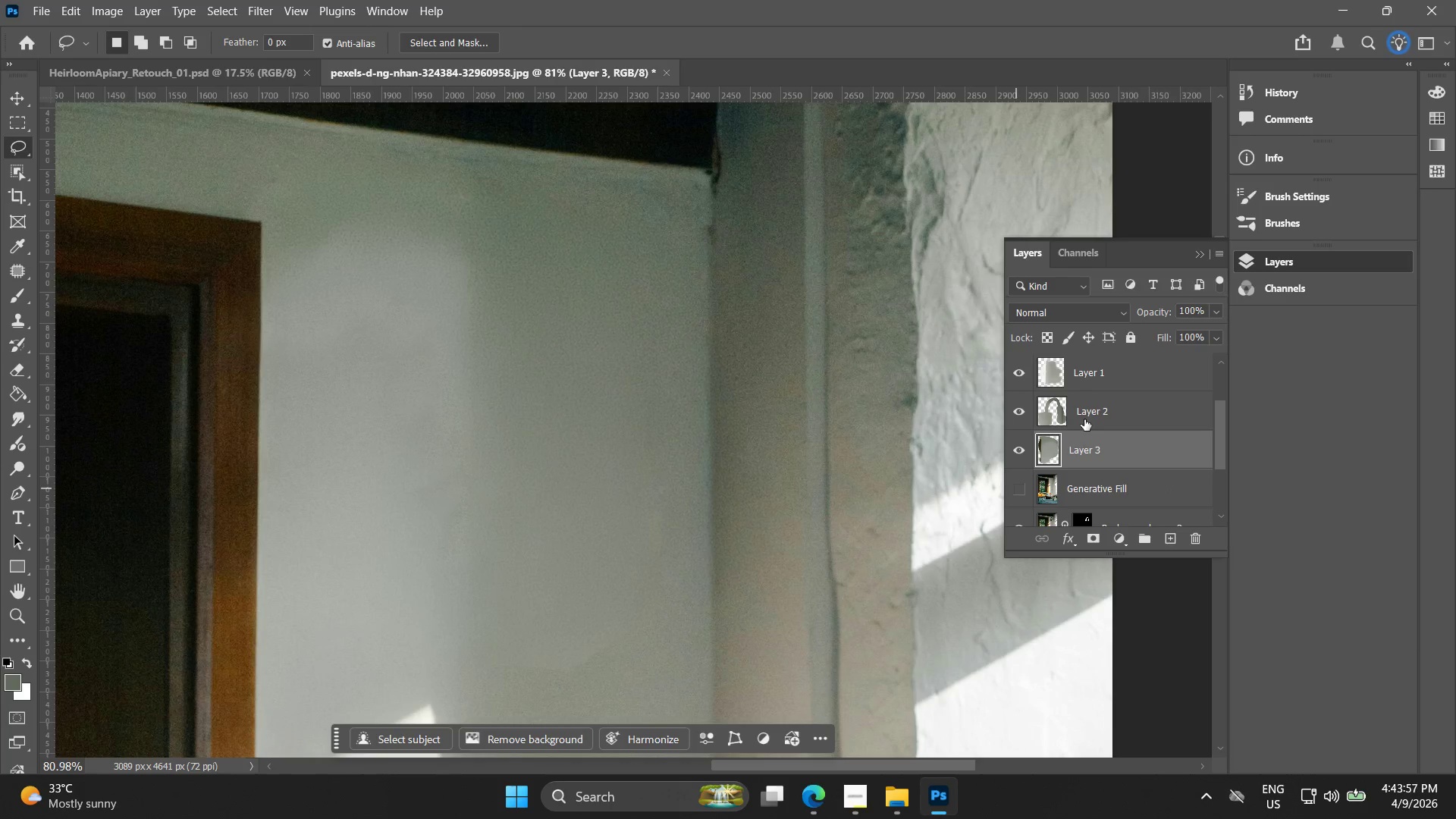 
left_click_drag(start_coordinate=[1084, 419], to_coordinate=[1088, 420])
 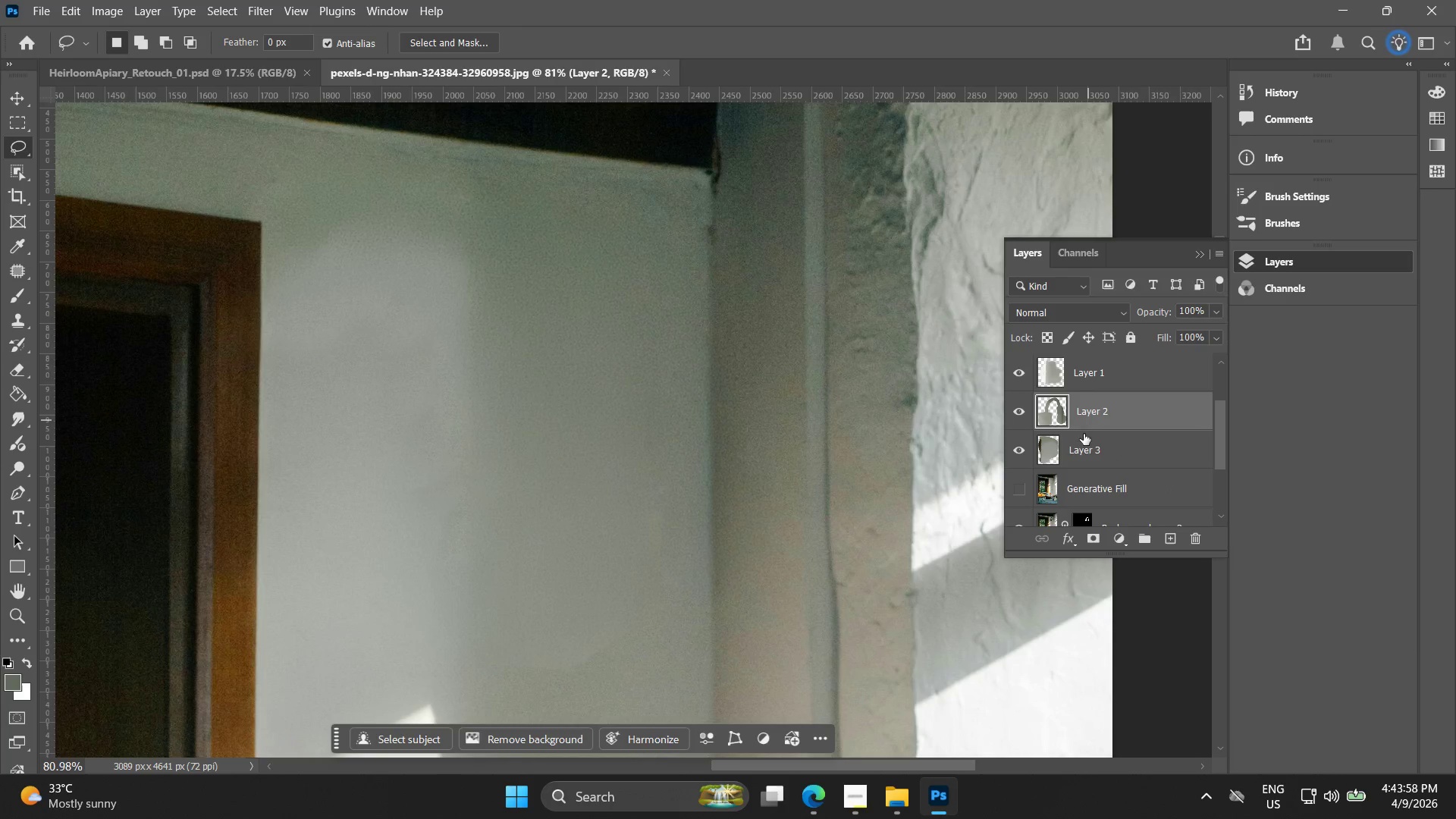 
left_click([1086, 447])
 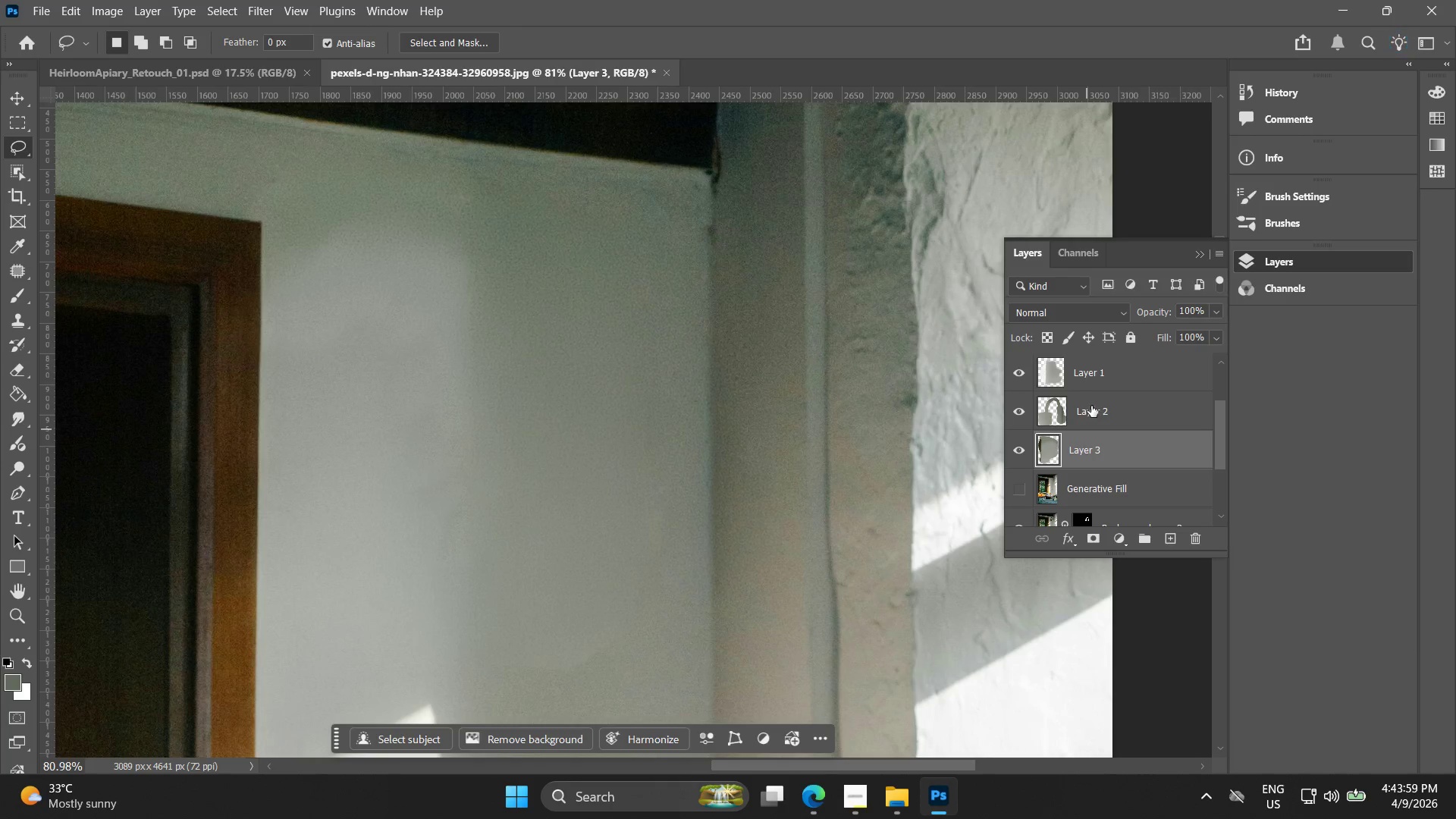 
scroll: coordinate [1084, 460], scroll_direction: up, amount: 1.0
 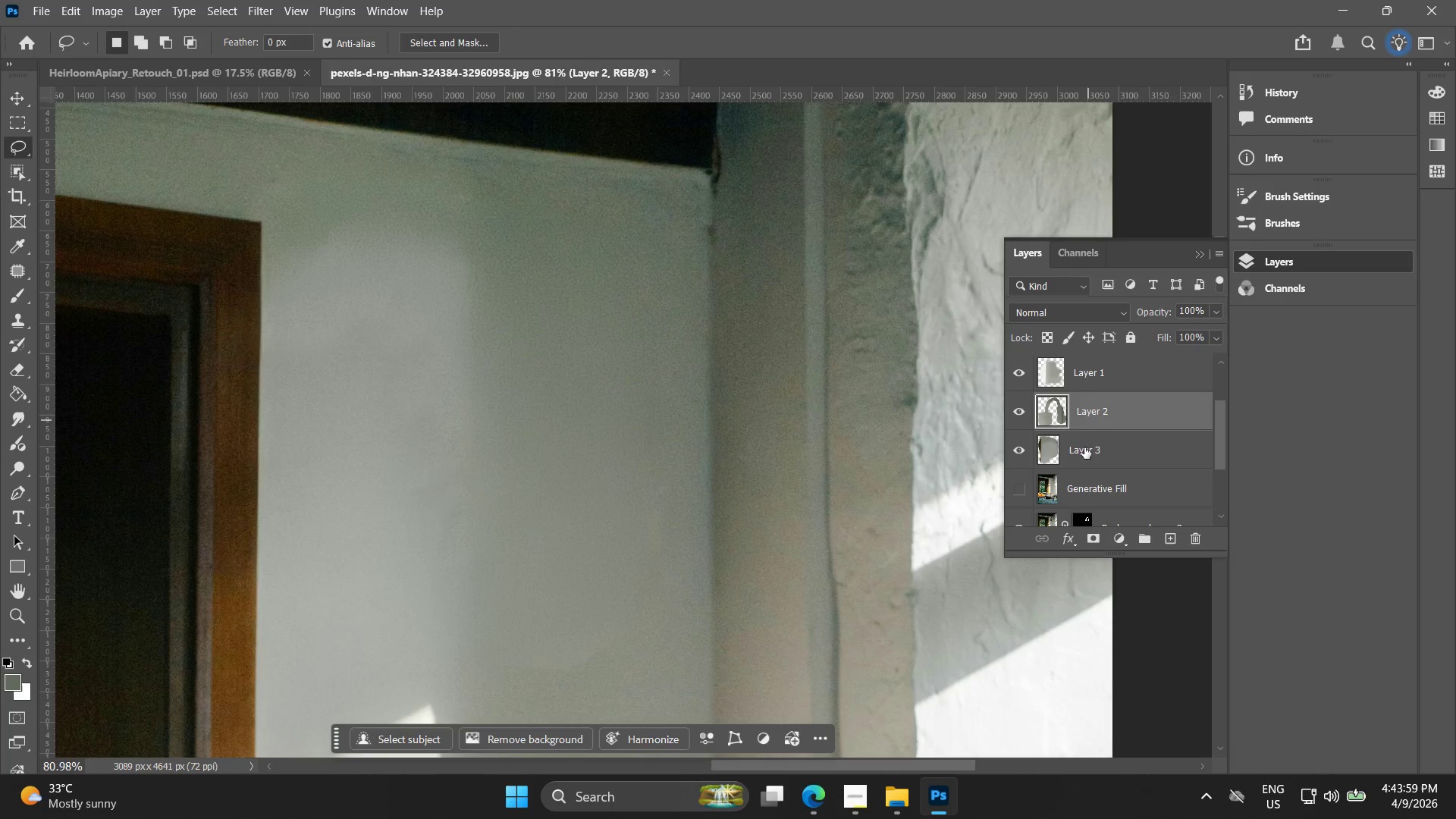 
hold_key(key=ShiftLeft, duration=0.88)
left_click([1092, 406])
 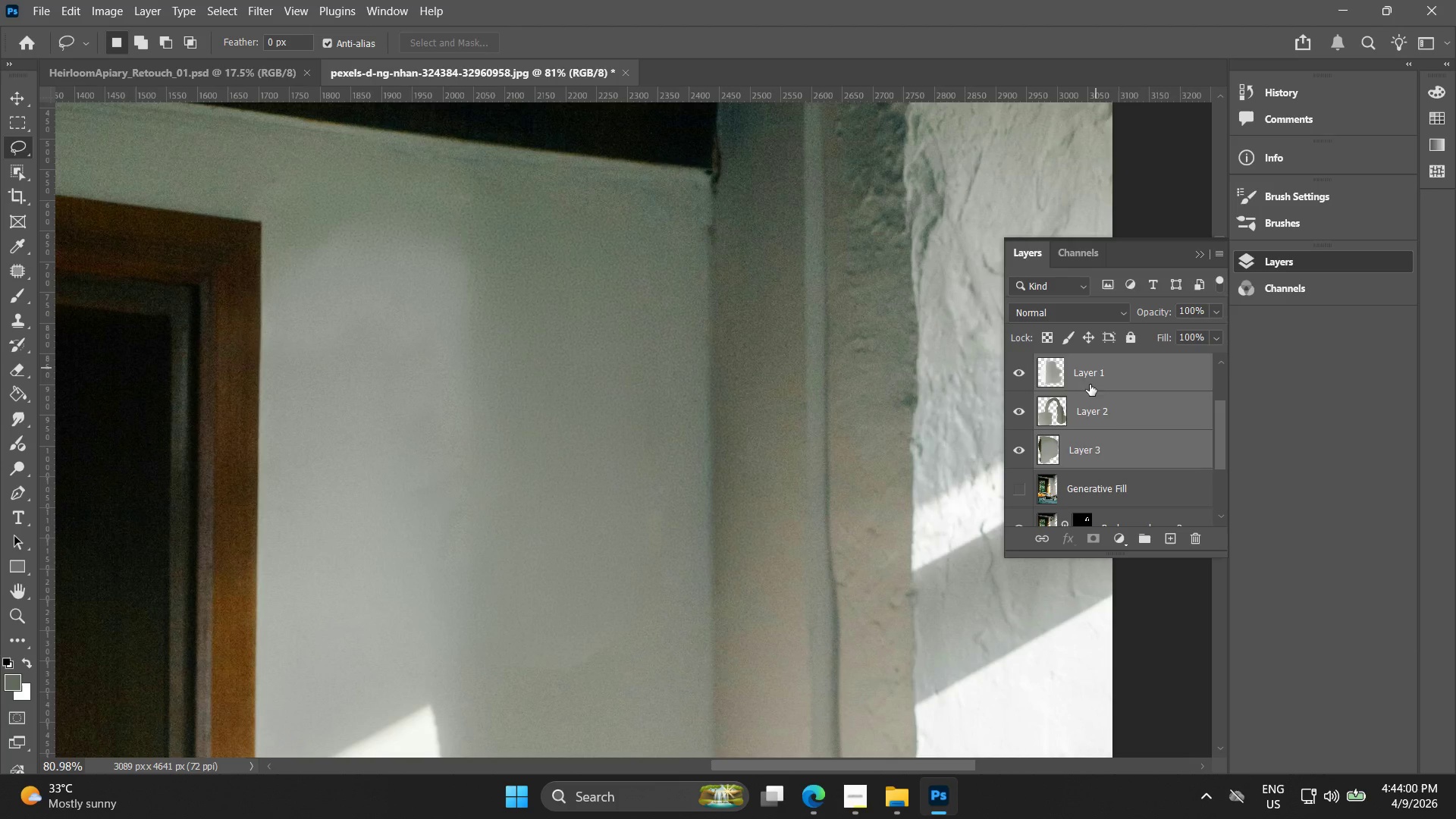 
scroll: coordinate [1078, 418], scroll_direction: up, amount: 4.0
 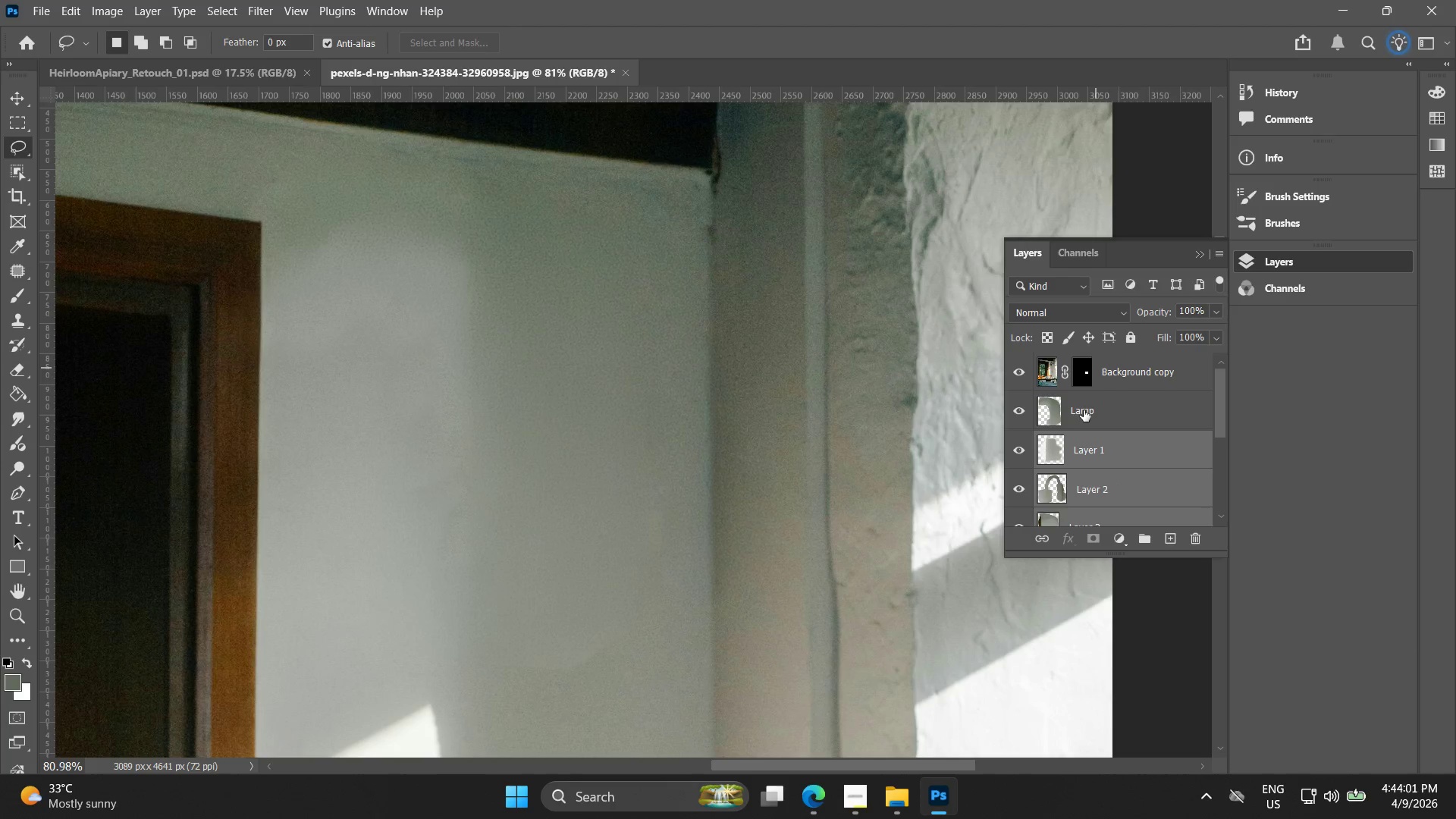 
key(Shift+ShiftLeft)
 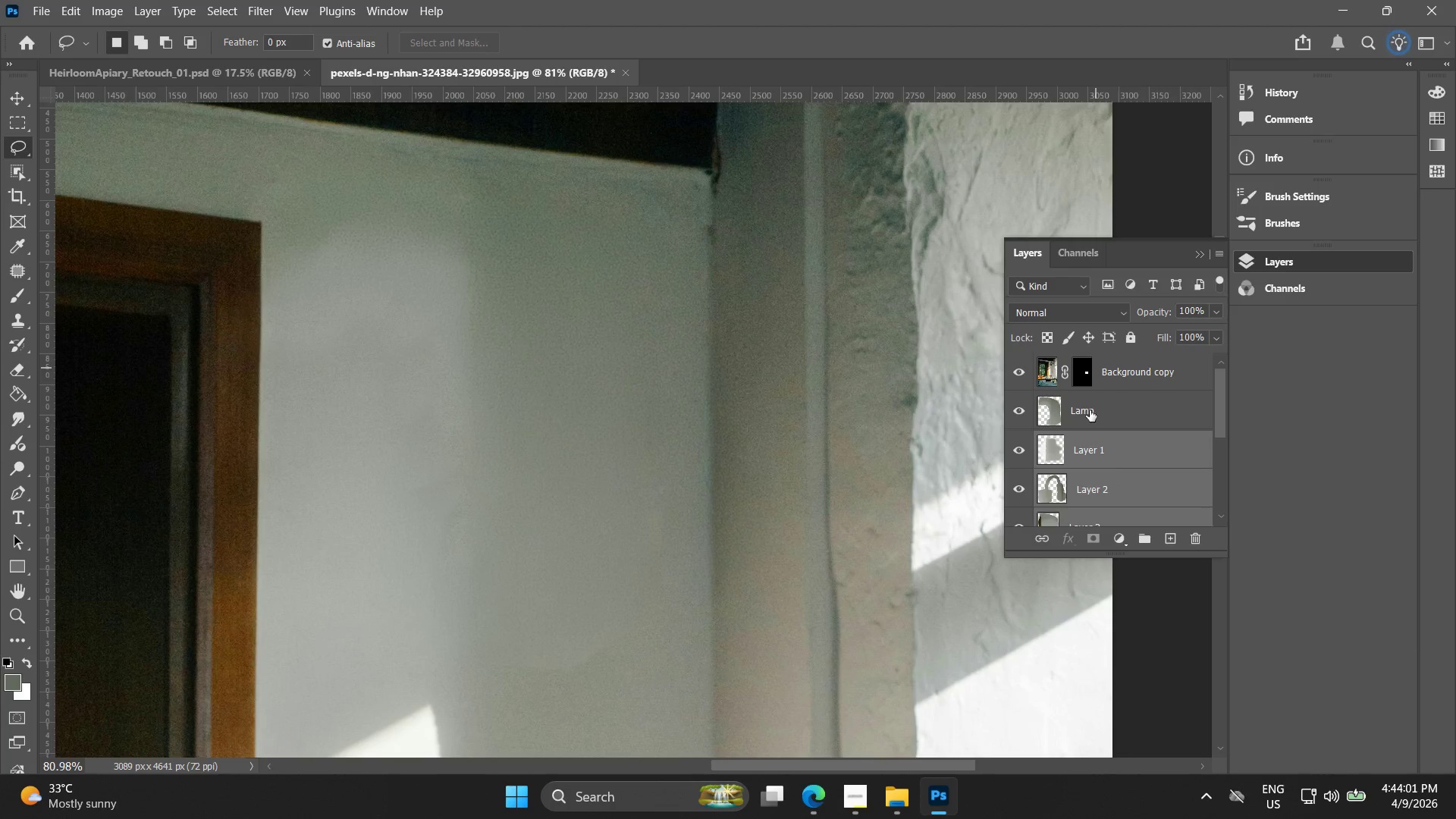 
left_click([1090, 410])
 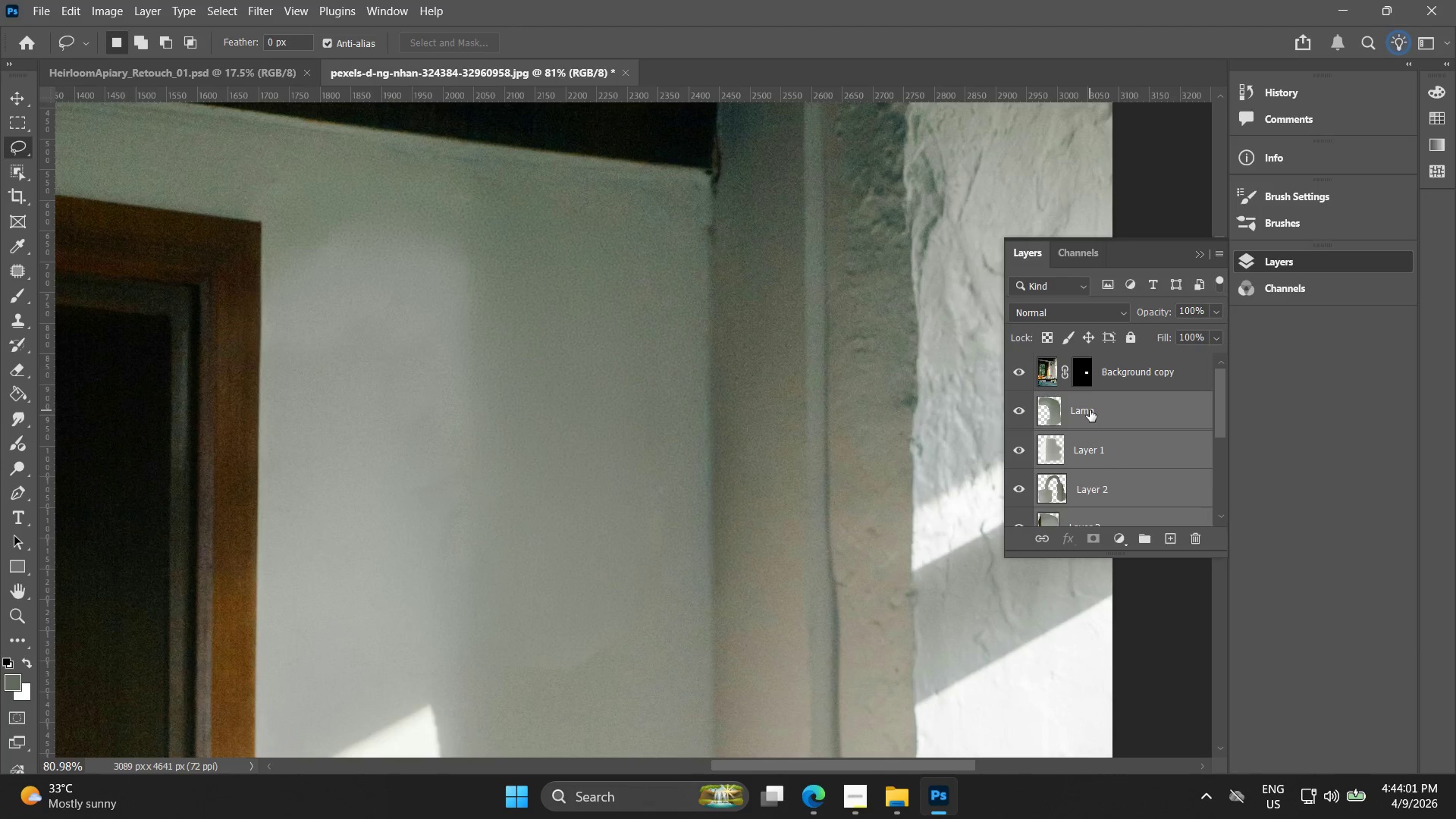 
right_click([1087, 412])
 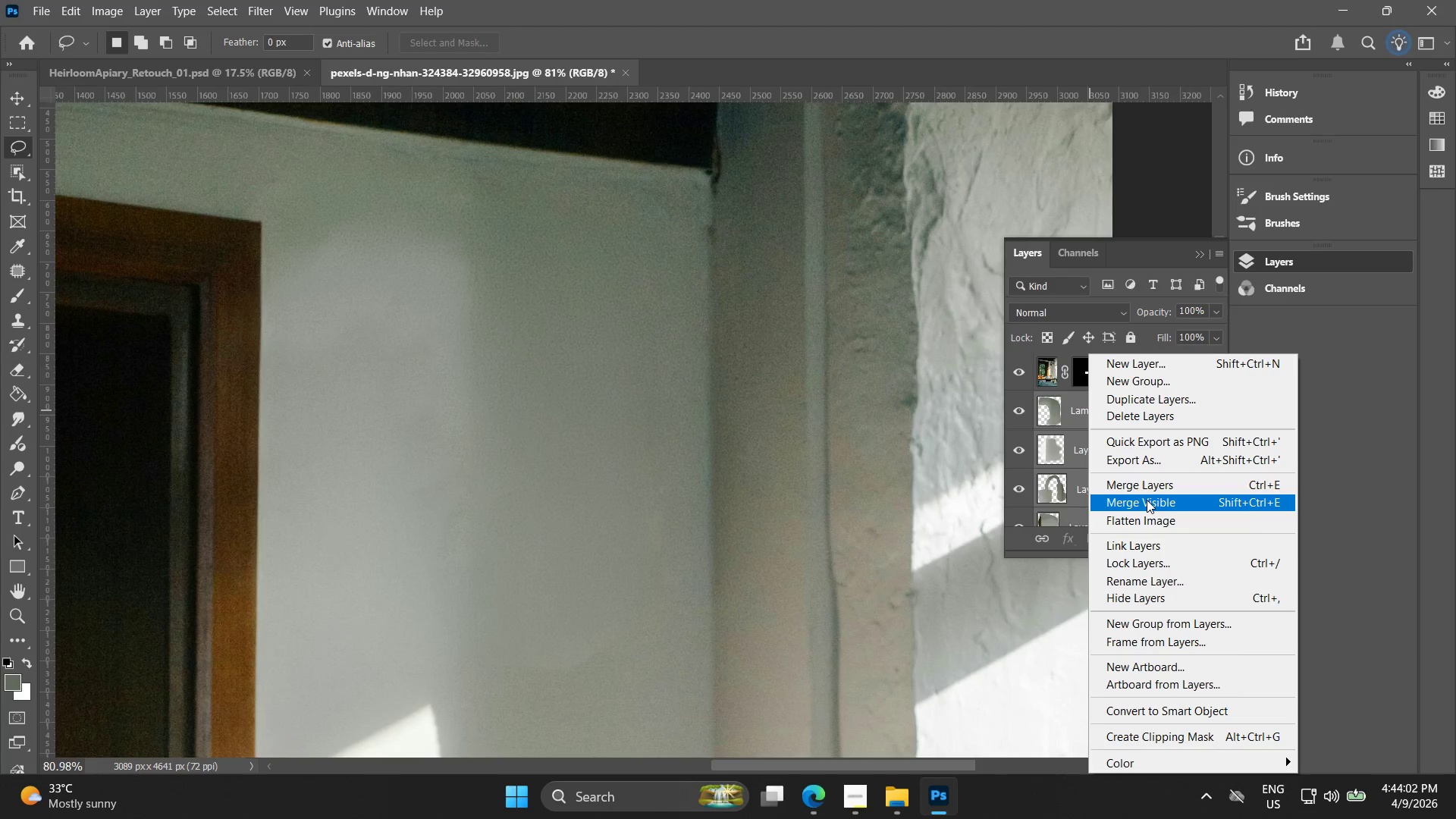 
left_click([1148, 489])
 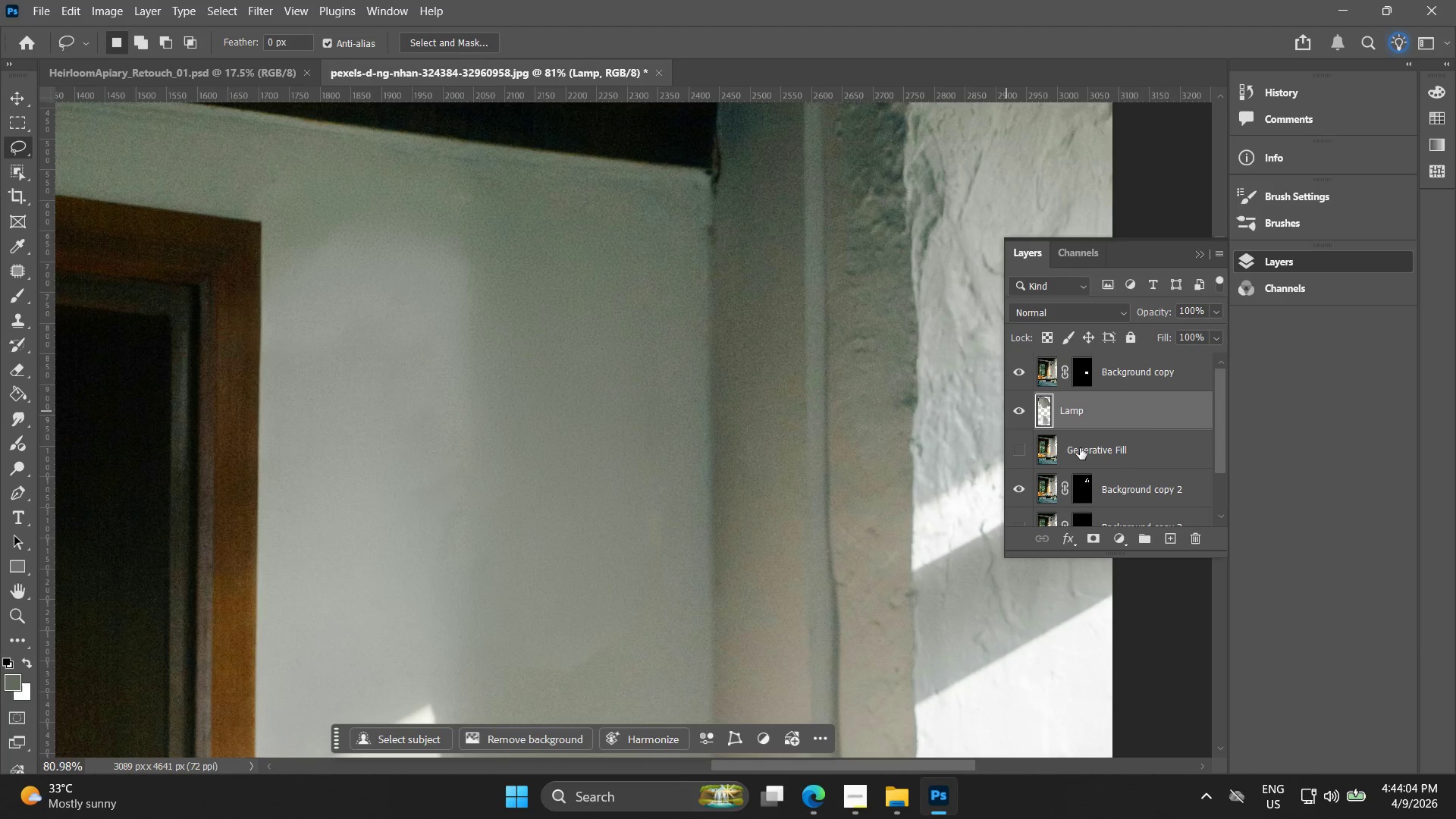 
left_click([1084, 452])
 